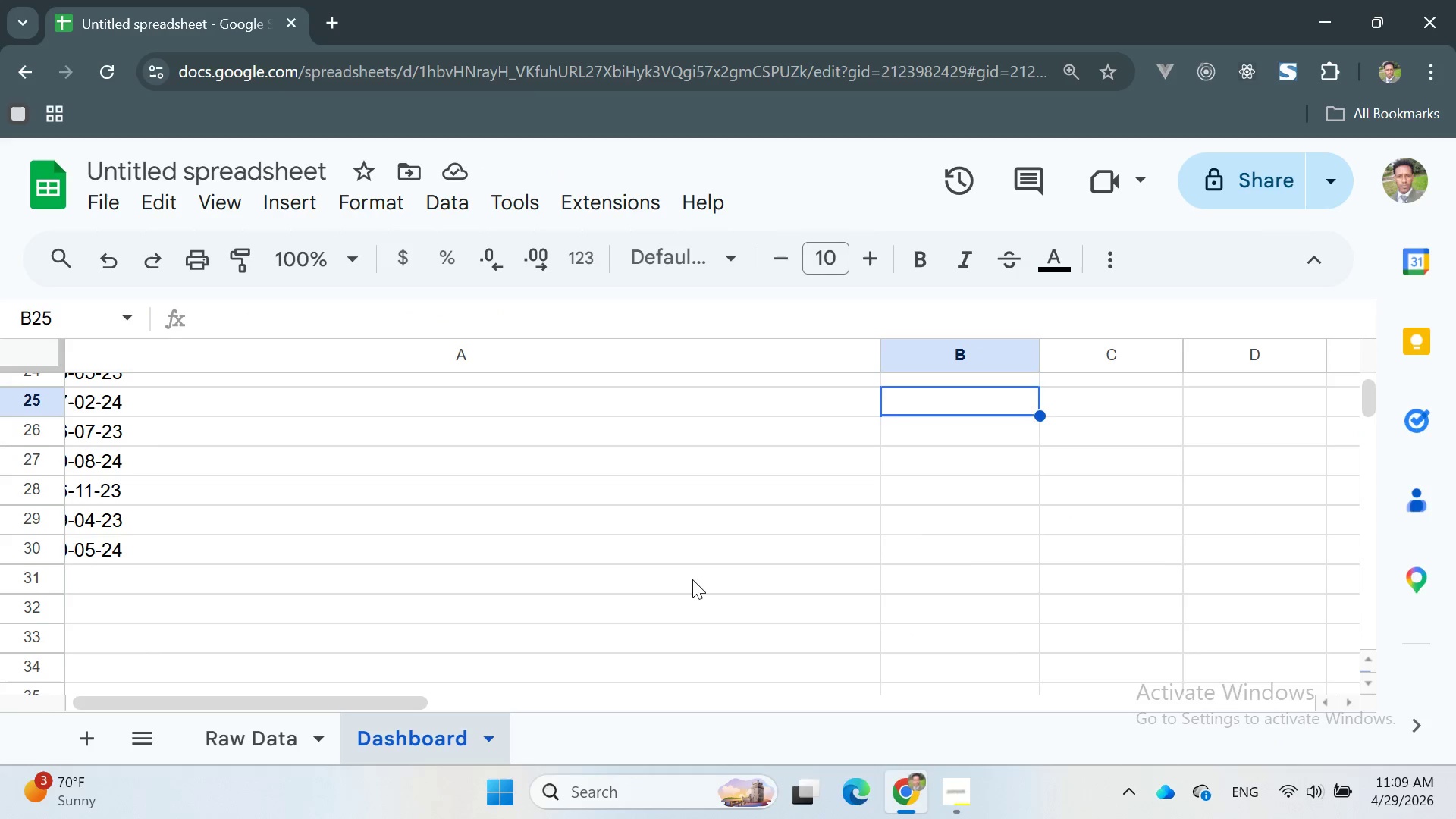 
left_click([359, 559])
 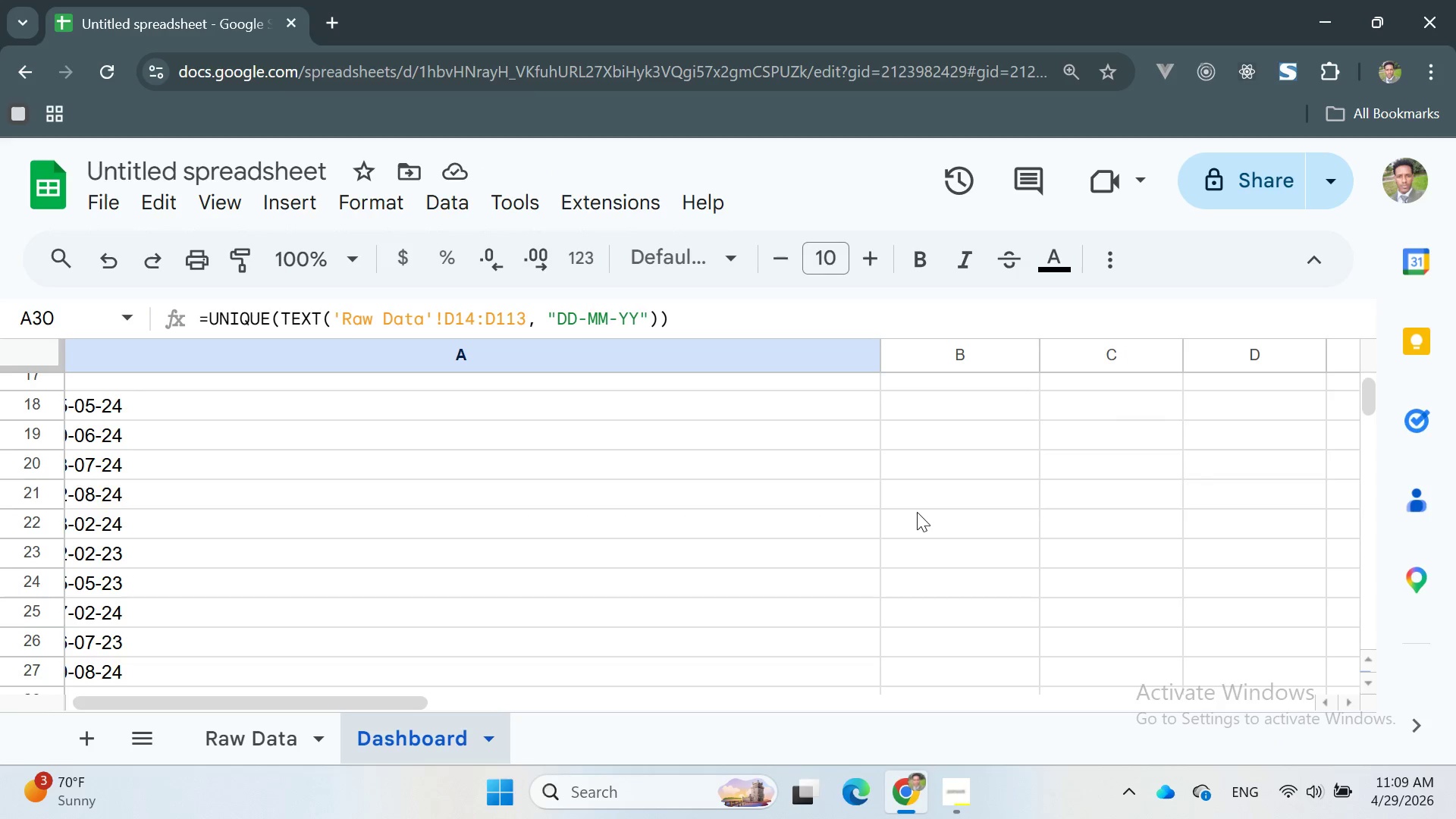 
left_click([984, 494])
 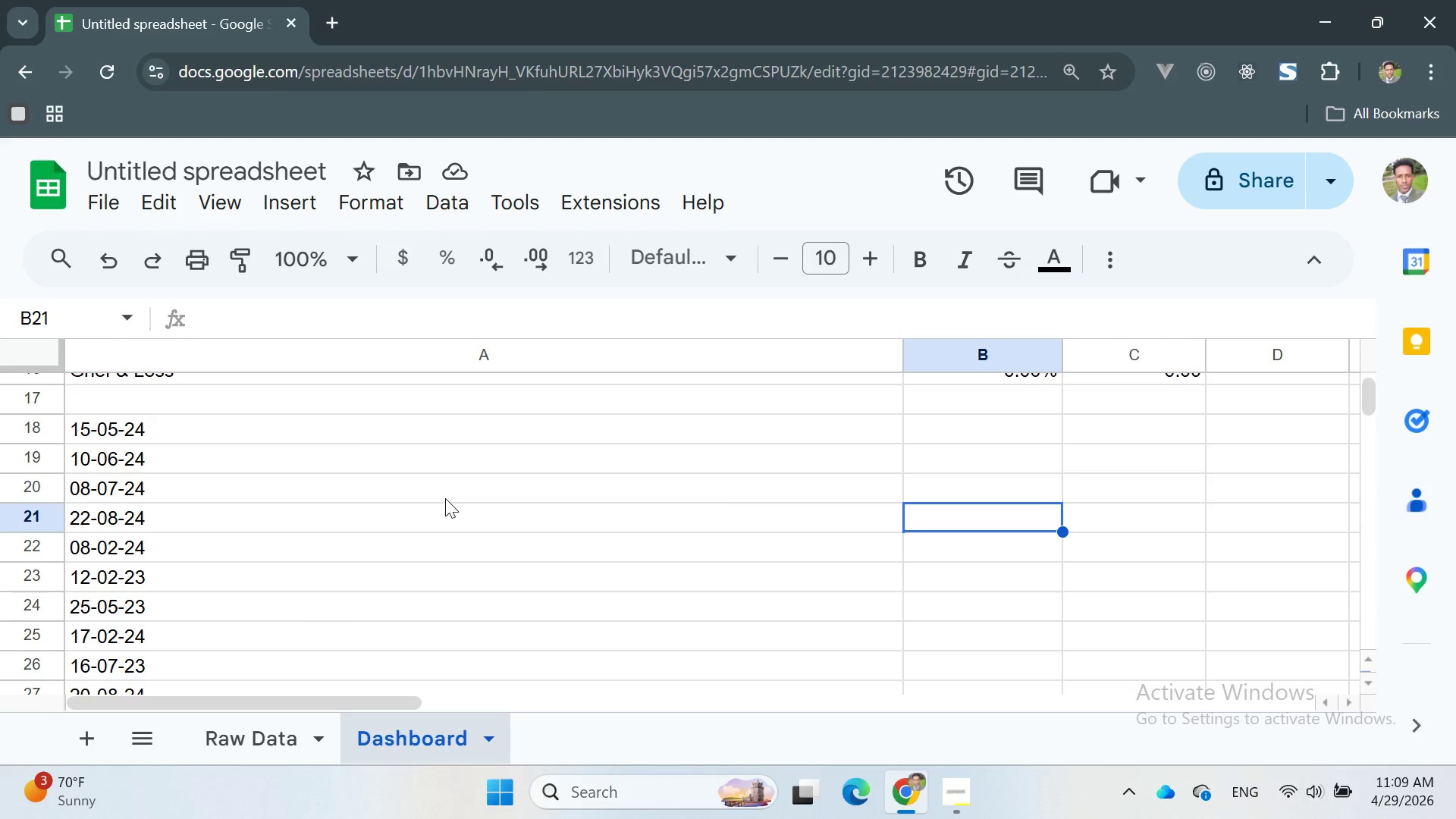 
left_click([184, 433])
 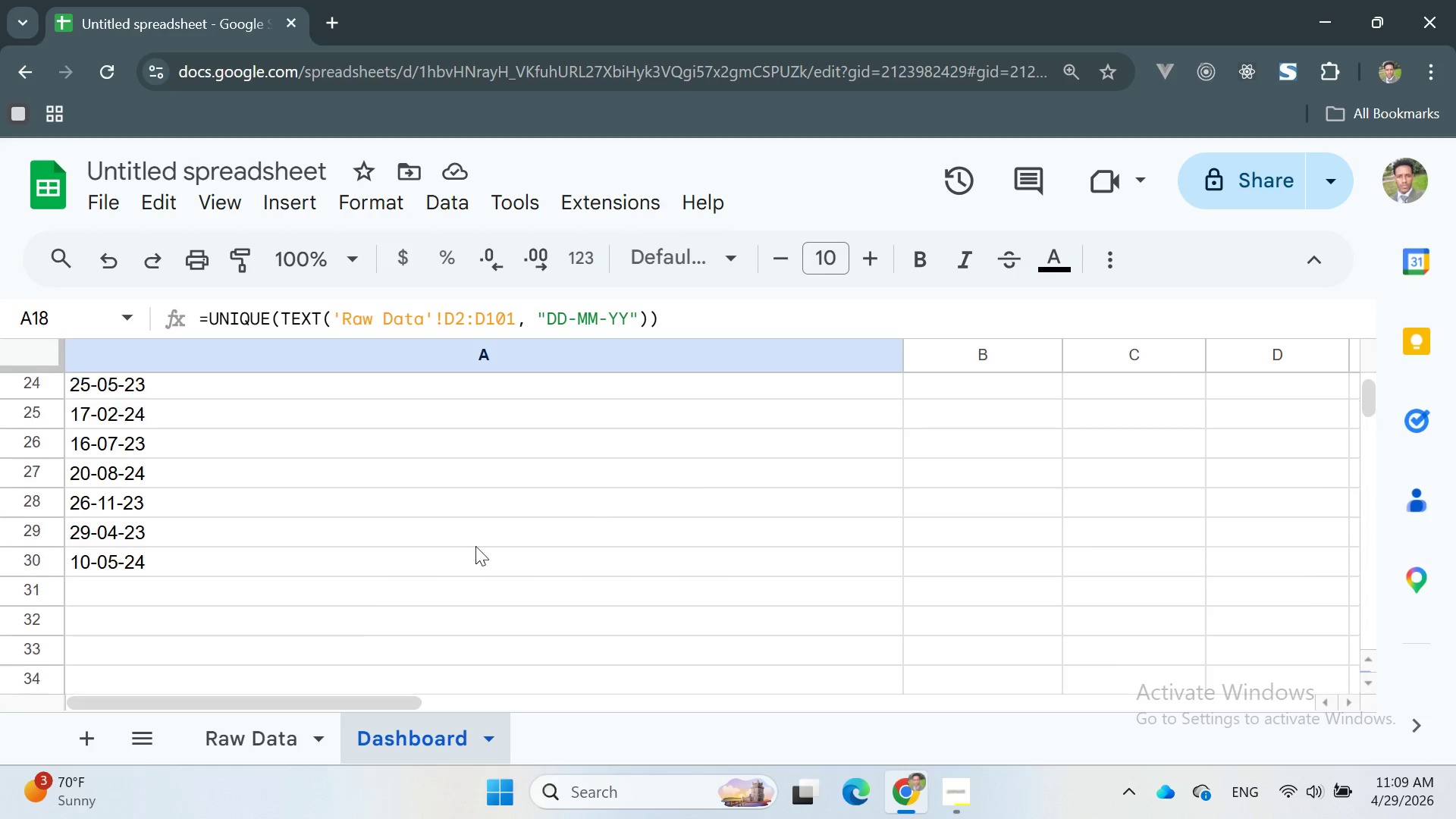 
left_click([216, 557])
 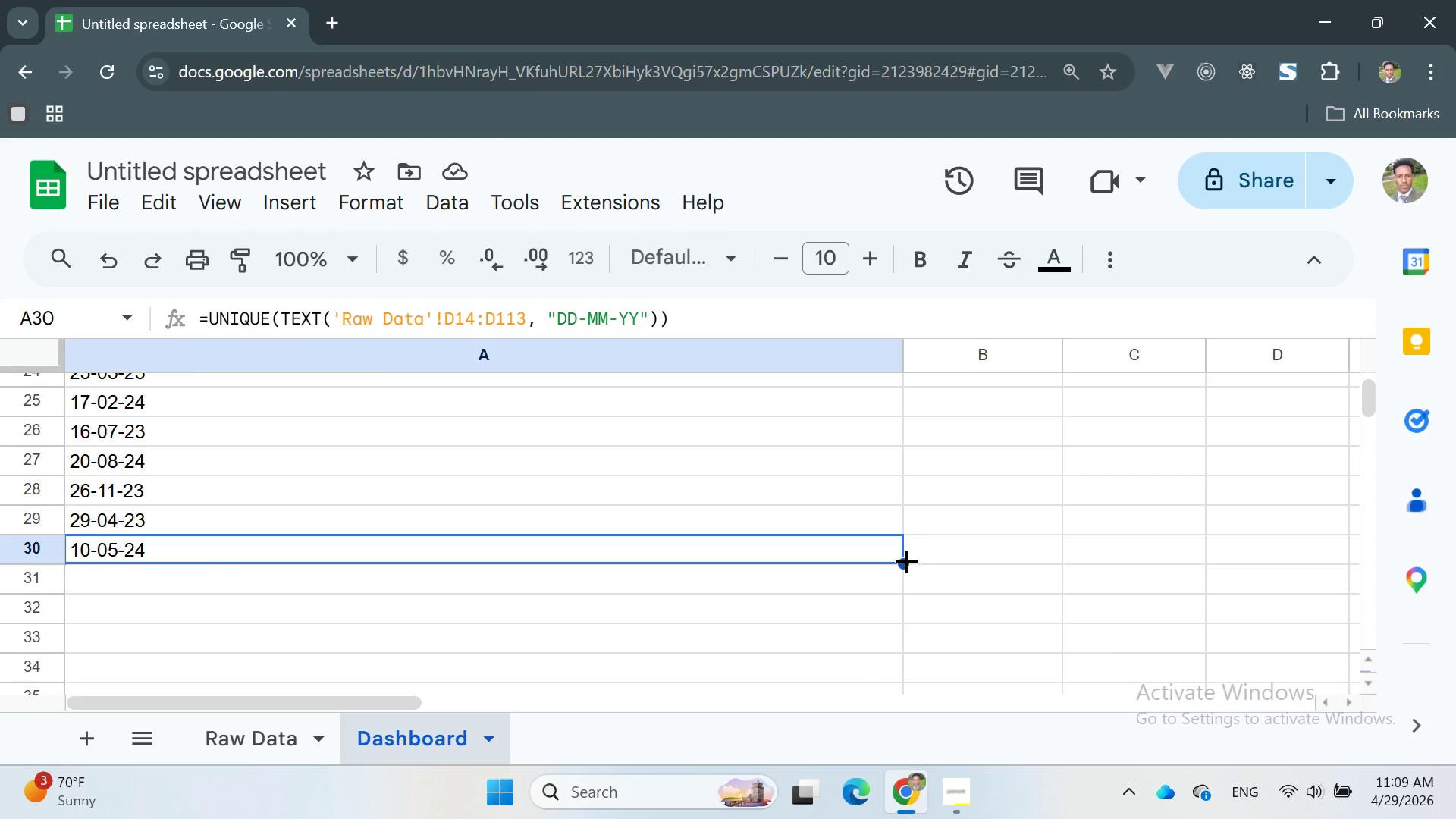 
left_click_drag(start_coordinate=[900, 562], to_coordinate=[885, 639])
 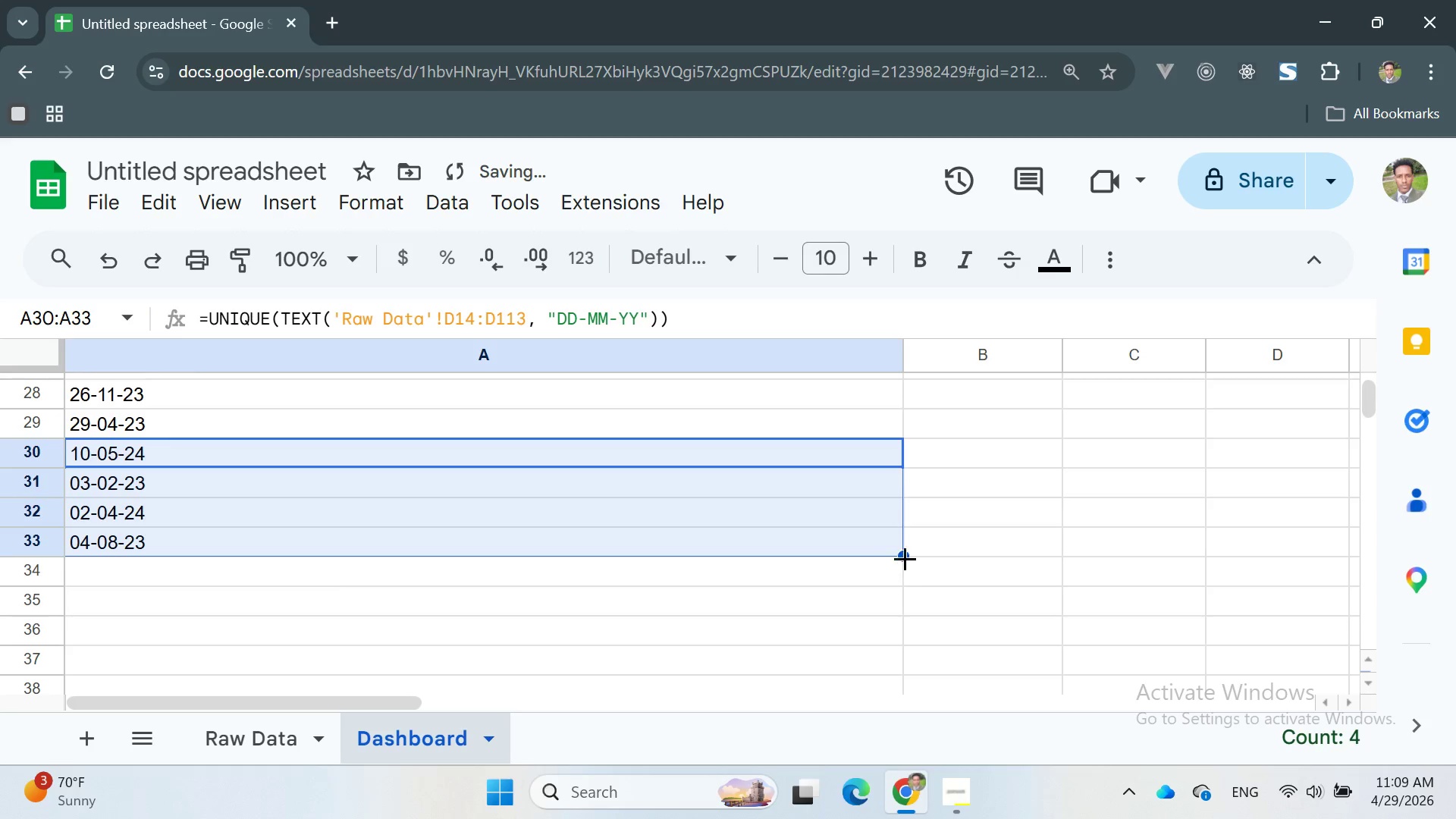 
left_click_drag(start_coordinate=[903, 554], to_coordinate=[891, 656])
 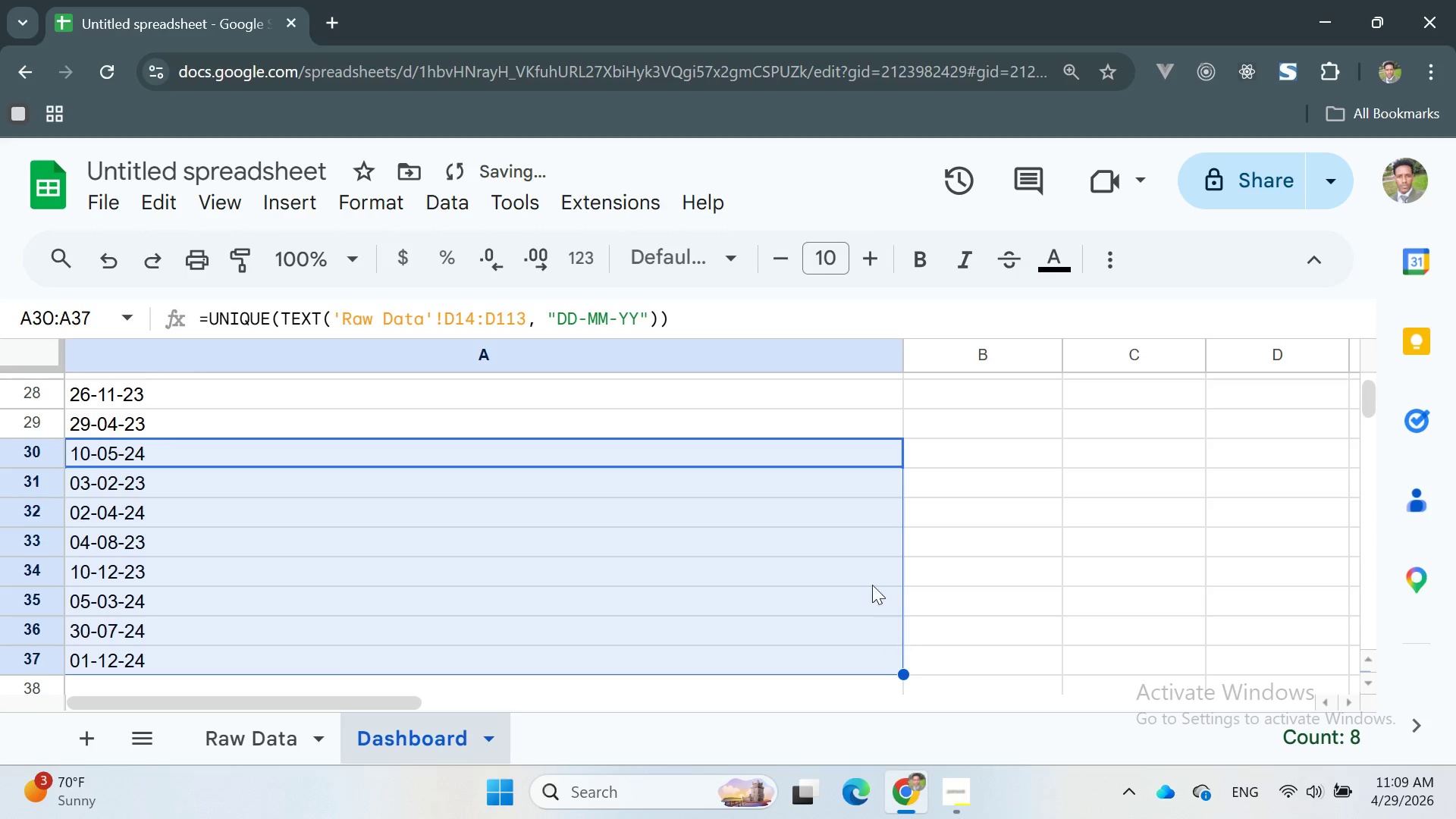 
scroll: coordinate [900, 548], scroll_direction: down, amount: 9.0
 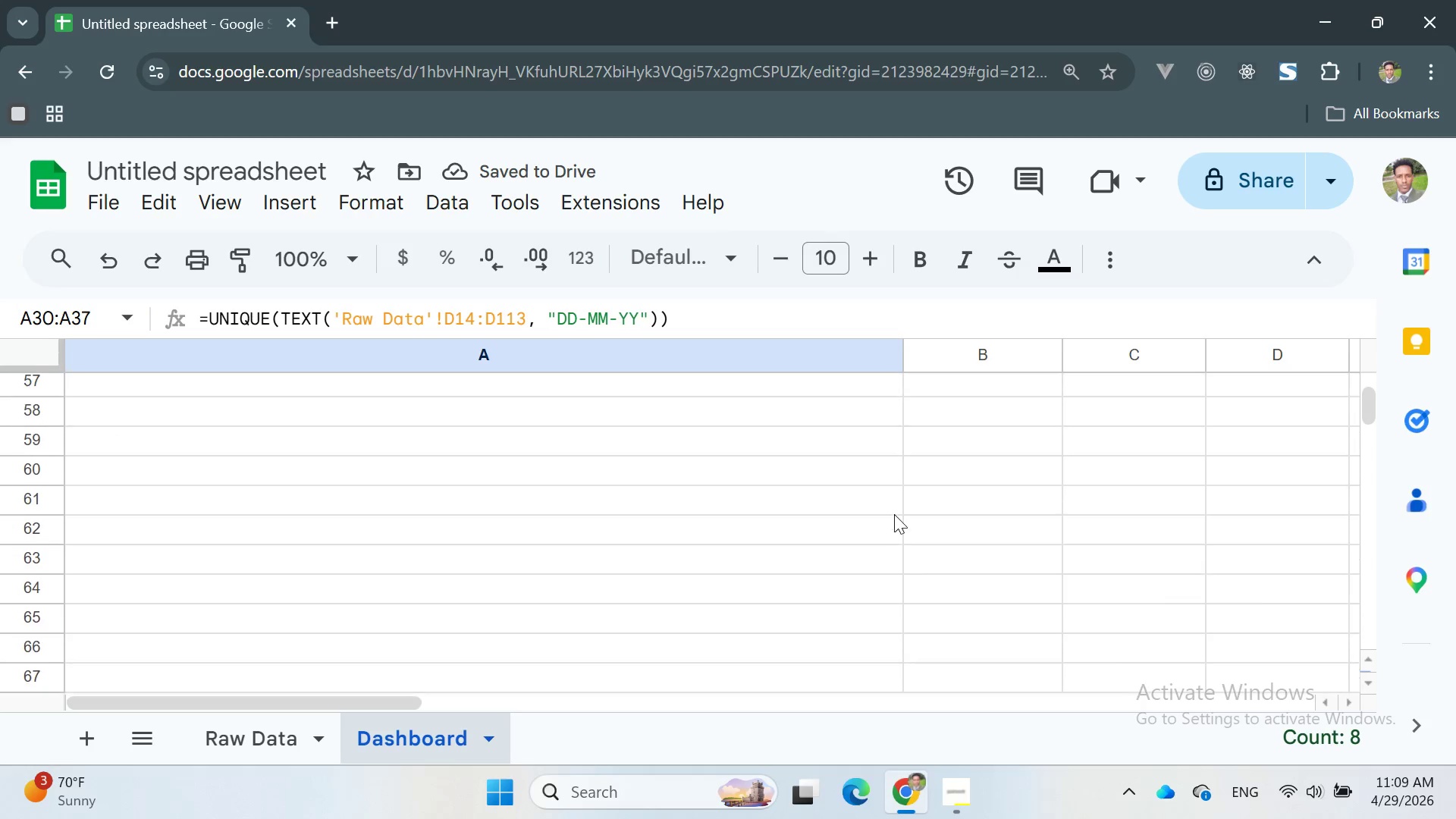 
scroll: coordinate [895, 521], scroll_direction: up, amount: 1.0
 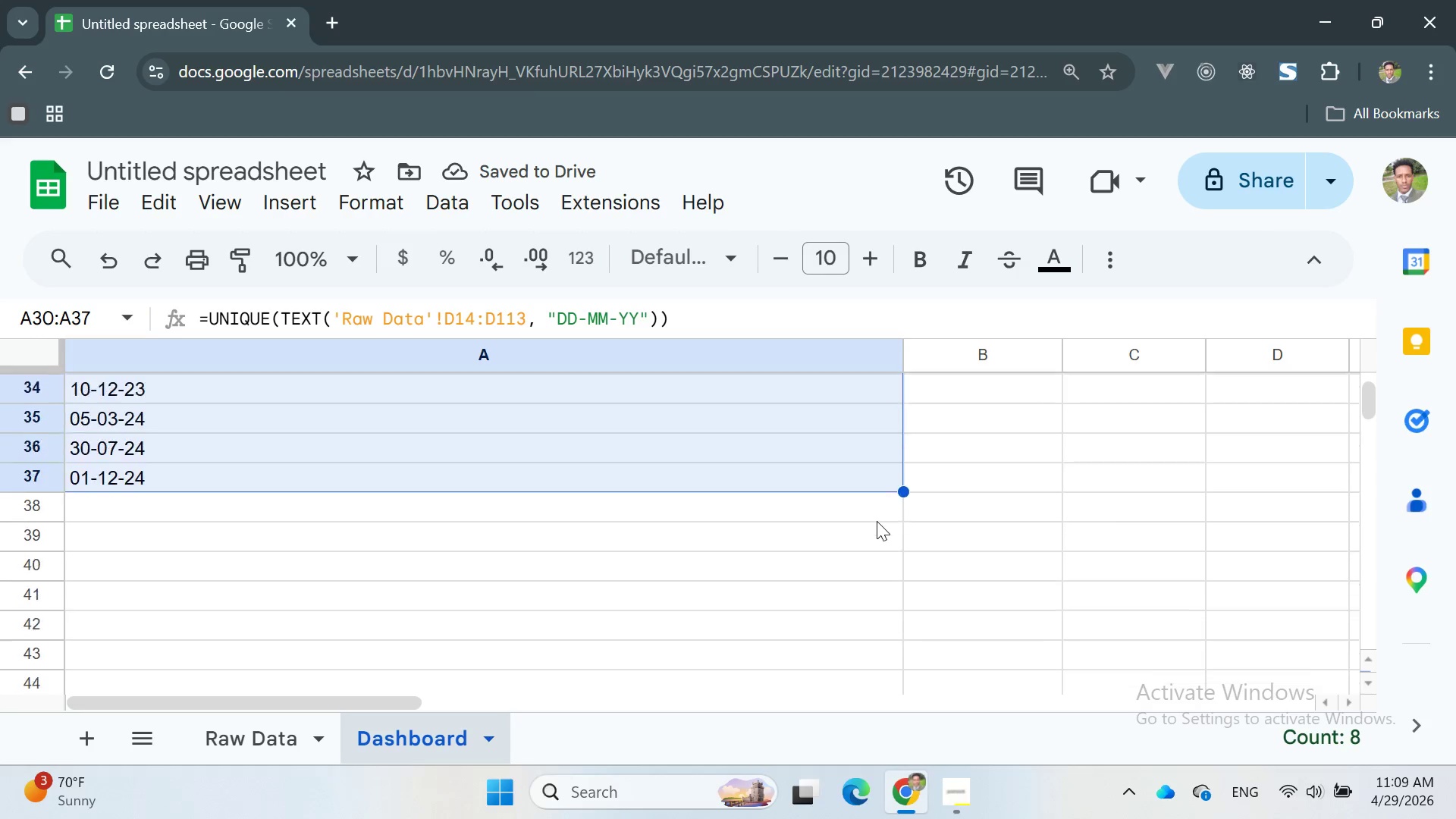 
scroll: coordinate [913, 495], scroll_direction: down, amount: 1.0
 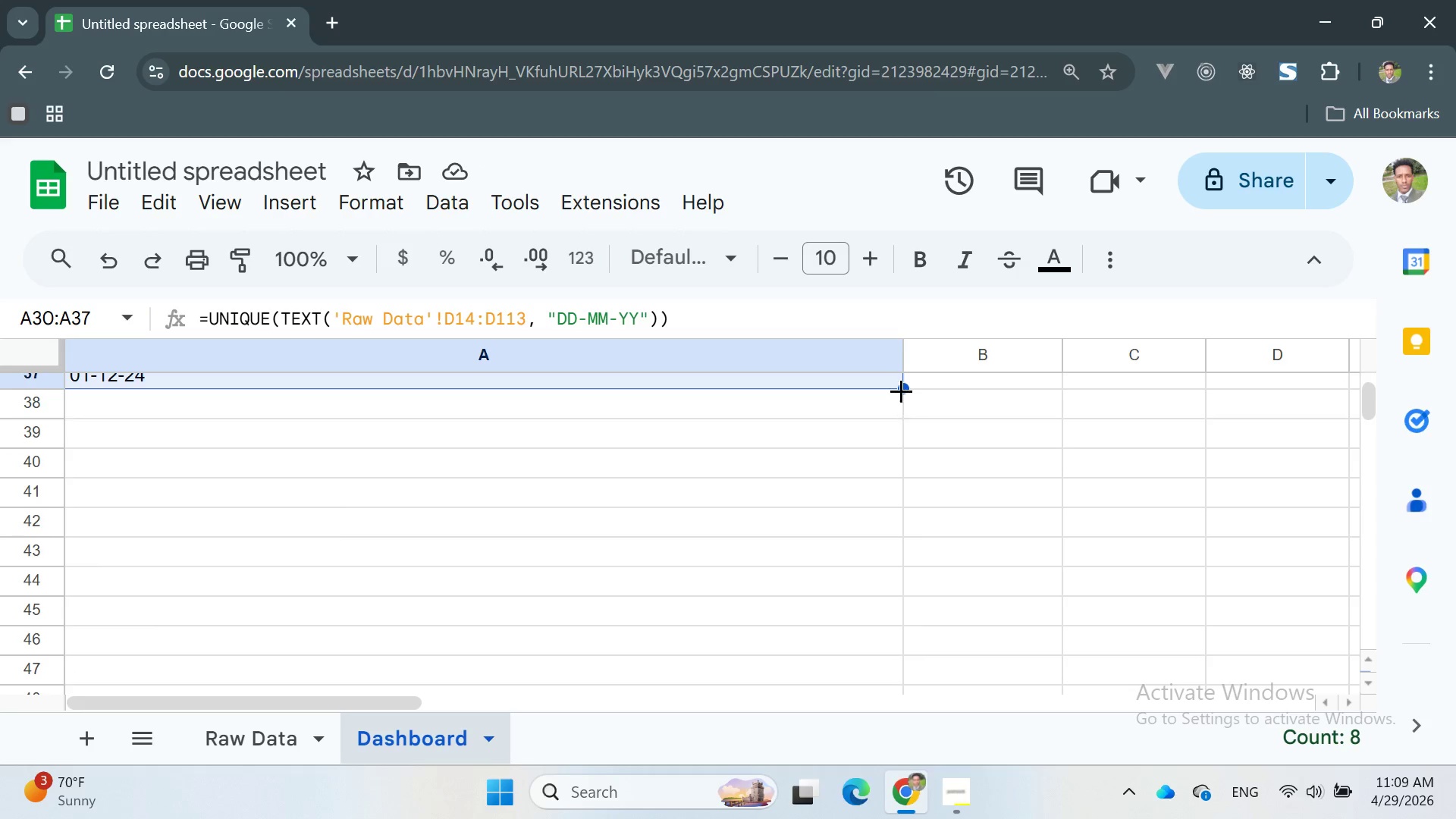 
left_click_drag(start_coordinate=[901, 387], to_coordinate=[860, 574])
 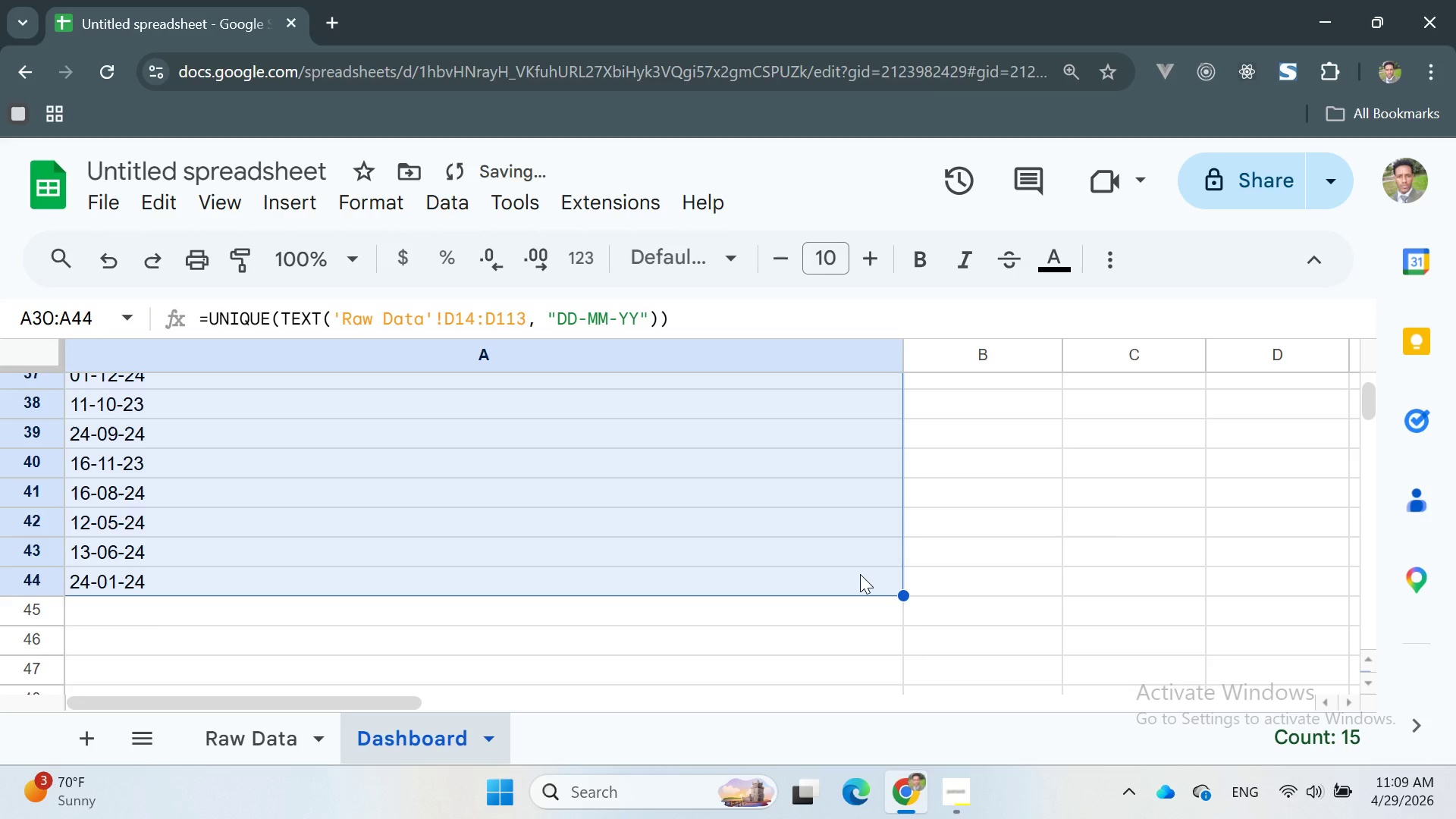 
scroll: coordinate [864, 508], scroll_direction: down, amount: 1.0
 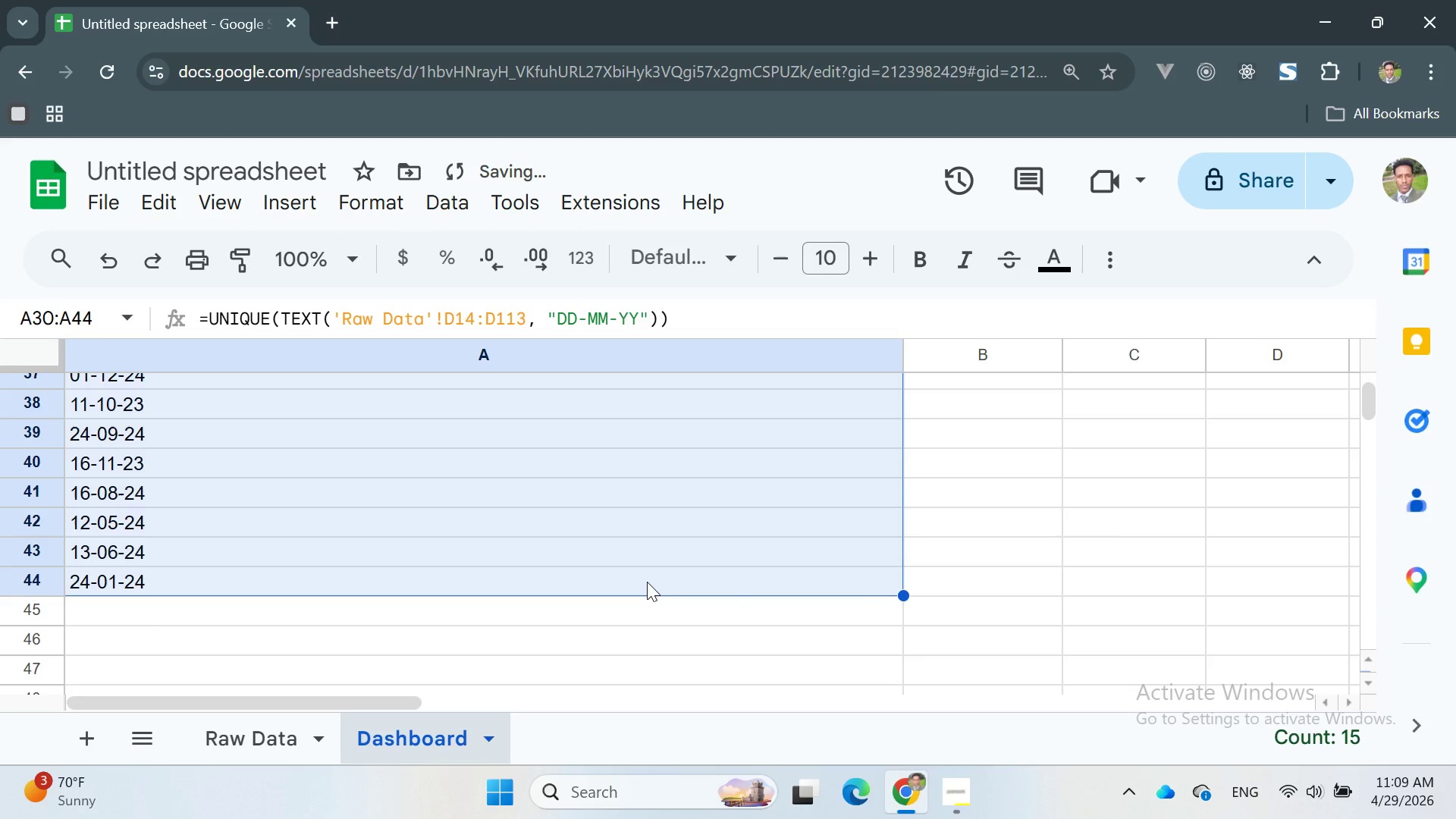 
scroll: coordinate [647, 582], scroll_direction: up, amount: 9.0
 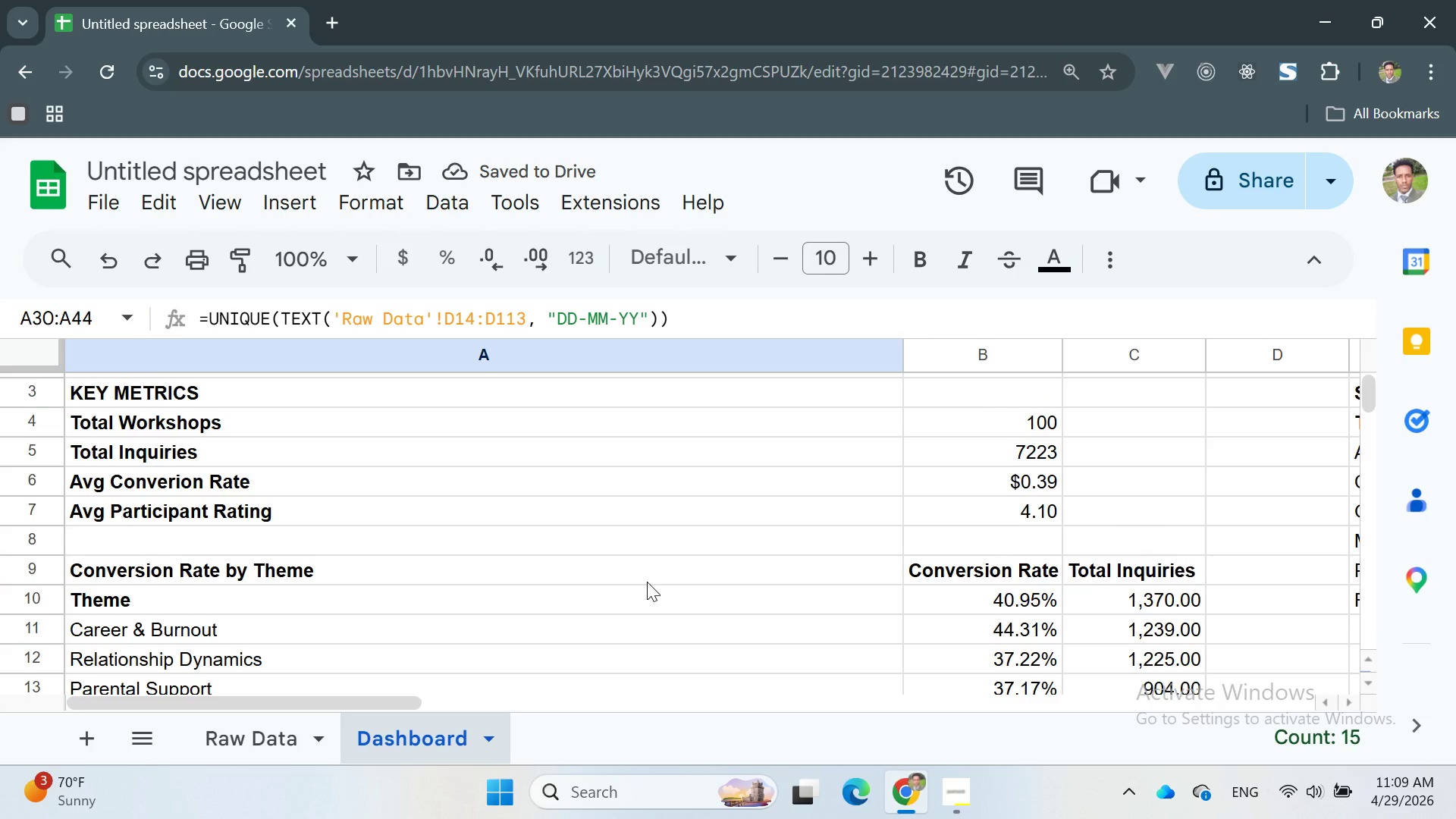 
scroll: coordinate [647, 582], scroll_direction: down, amount: 4.0
 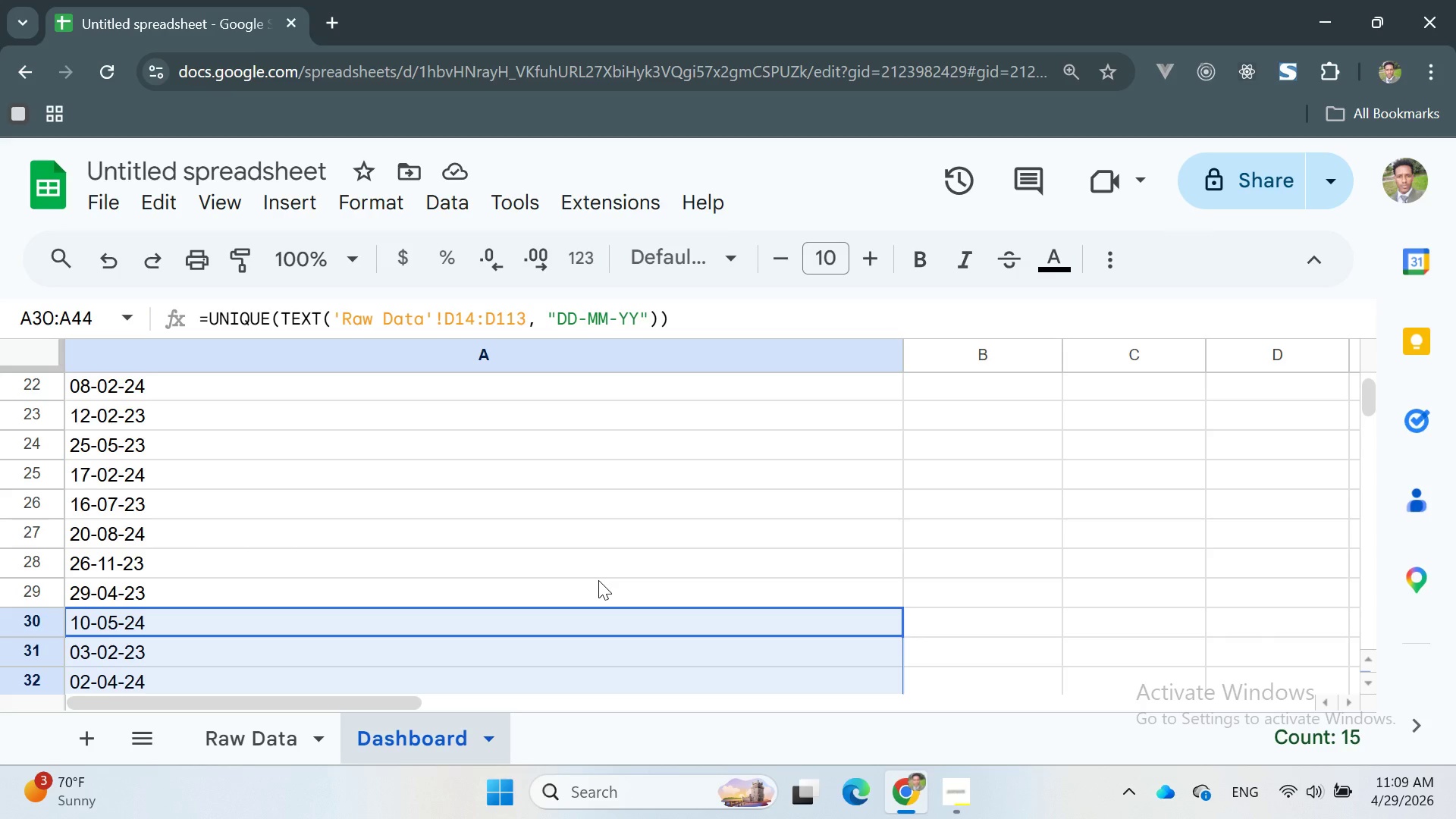 
left_click([598, 580])
 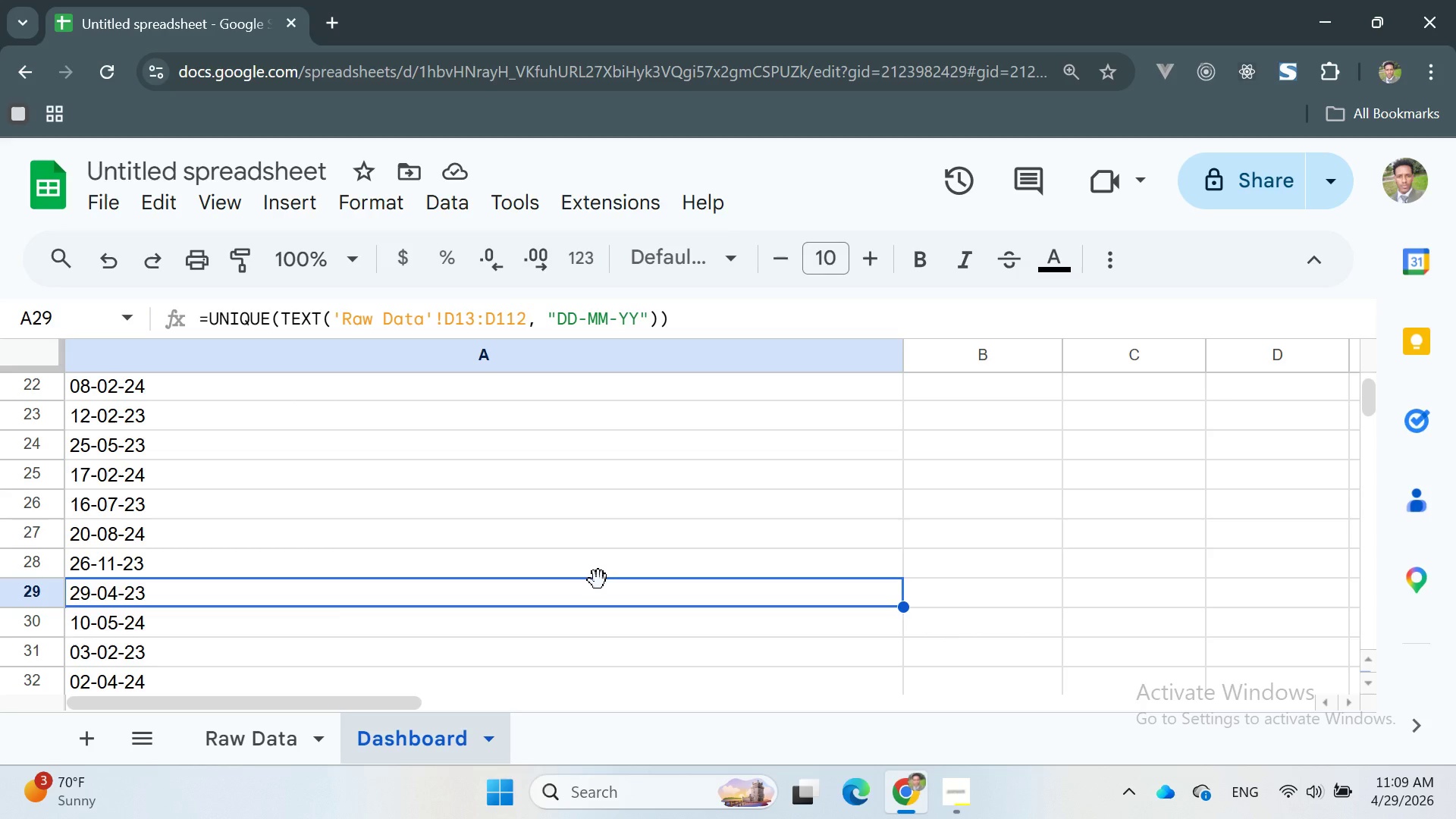 
key(Control+Z)
 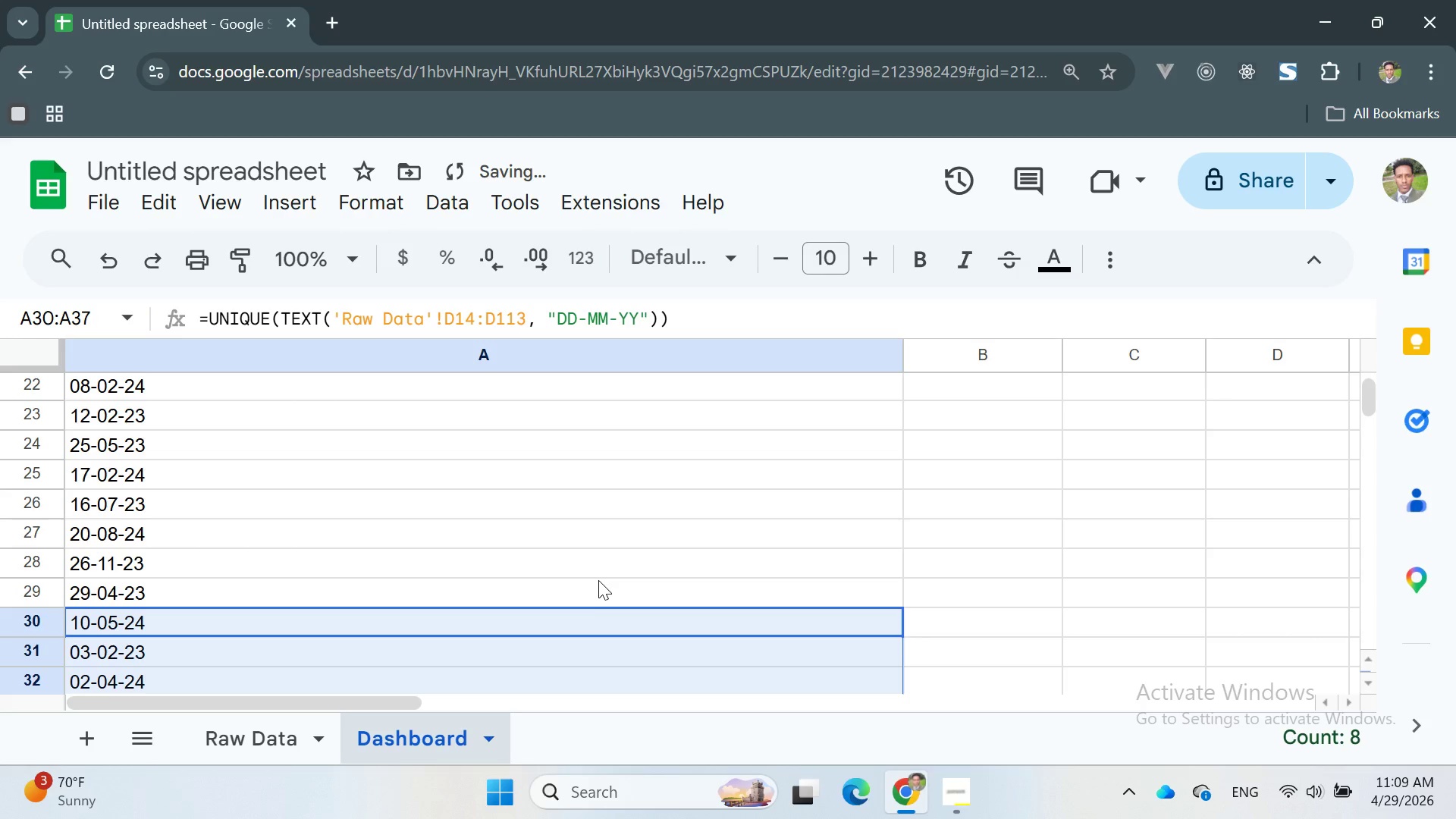 
key(Control+Z)
 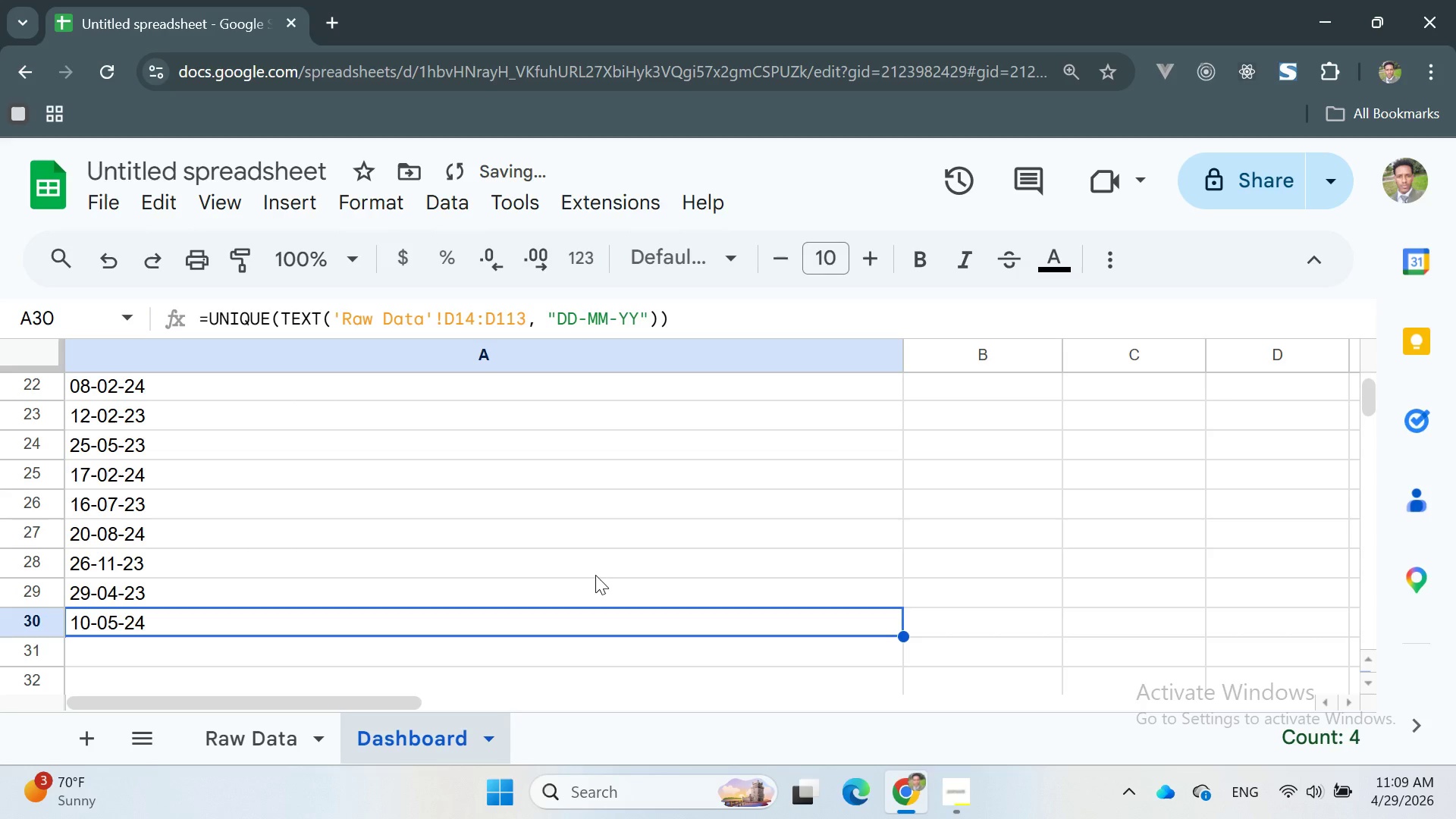 
key(Control+Z)
 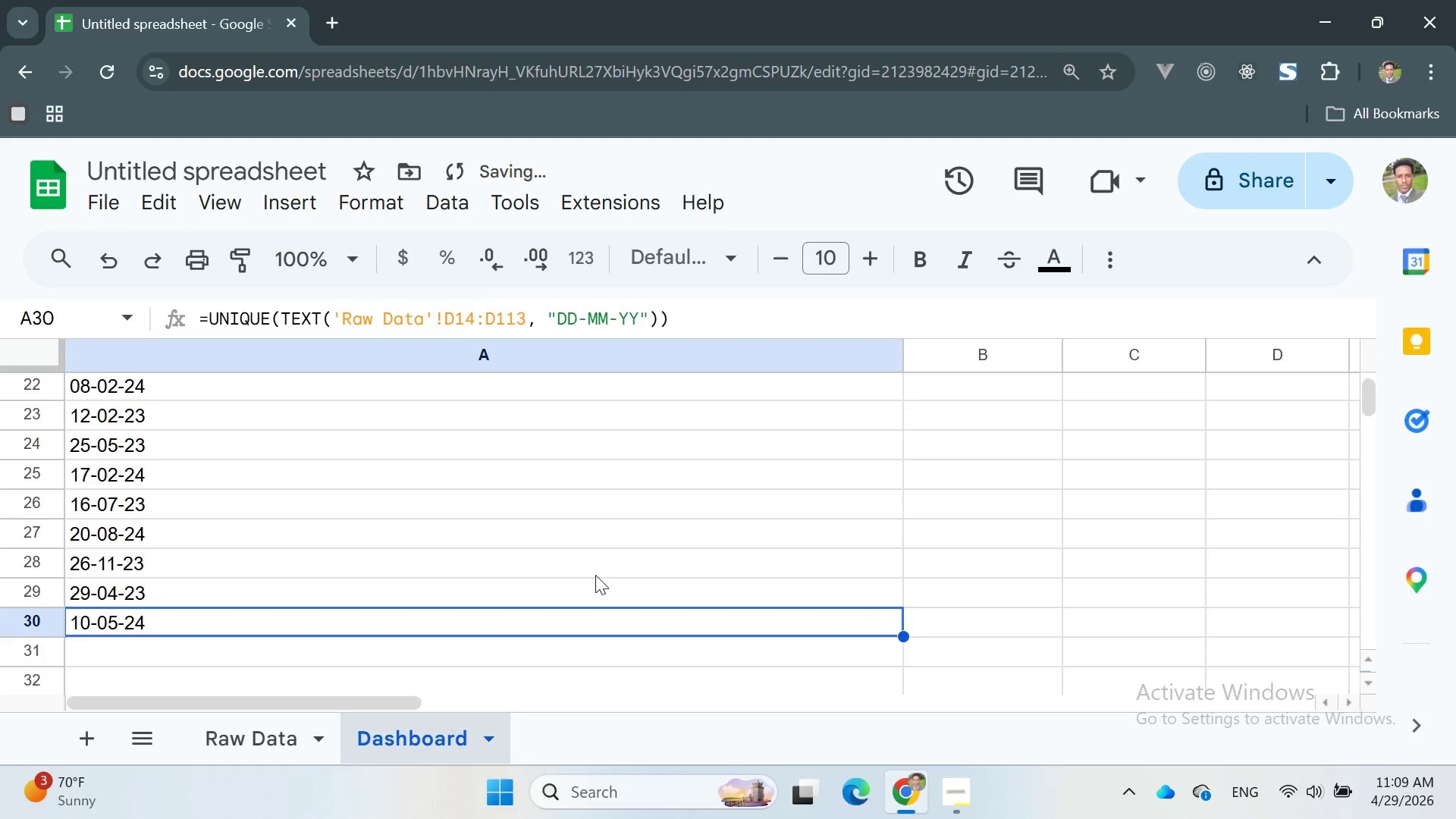 
key(Control+Z)
 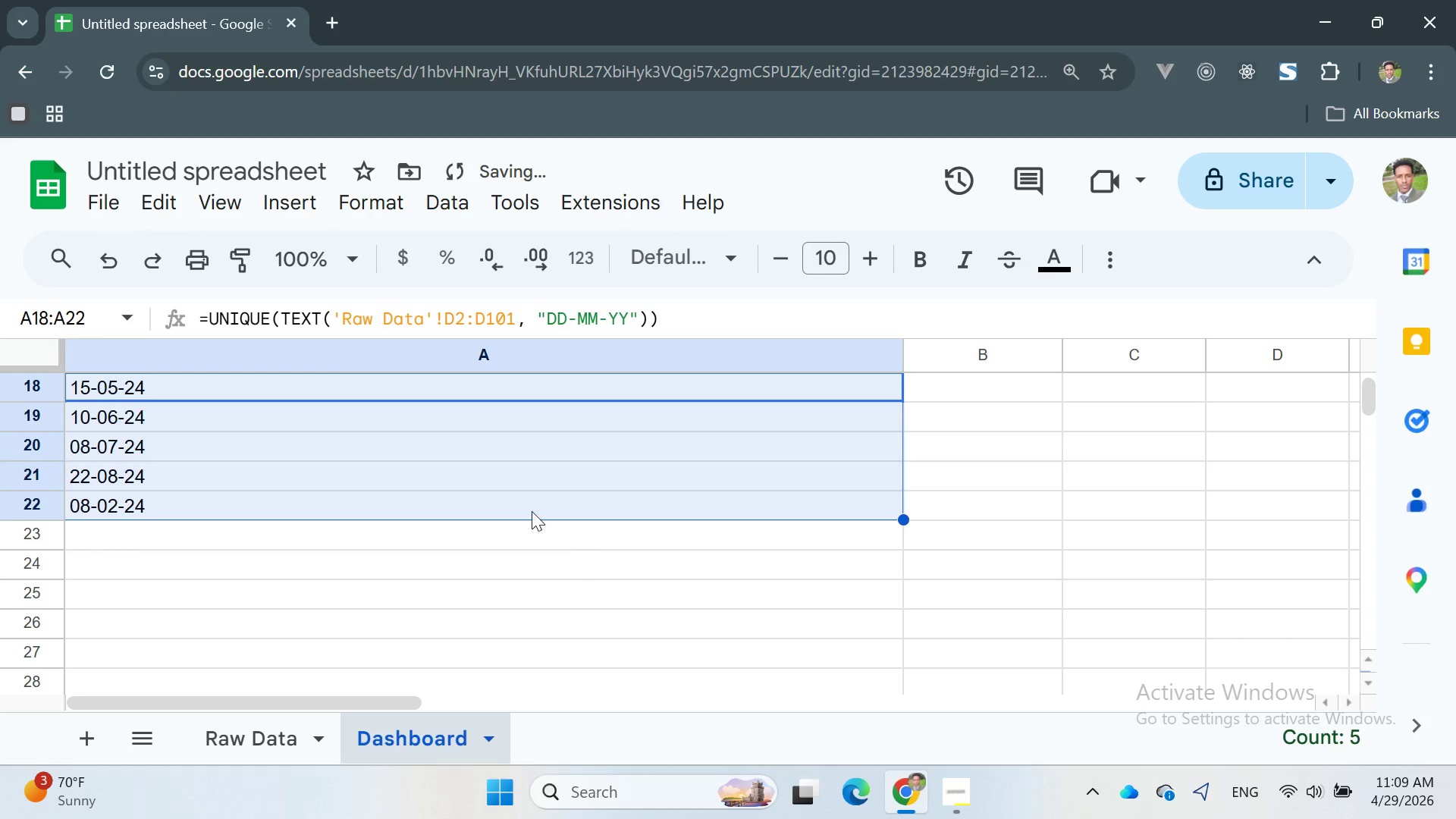 
key(Control+Z)
 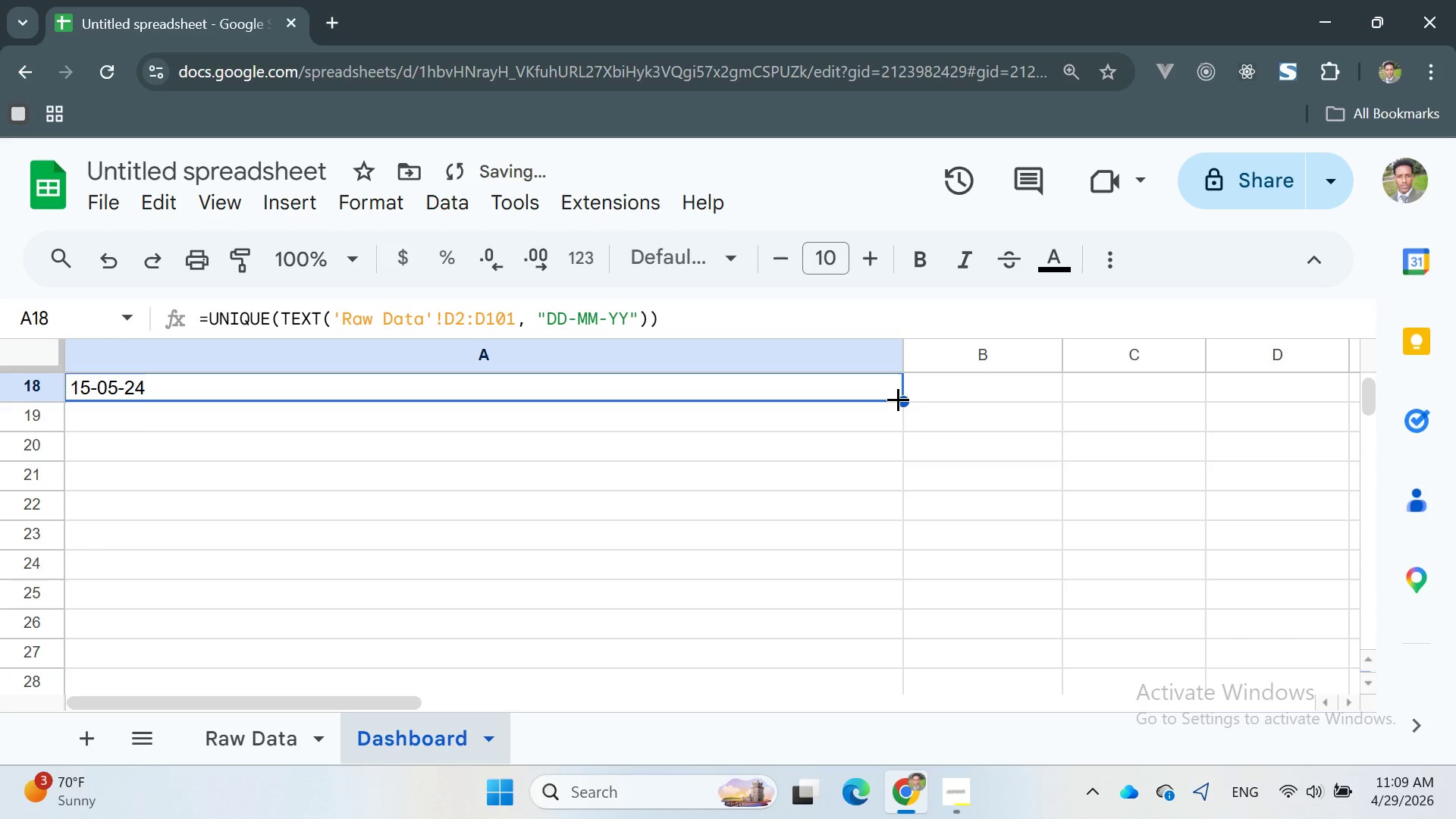 
left_click_drag(start_coordinate=[901, 397], to_coordinate=[786, 585])
 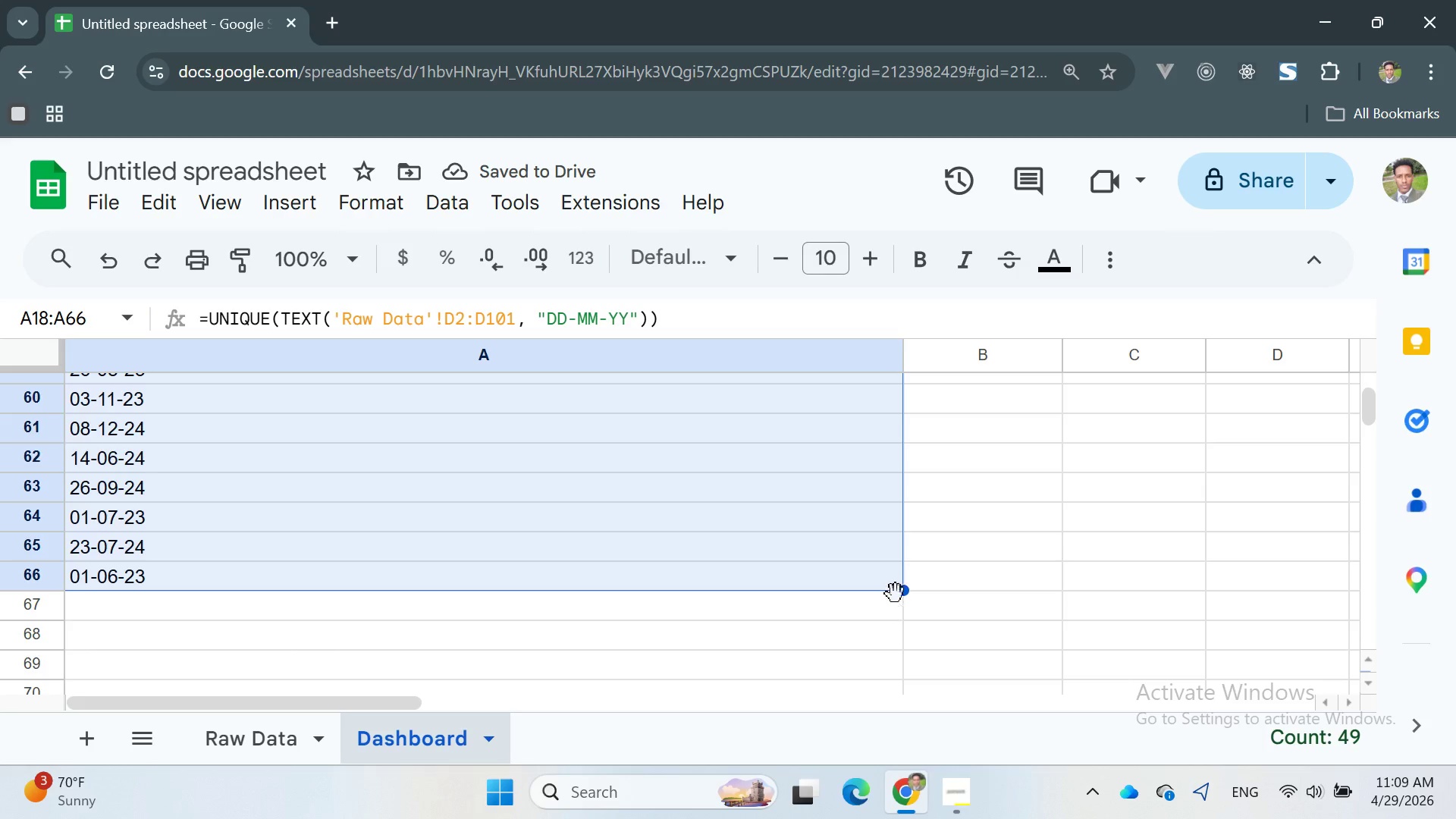 
left_click_drag(start_coordinate=[902, 586], to_coordinate=[826, 582])
 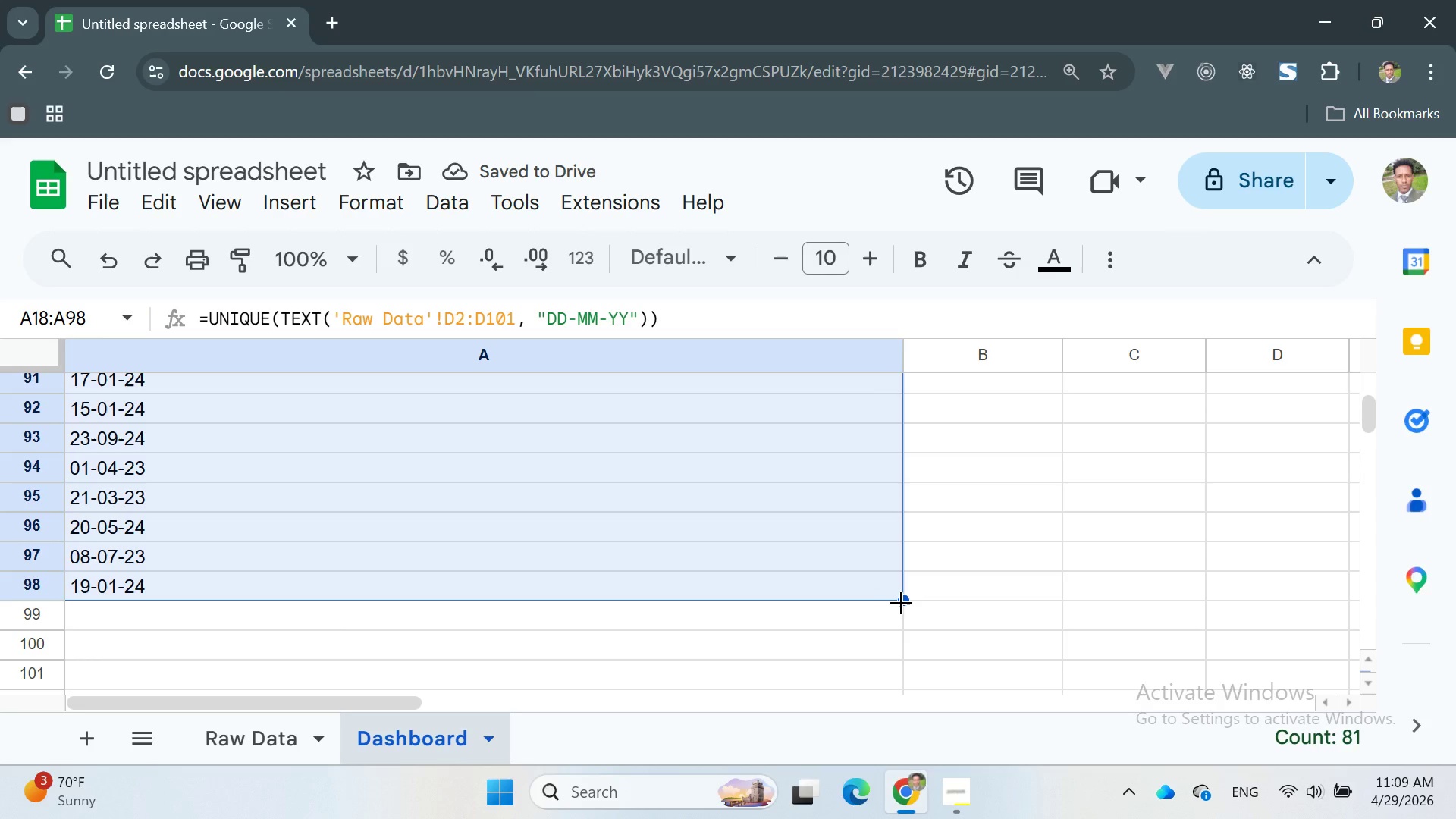 
left_click_drag(start_coordinate=[902, 602], to_coordinate=[830, 530])
 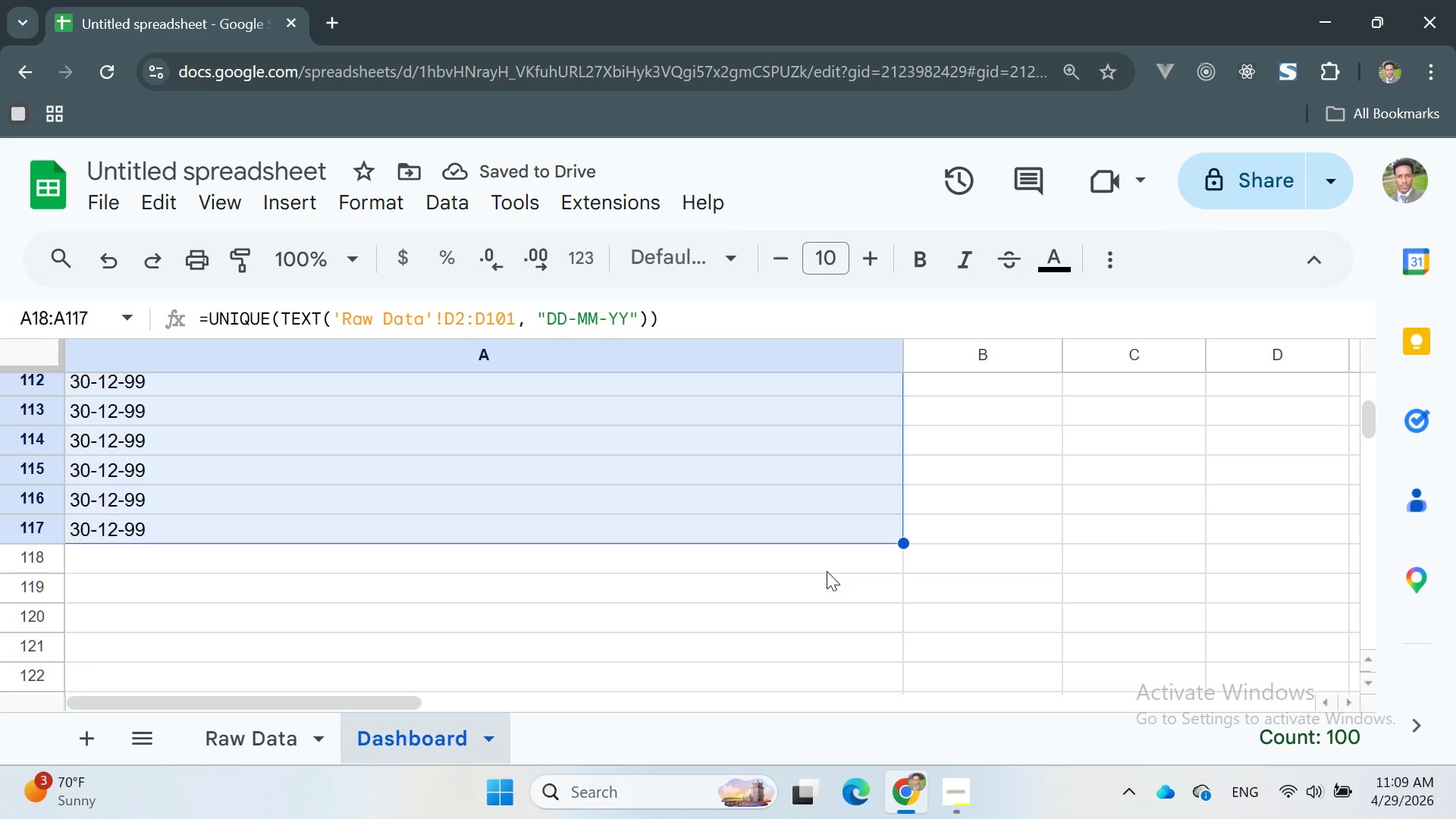 
key(Control+Z)
 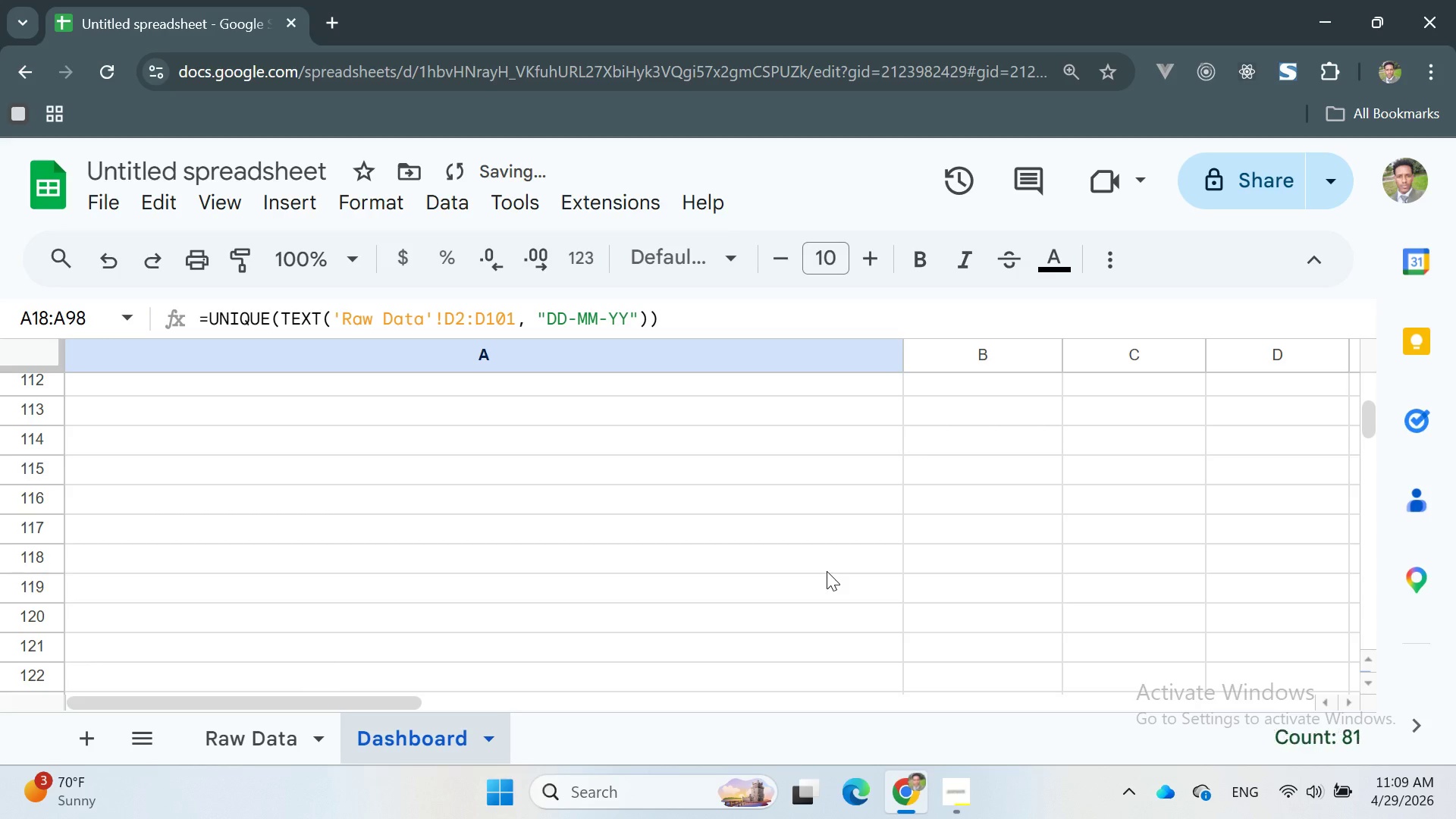 
key(Control+Z)
 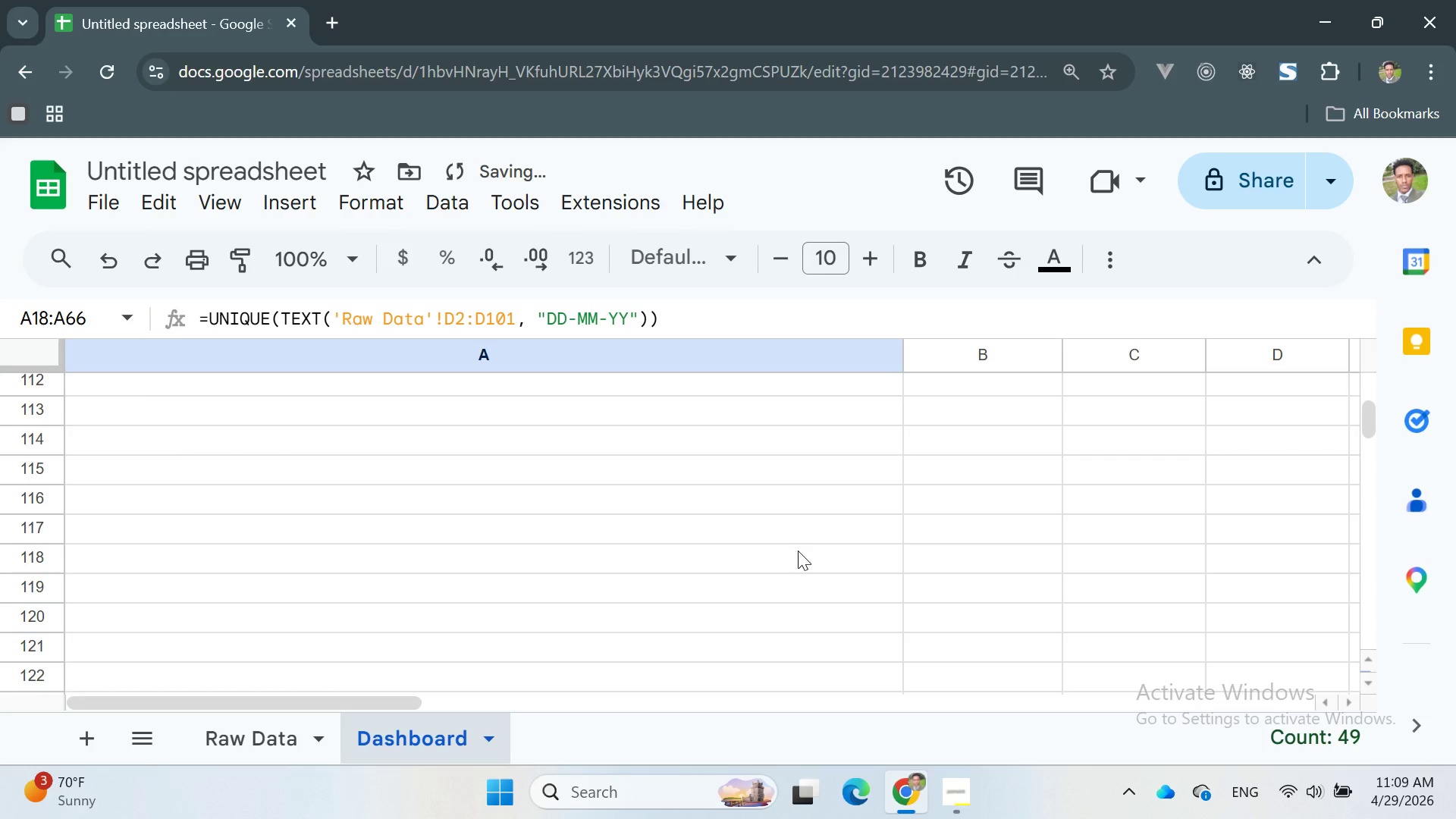 
scroll: coordinate [802, 557], scroll_direction: up, amount: 12.0
 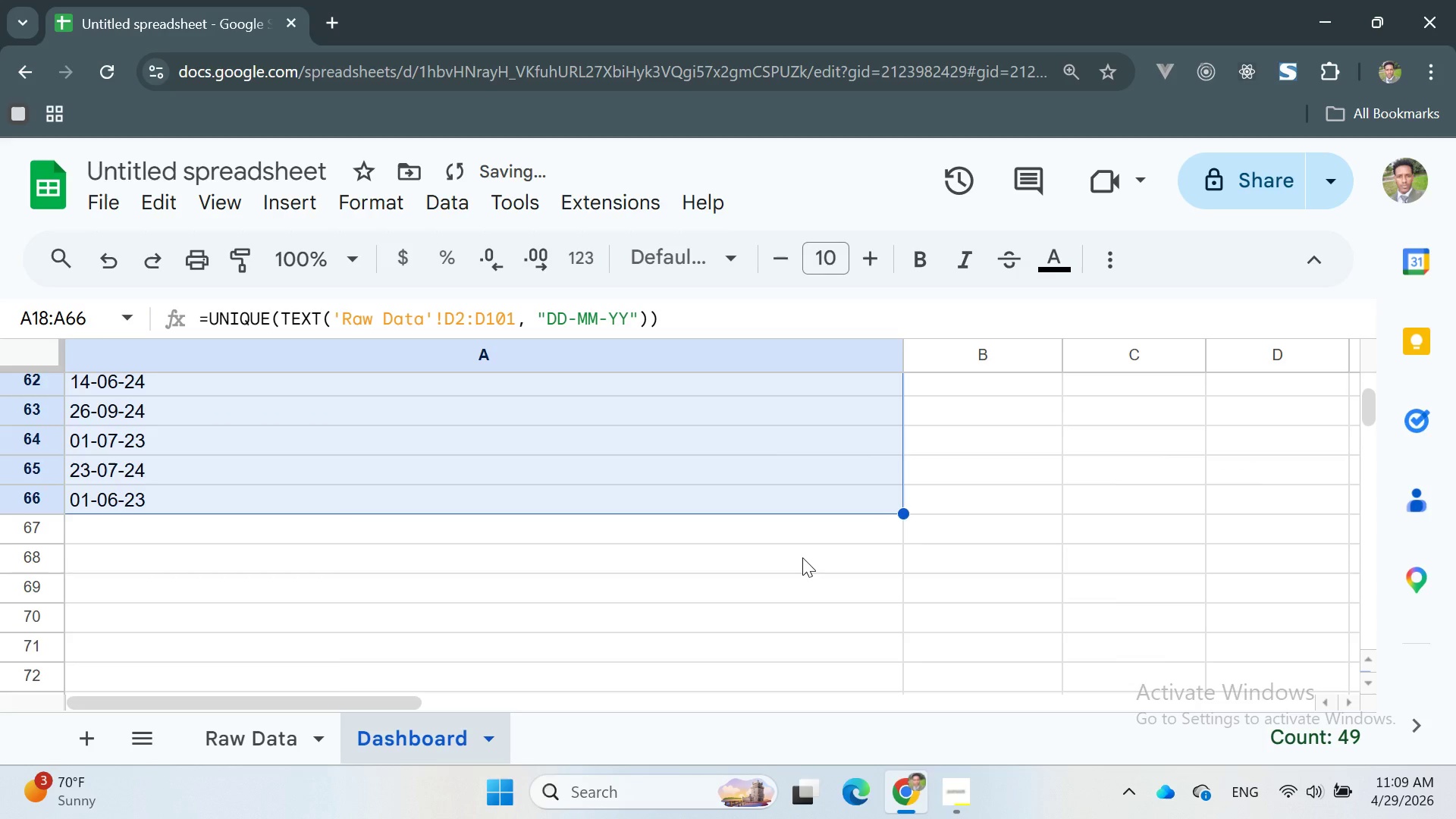 
key(Control+Z)
 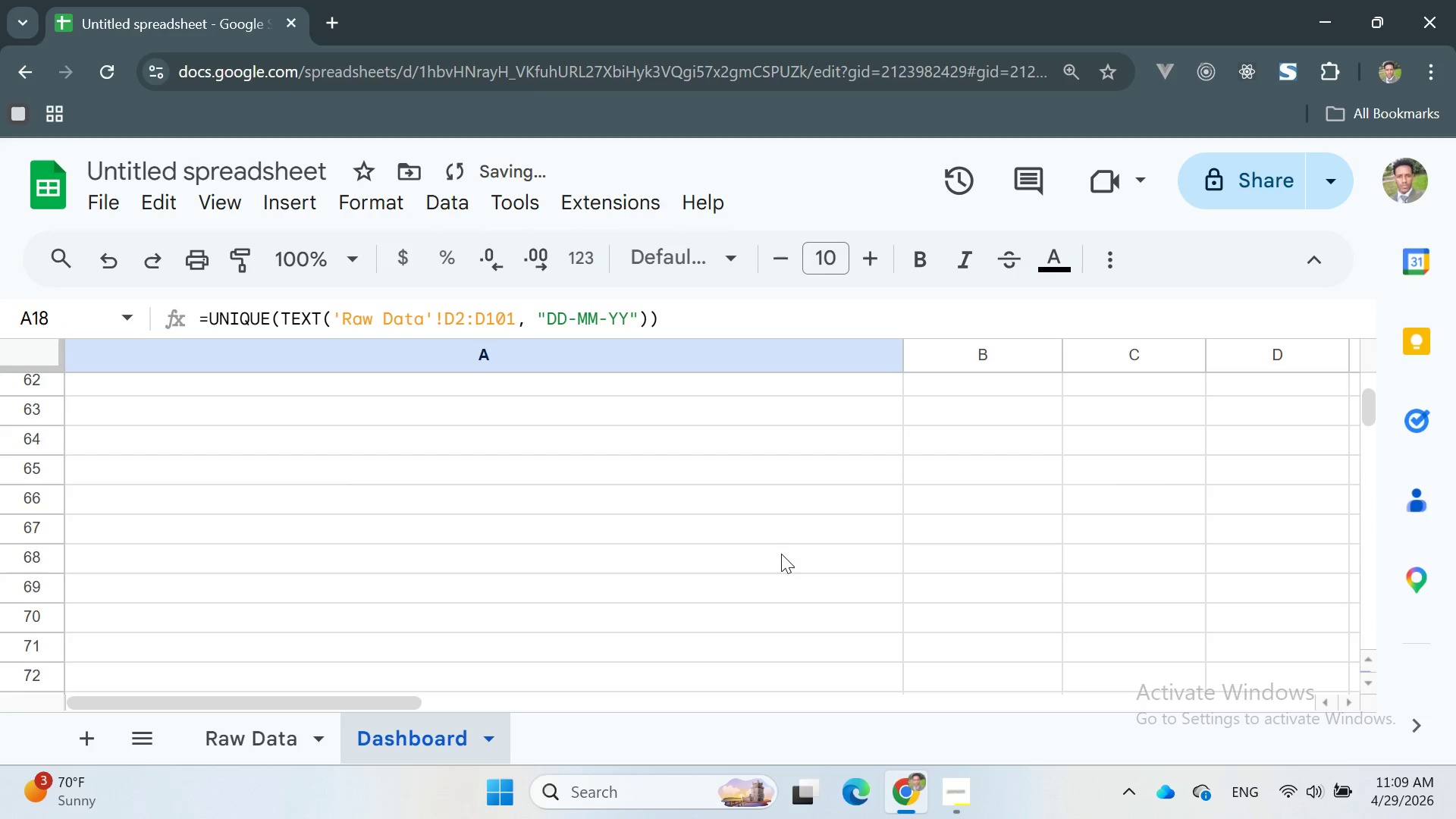 
scroll: coordinate [783, 555], scroll_direction: up, amount: 19.0
 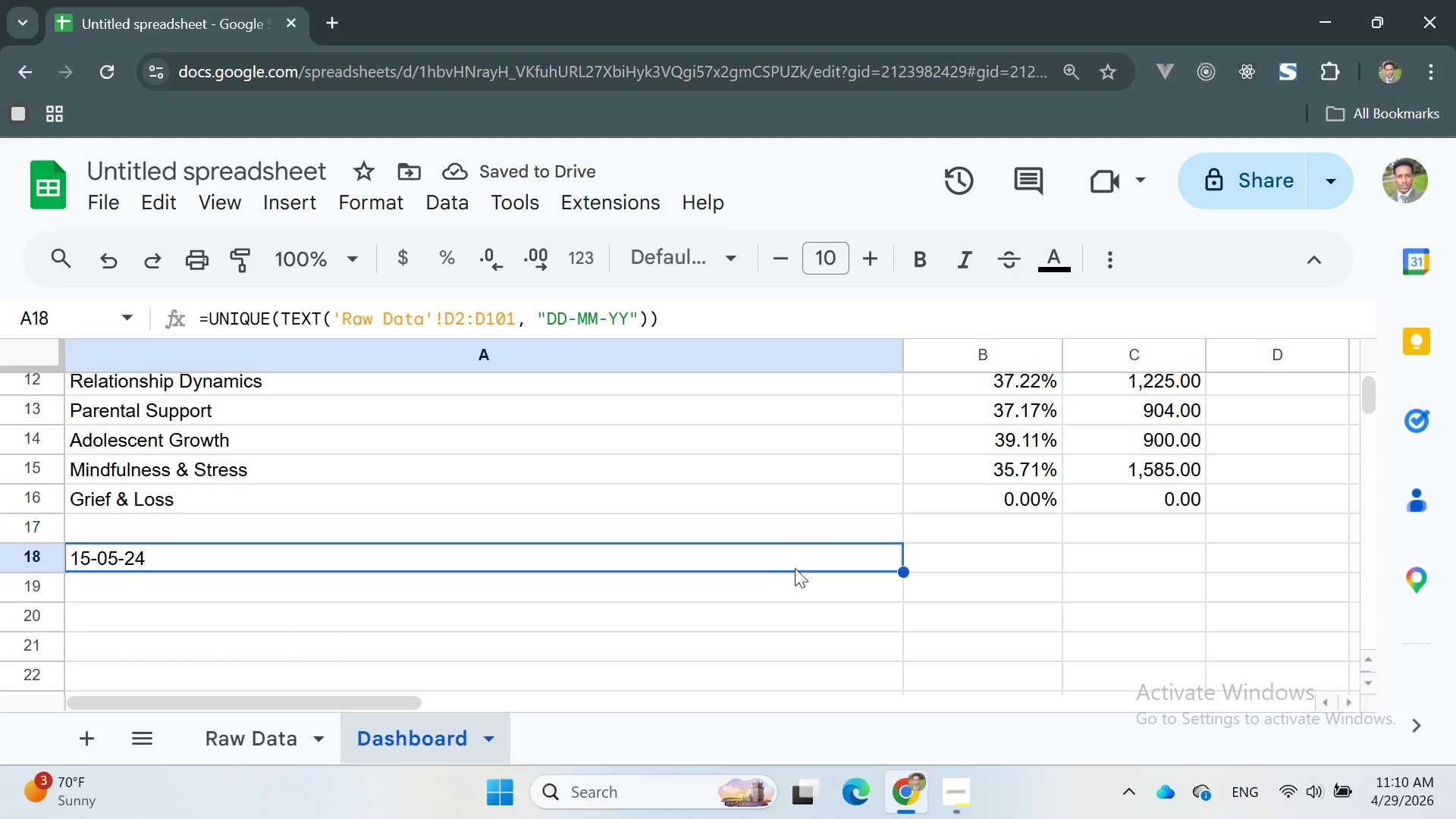 
left_click([802, 590])
 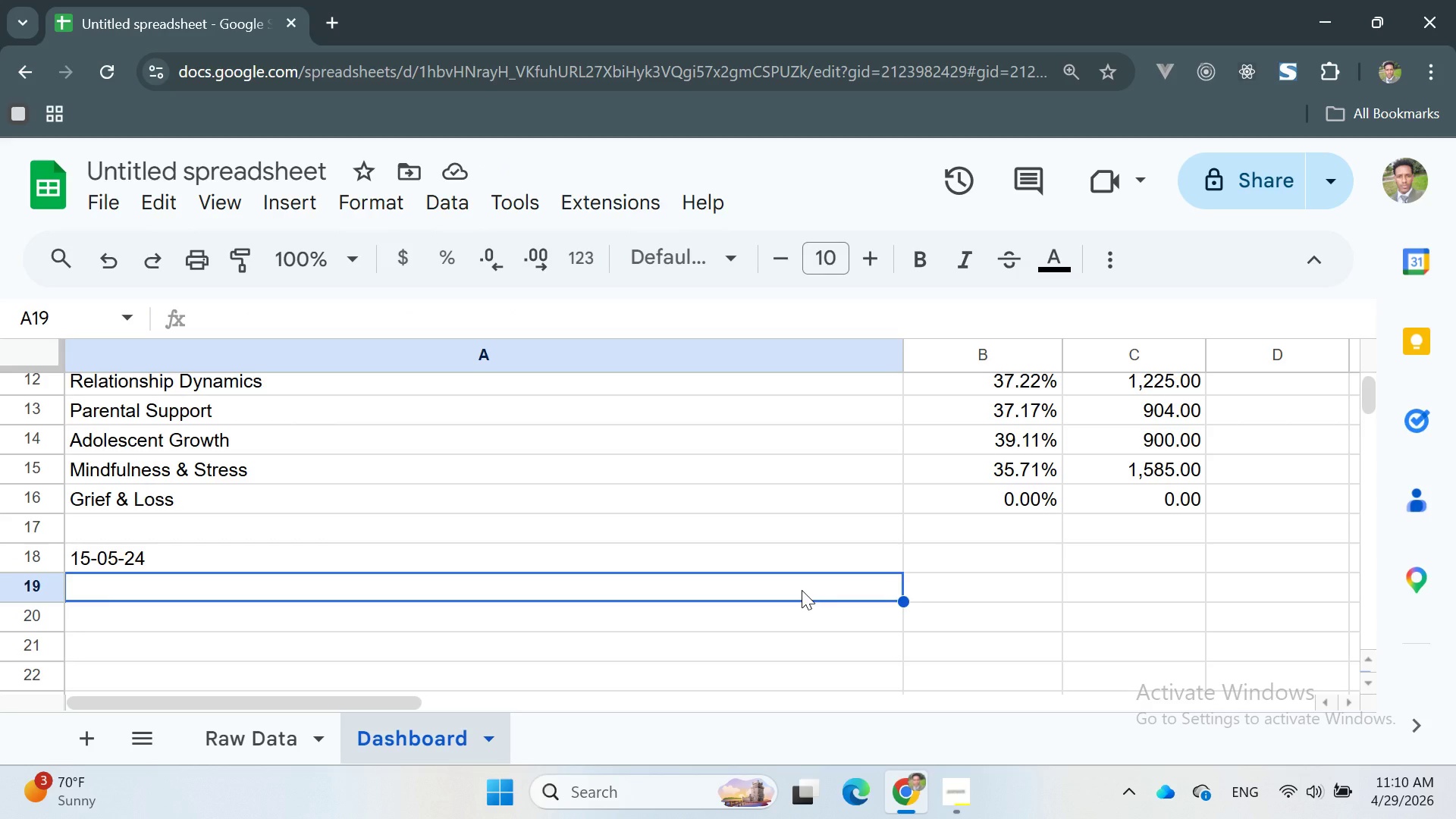 
wait(13.58)
 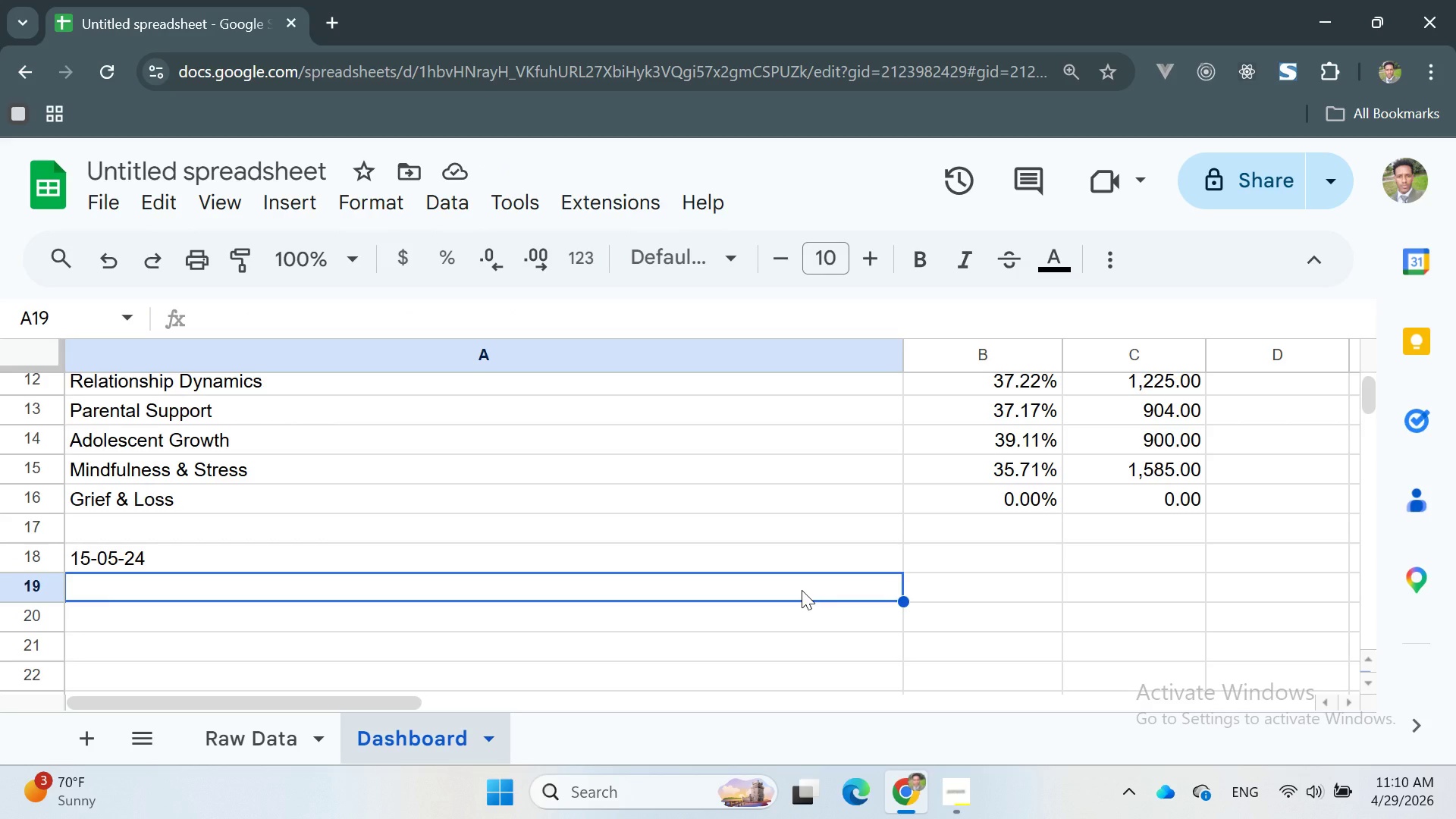 
left_click_drag(start_coordinate=[705, 469], to_coordinate=[709, 469])
 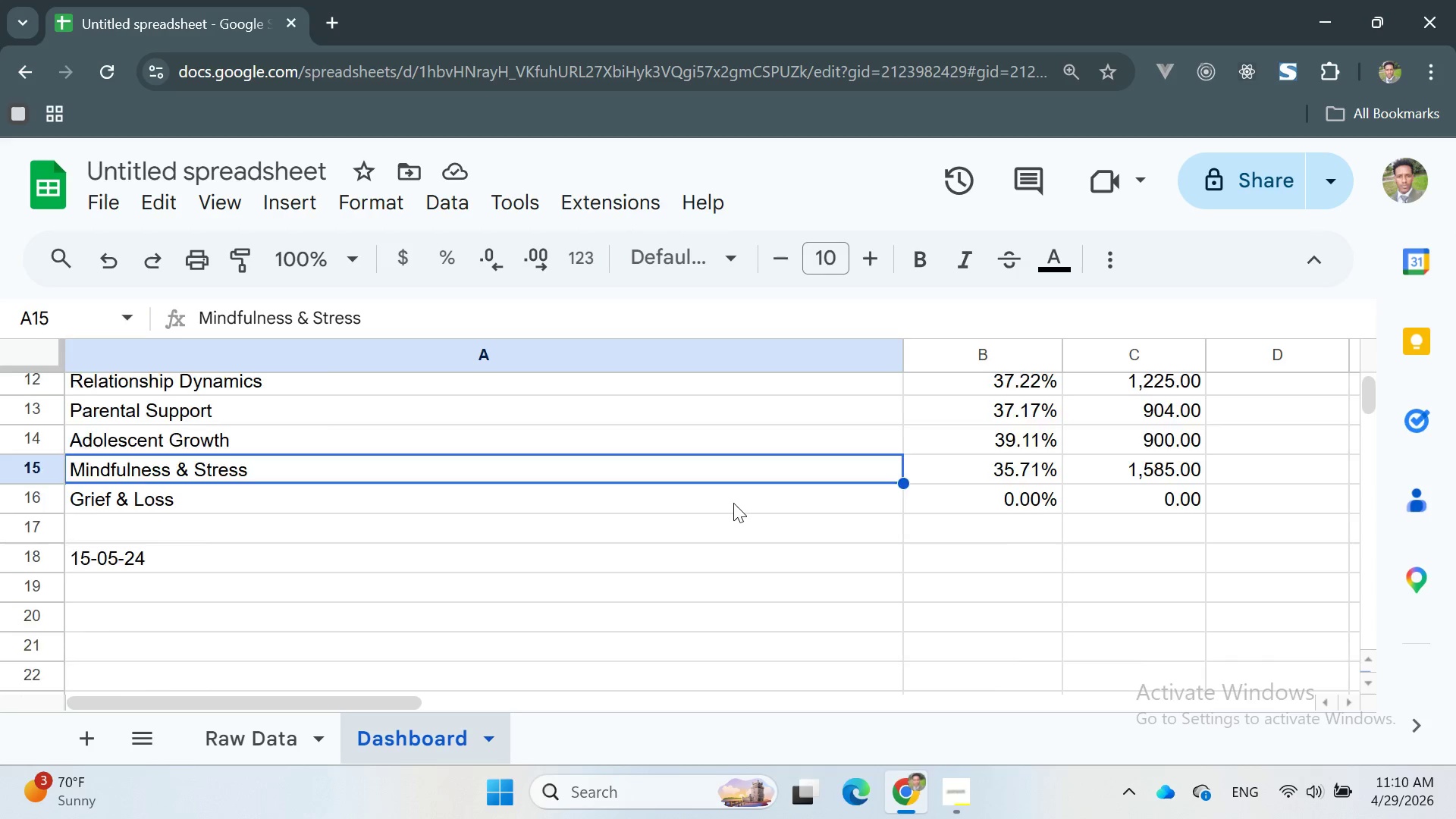 
scroll: coordinate [742, 508], scroll_direction: up, amount: 13.0
 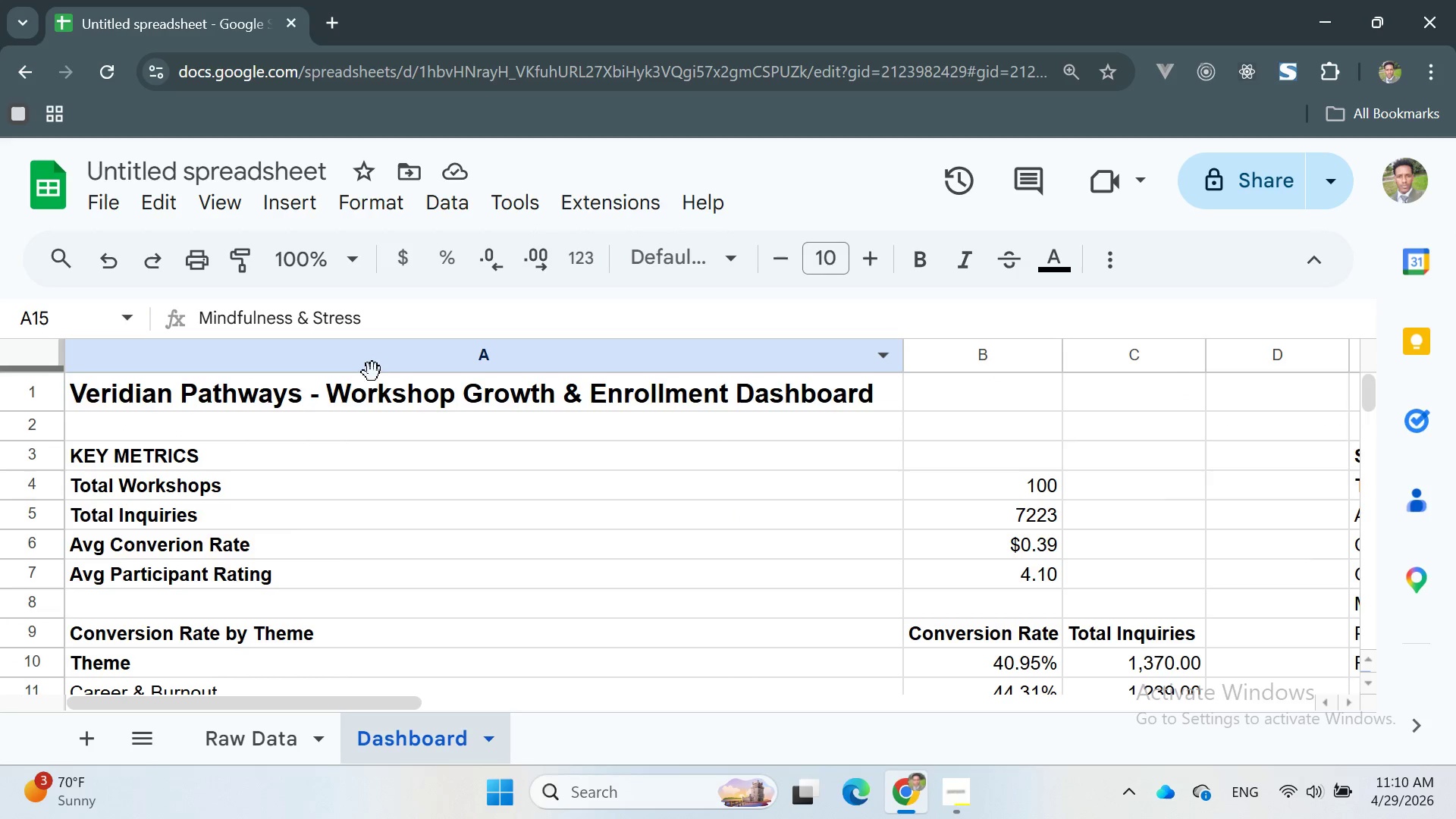 
left_click([347, 410])
 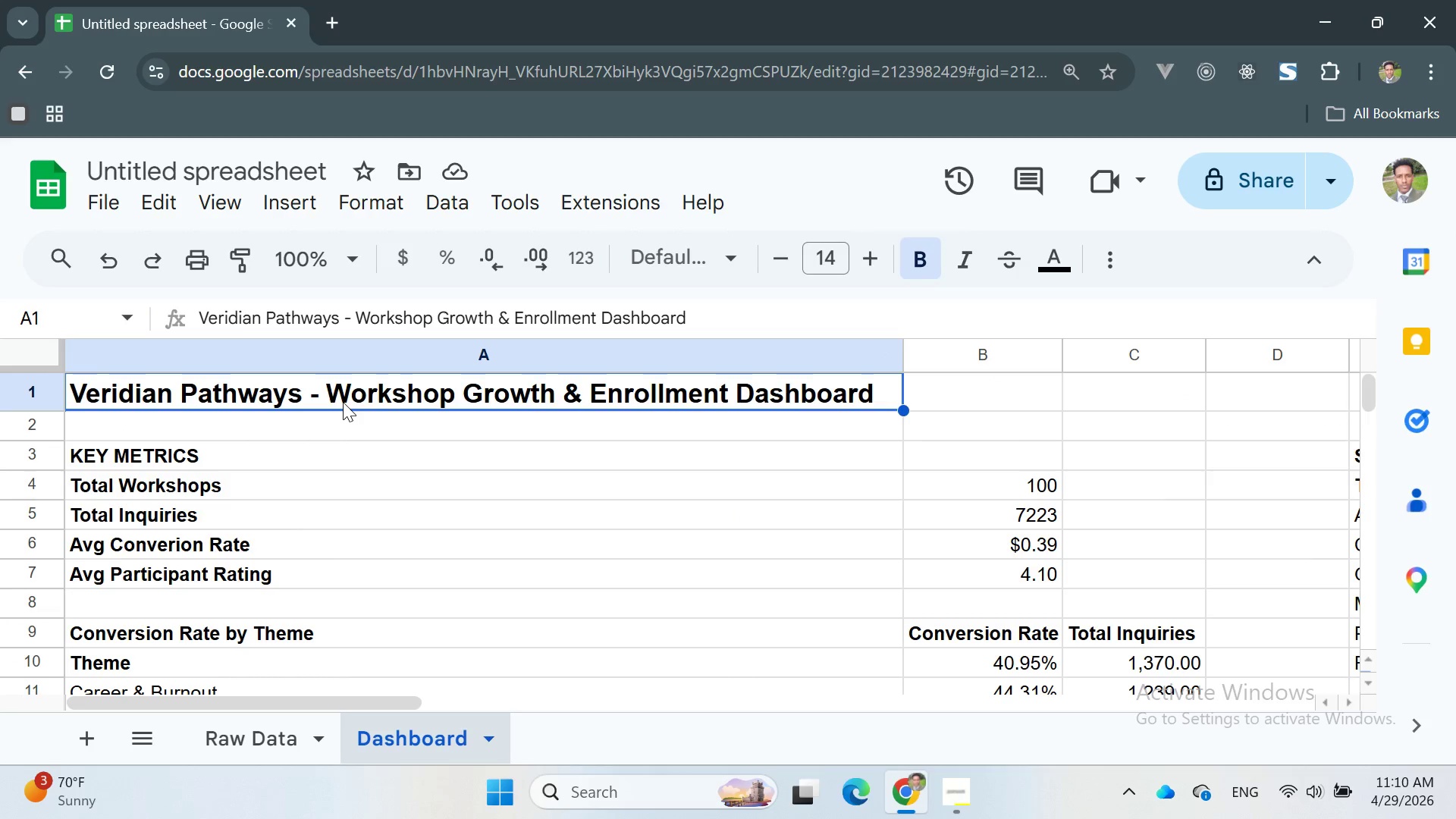 
double_click([343, 402])
 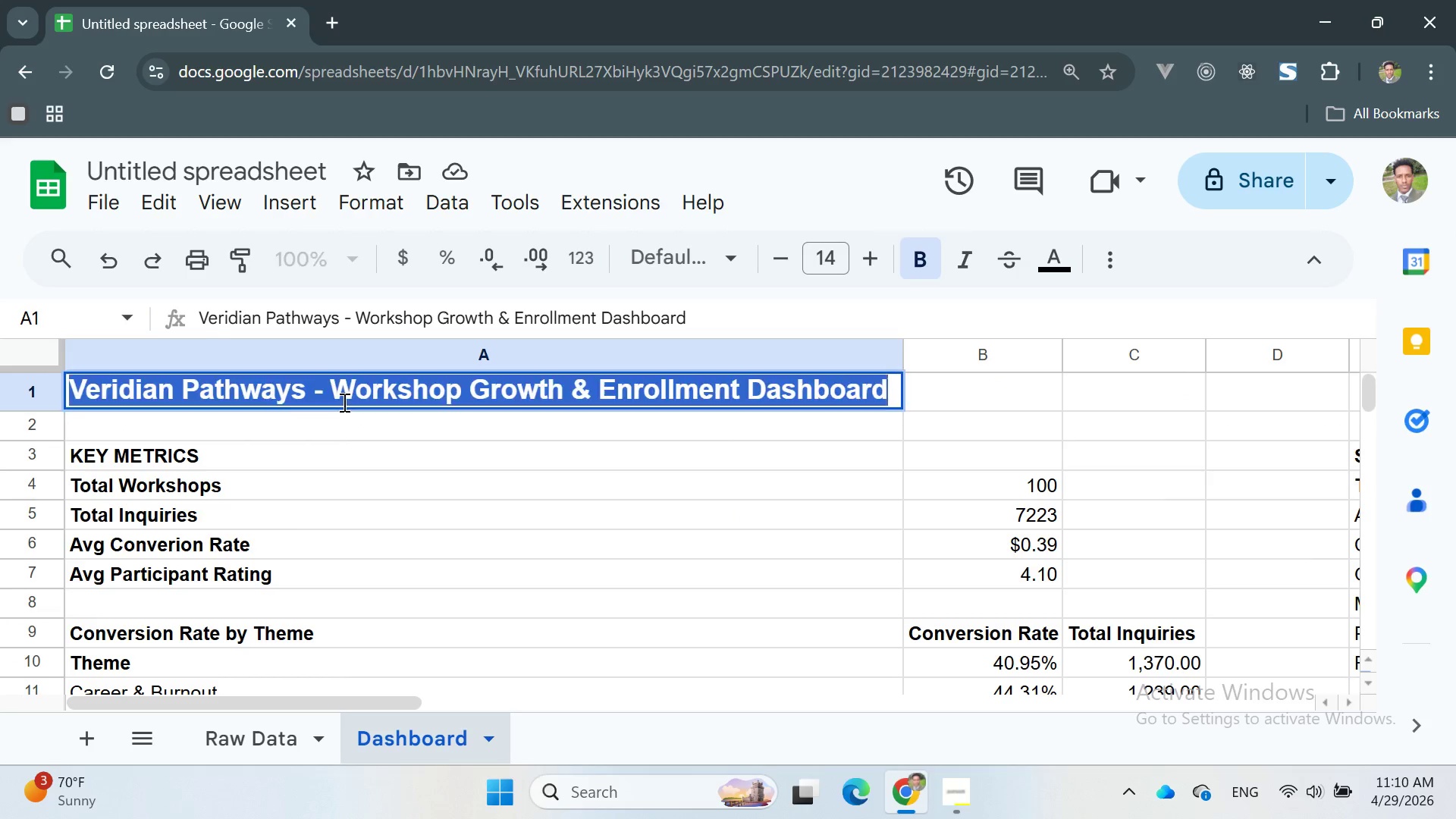 
triple_click([343, 402])
 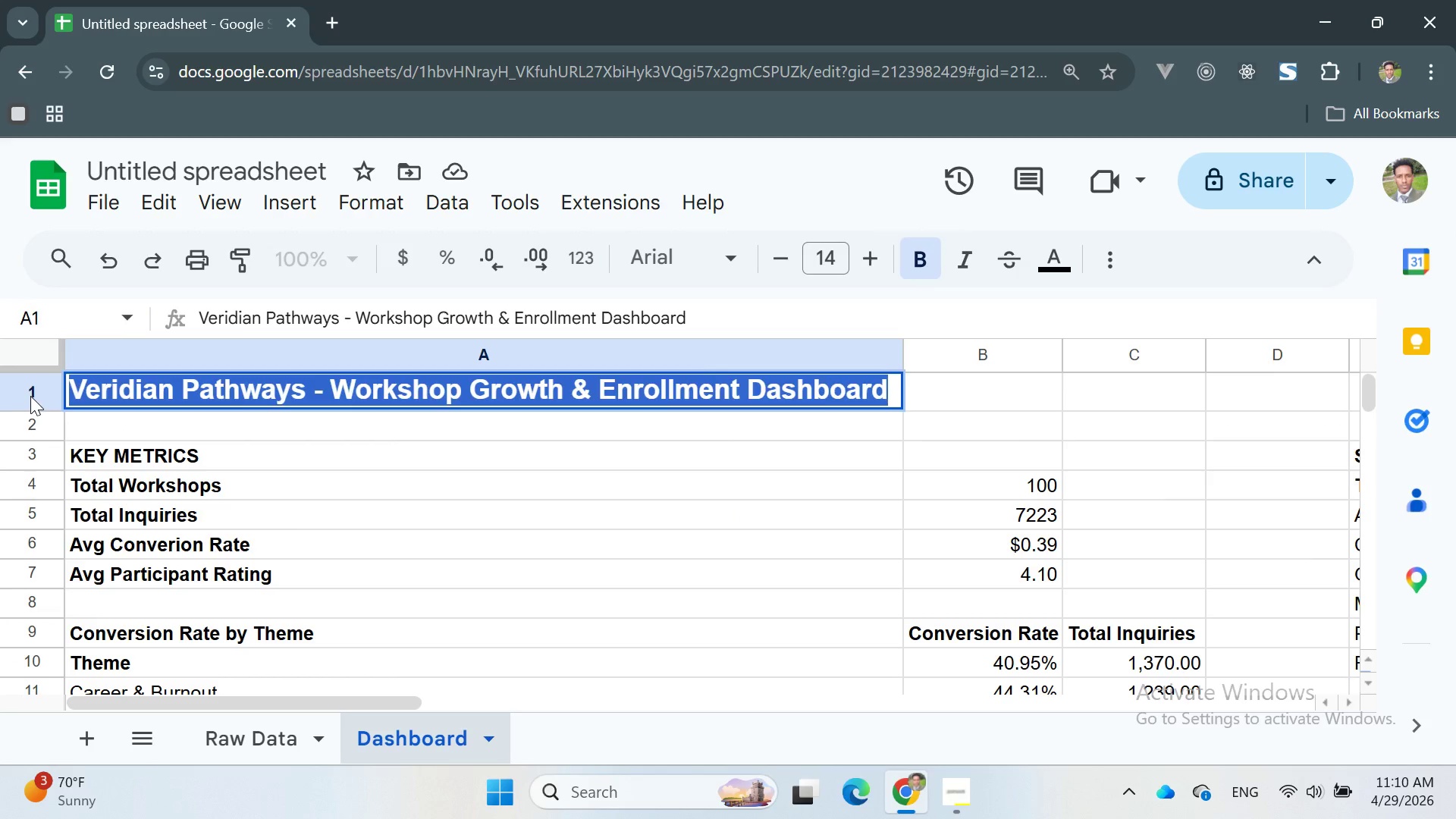 
double_click([30, 396])
 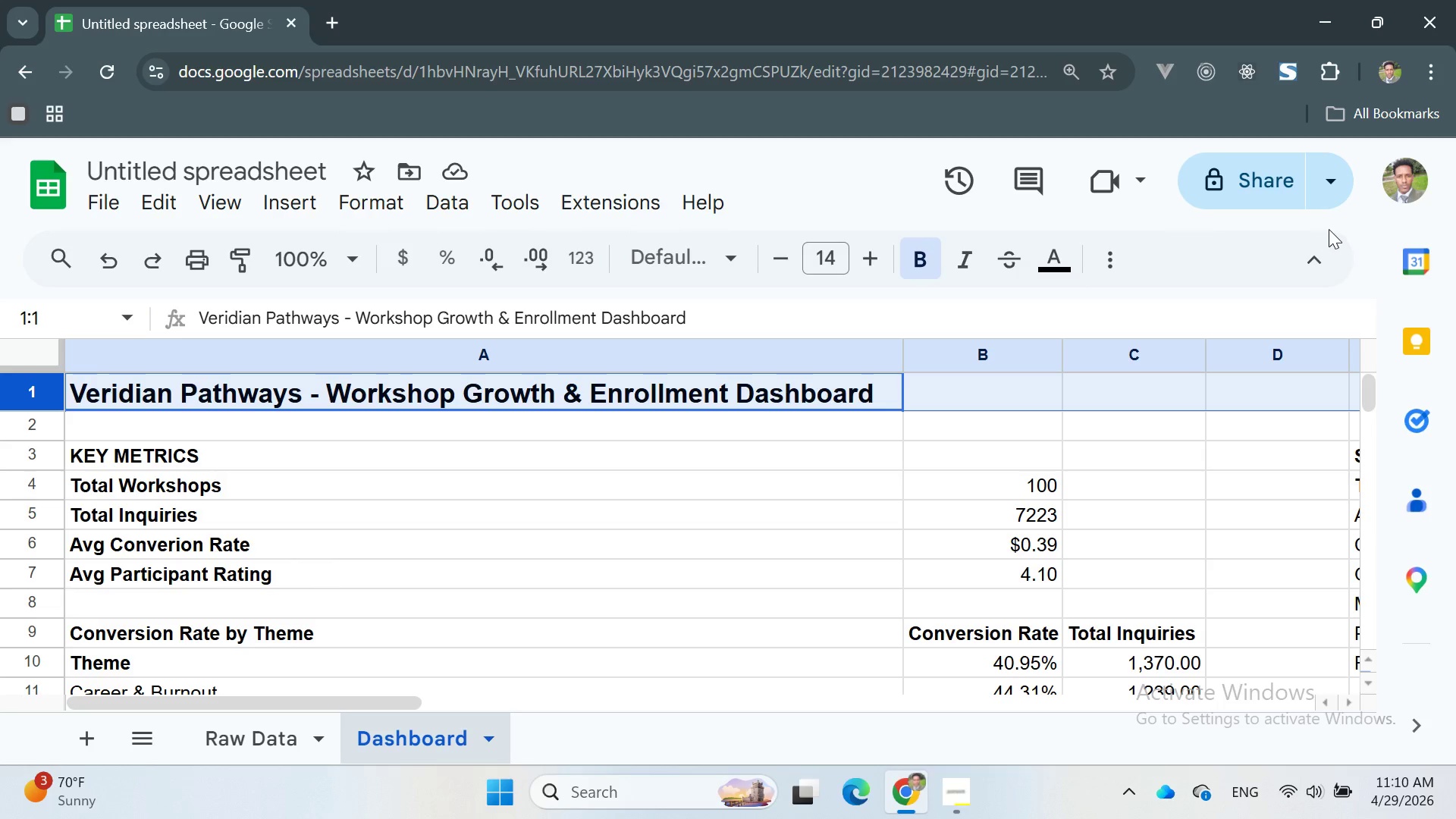 
left_click([877, 445])
 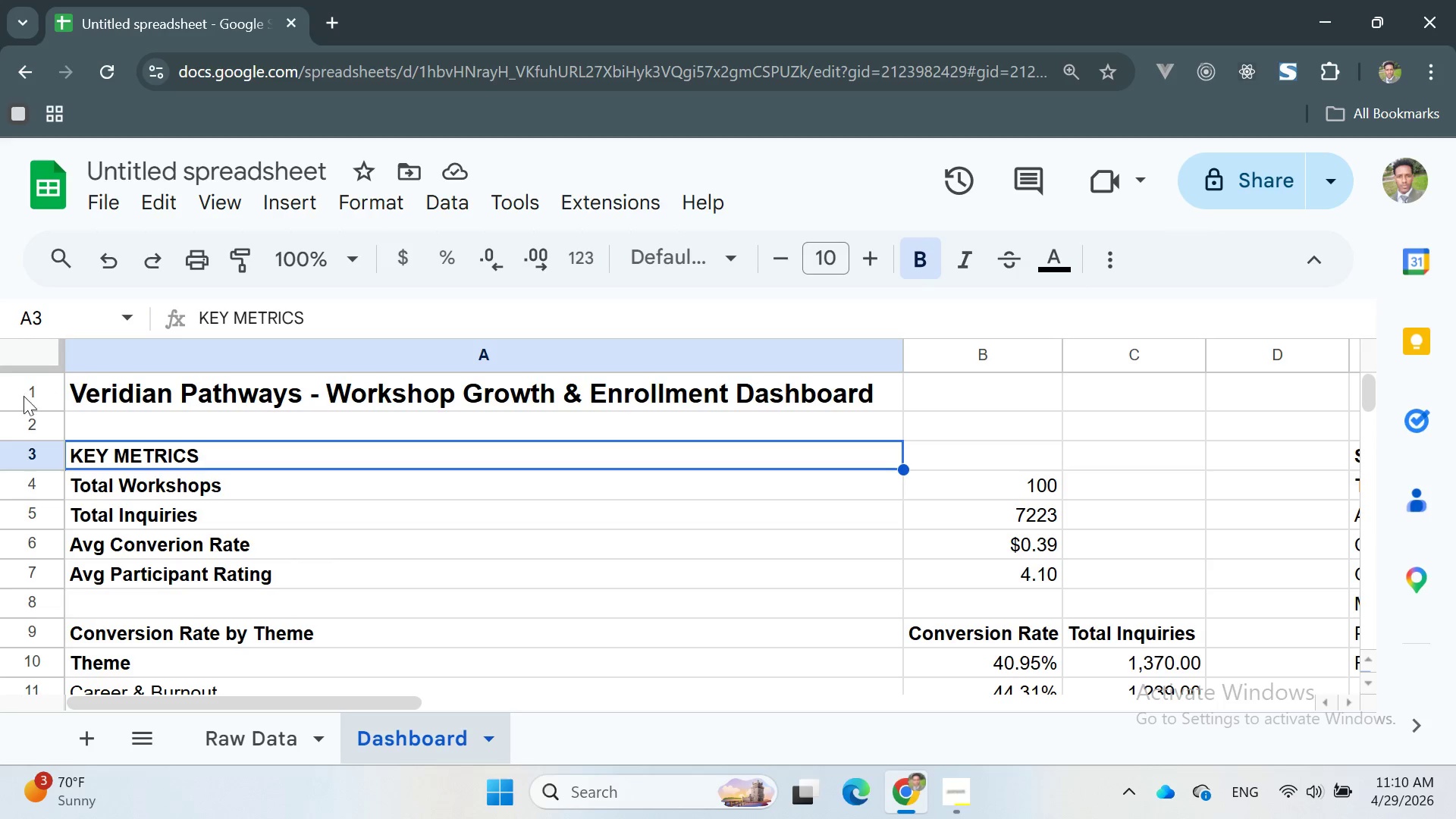 
double_click([27, 402])
 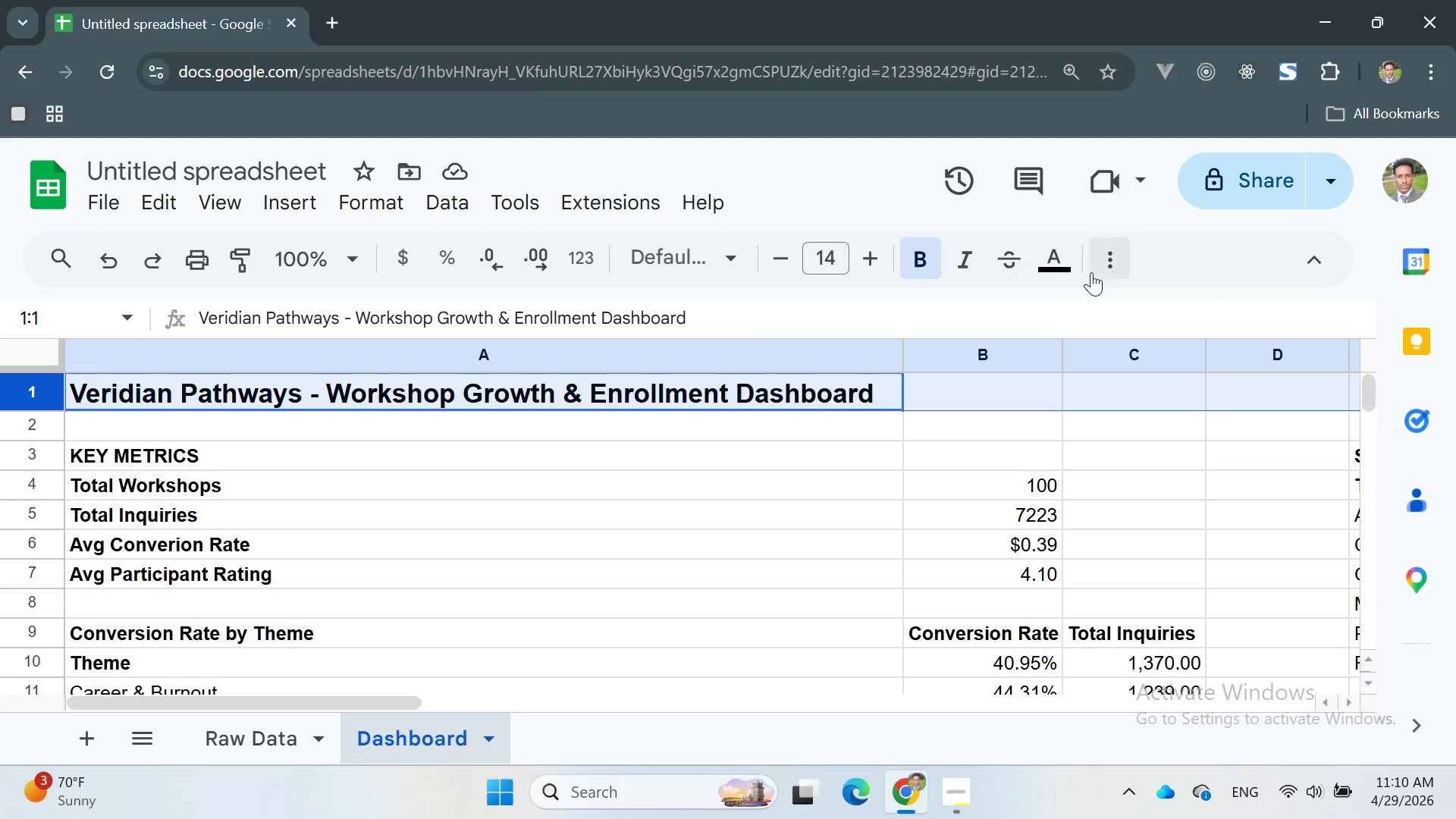 
left_click([1331, 254])
 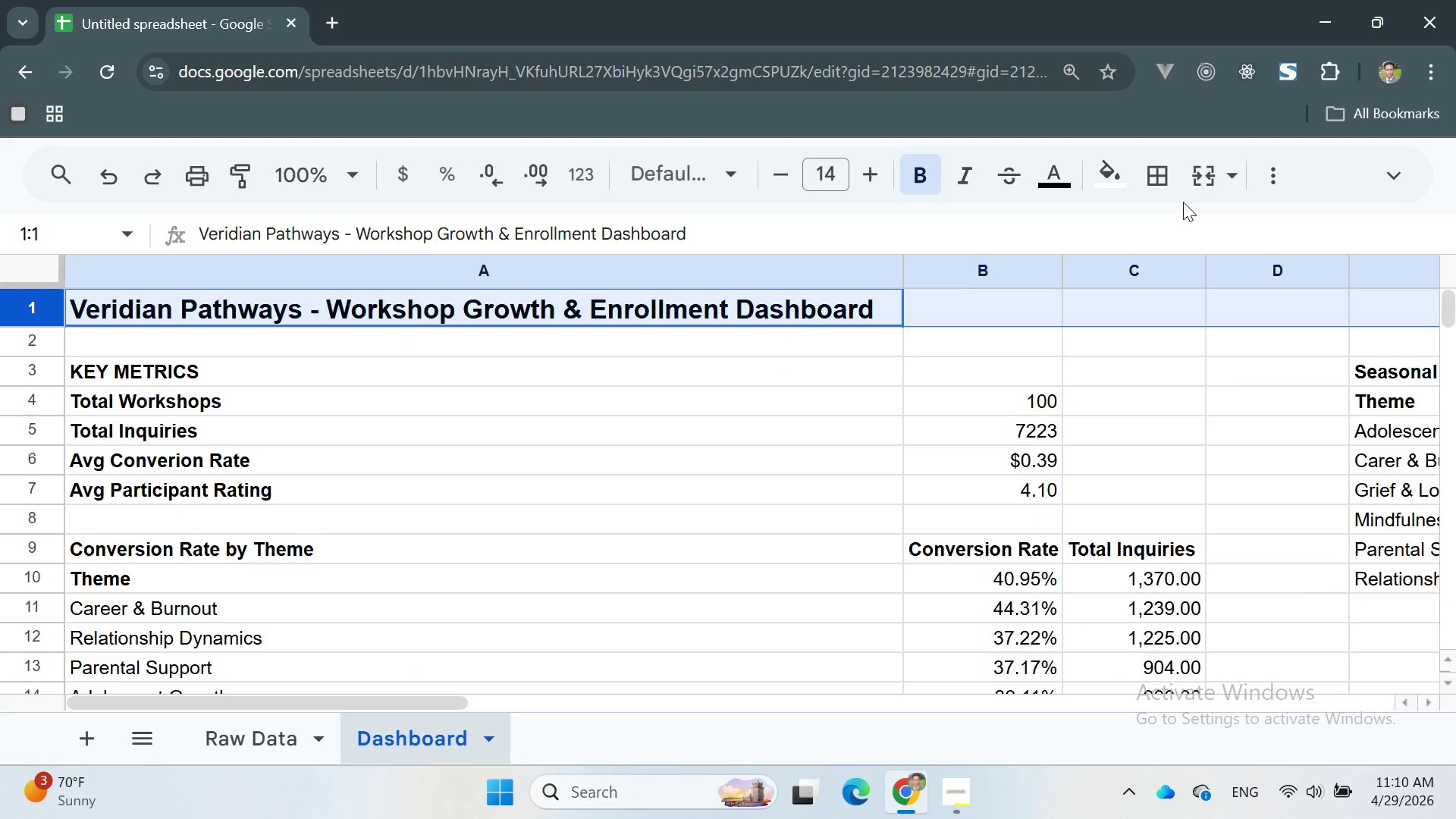 
left_click([1123, 184])
 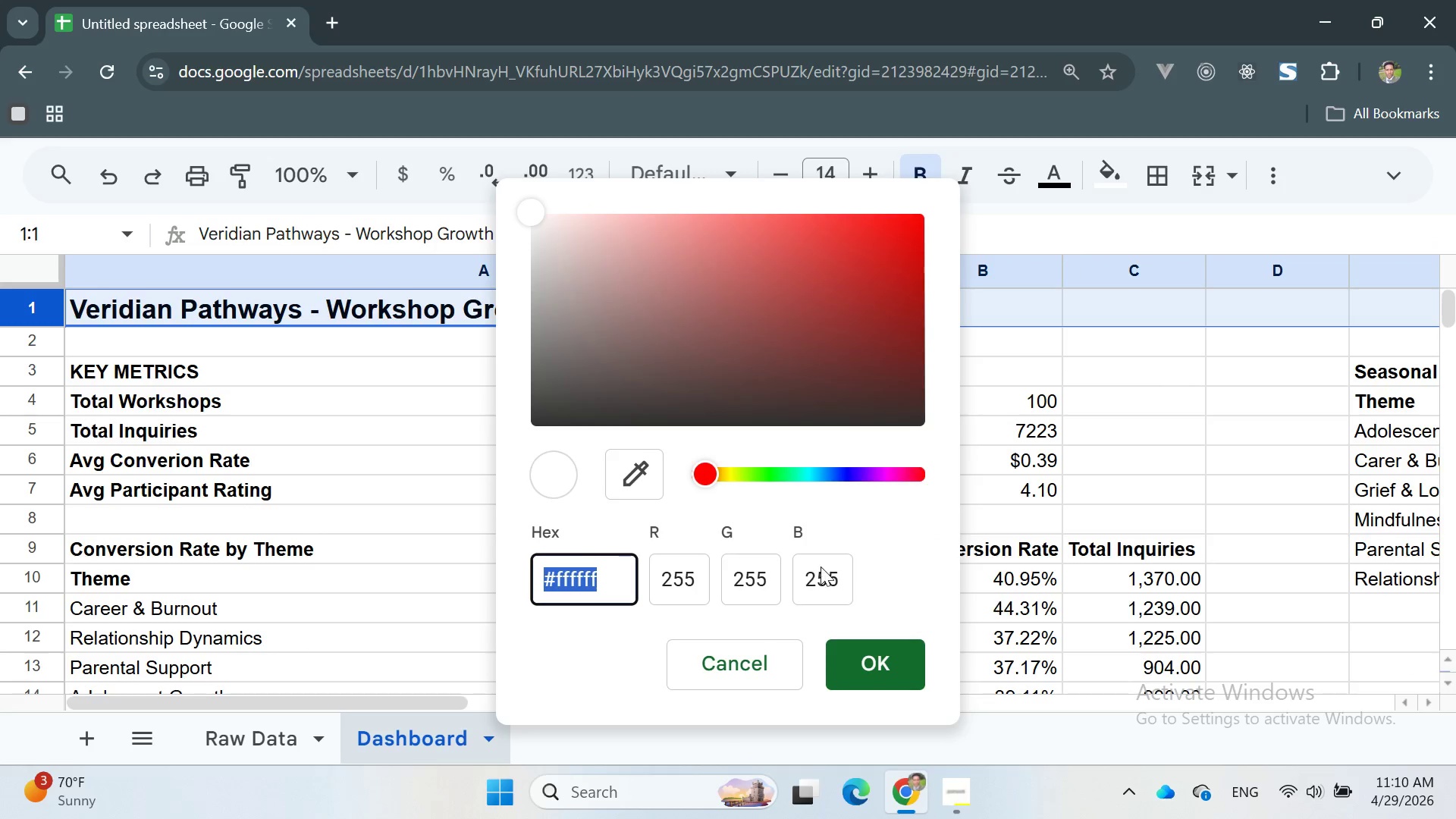 
left_click([596, 581])
 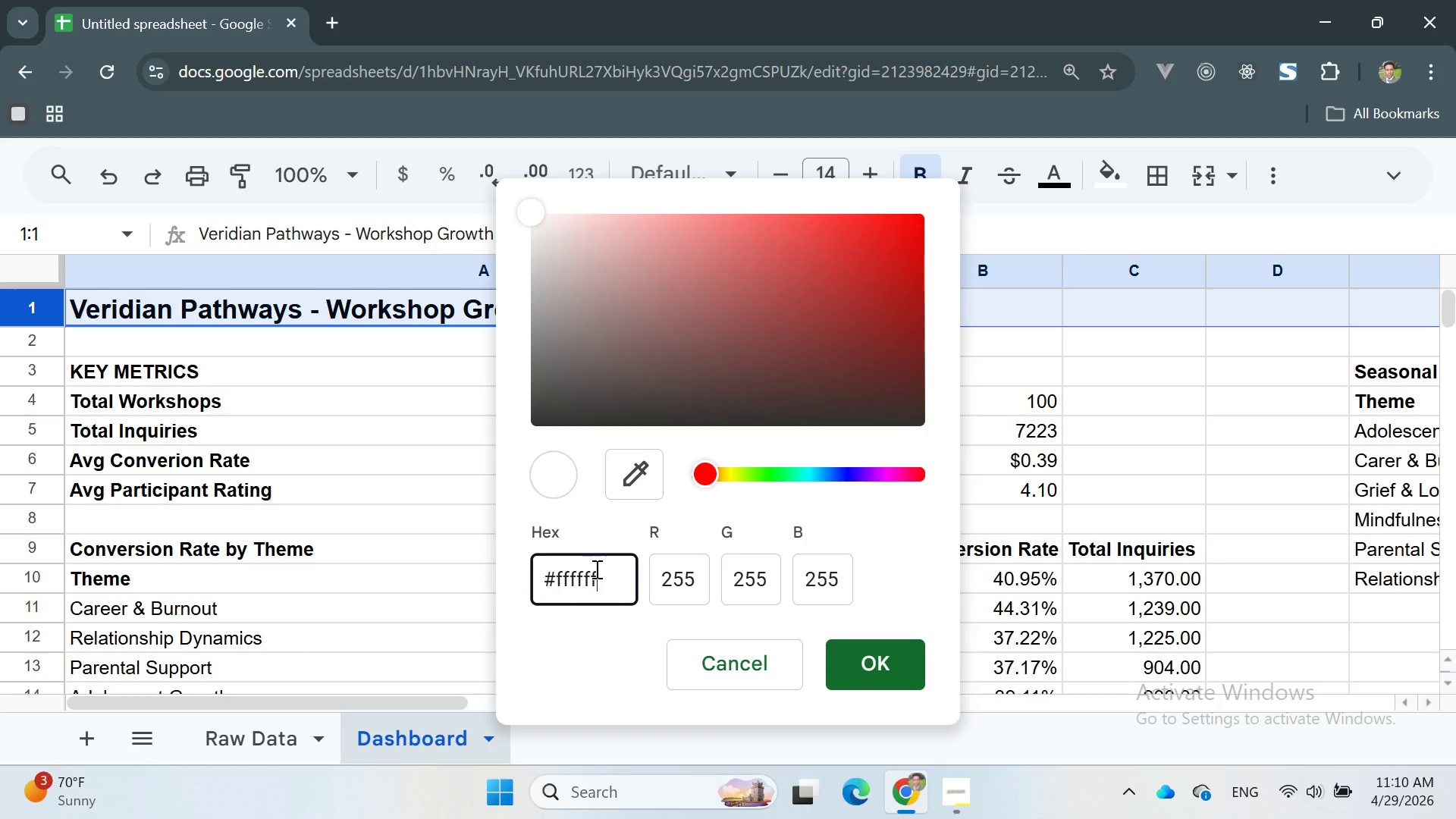 
key(Backspace)
key(Backspace)
key(Backspace)
key(Backspace)
key(Backspace)
key(Backspace)
type(1B2A4A)
 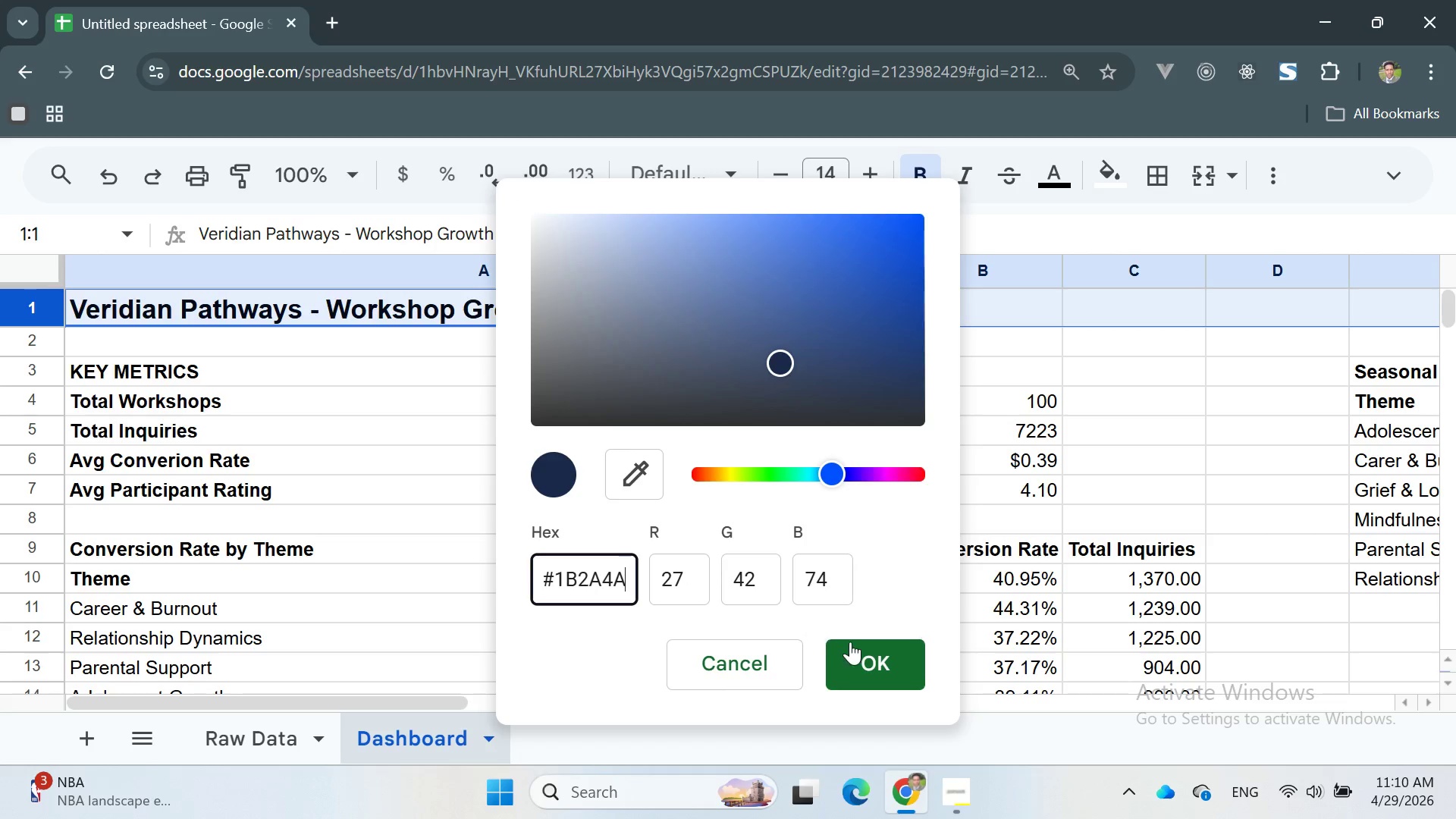 
left_click([861, 650])
 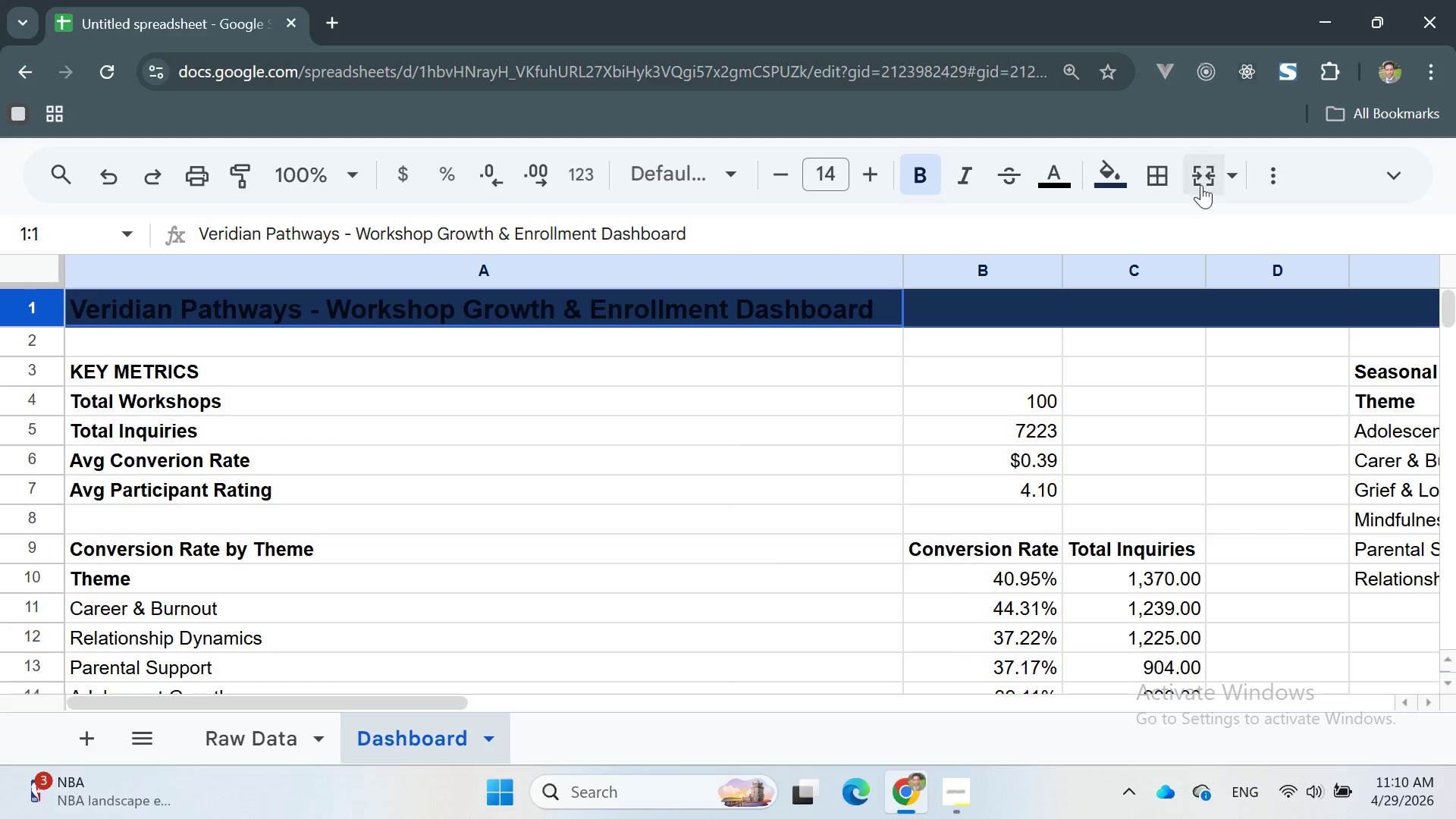 
left_click([1061, 177])
 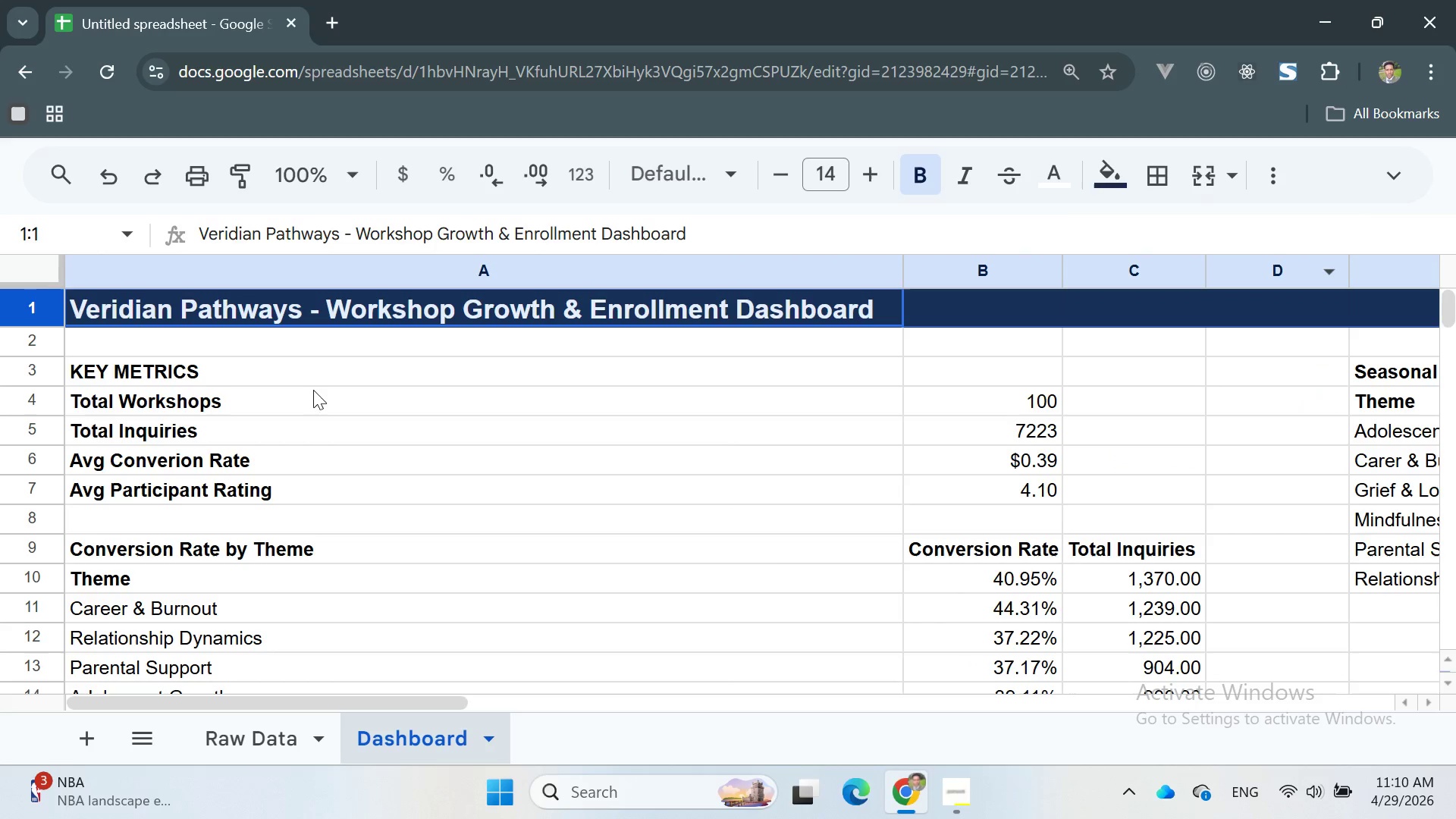 
left_click([694, 333])
 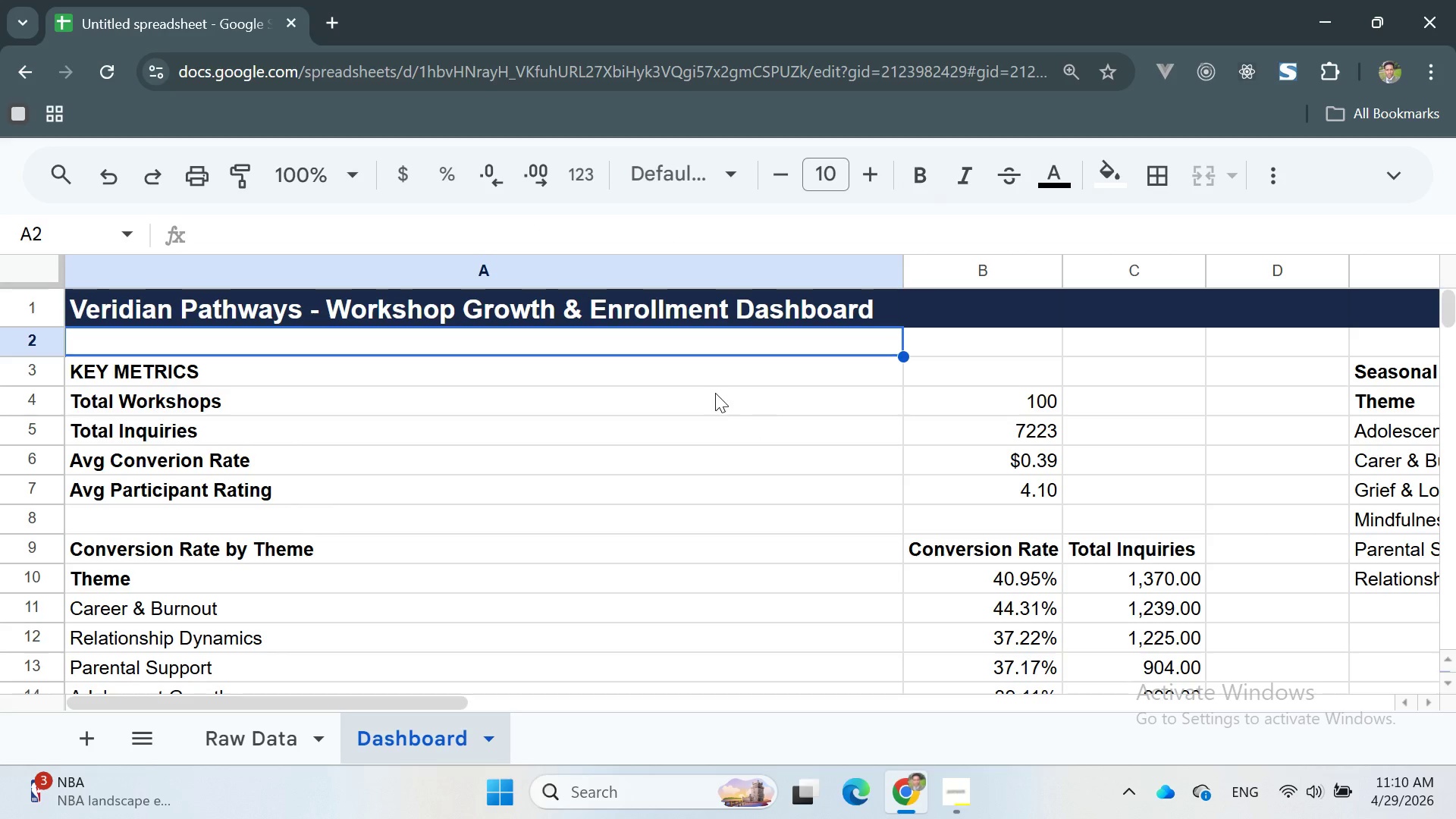 
scroll: coordinate [712, 401], scroll_direction: up, amount: 6.0
 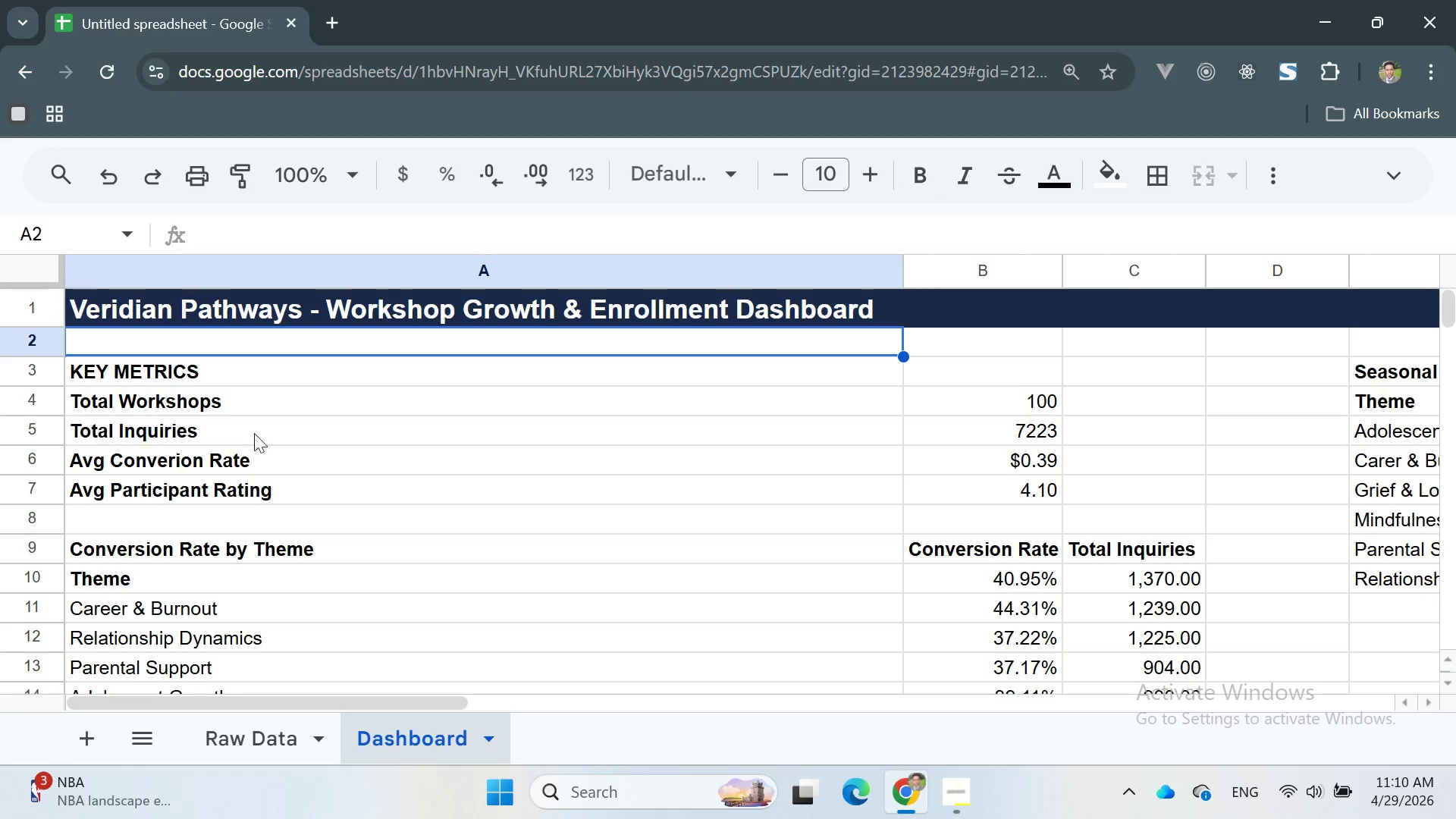 
scroll: coordinate [293, 447], scroll_direction: down, amount: 5.0
 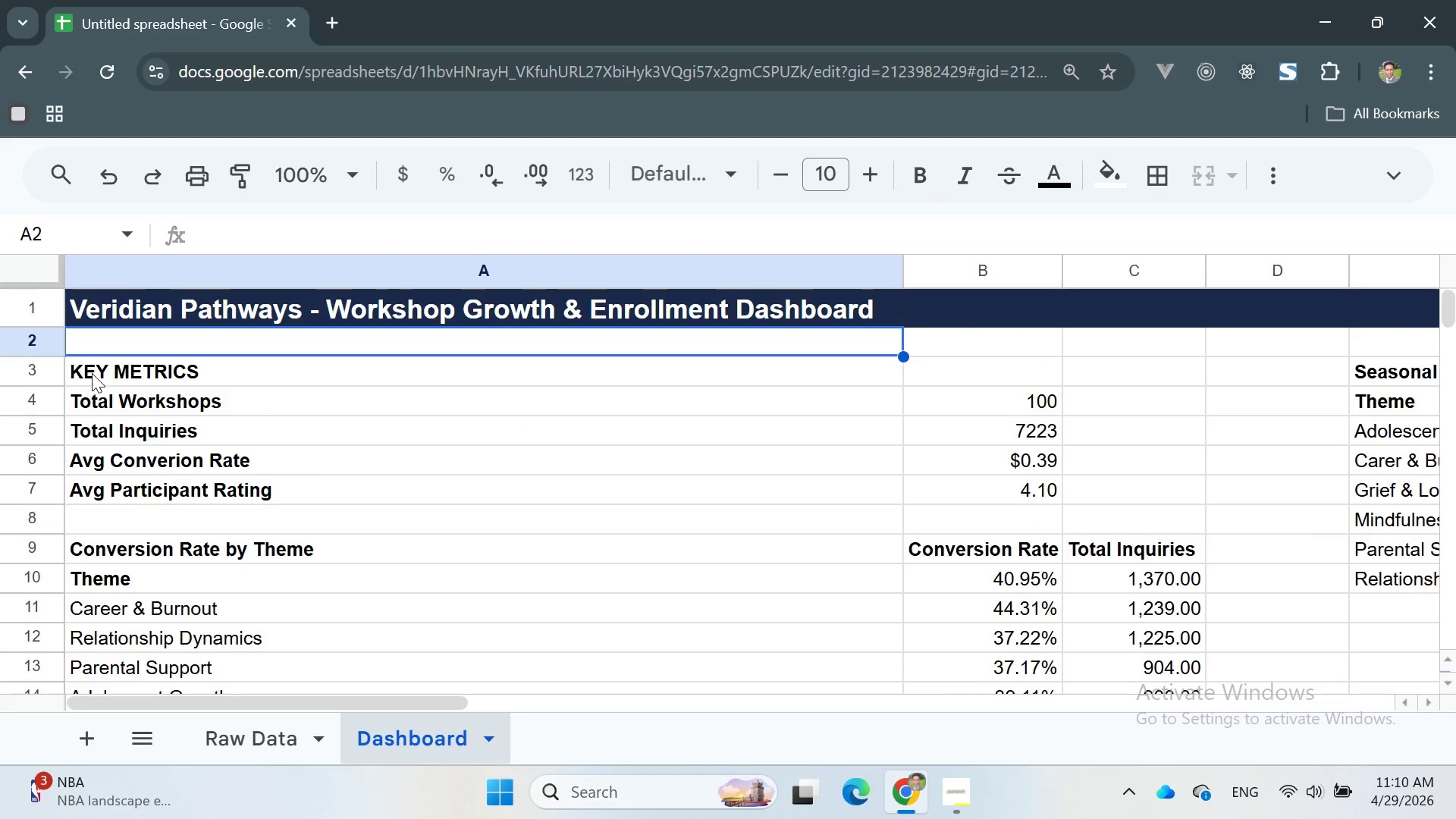 
left_click_drag(start_coordinate=[77, 394], to_coordinate=[1019, 488])
 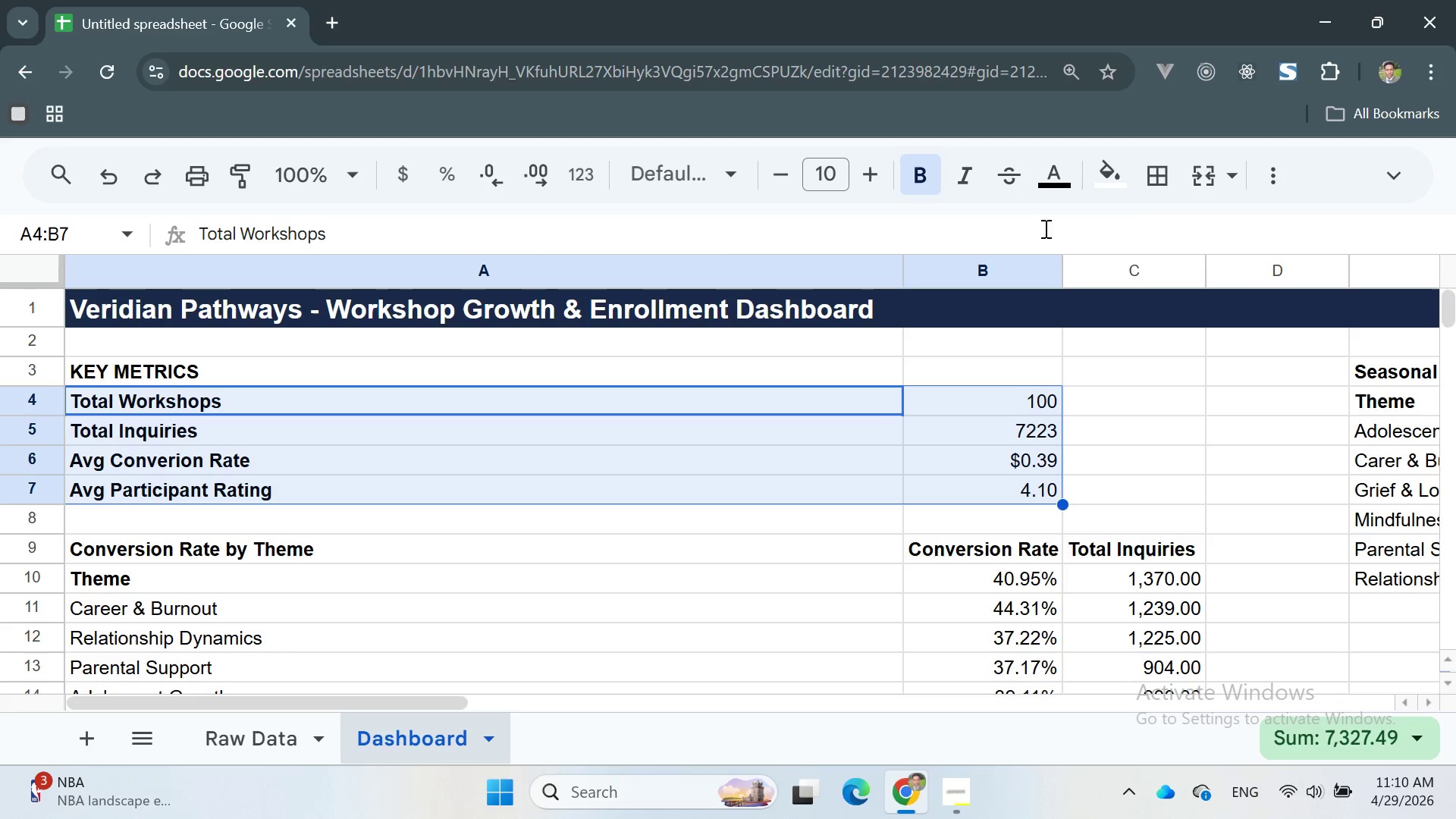 
mouse_move([1105, 185])
 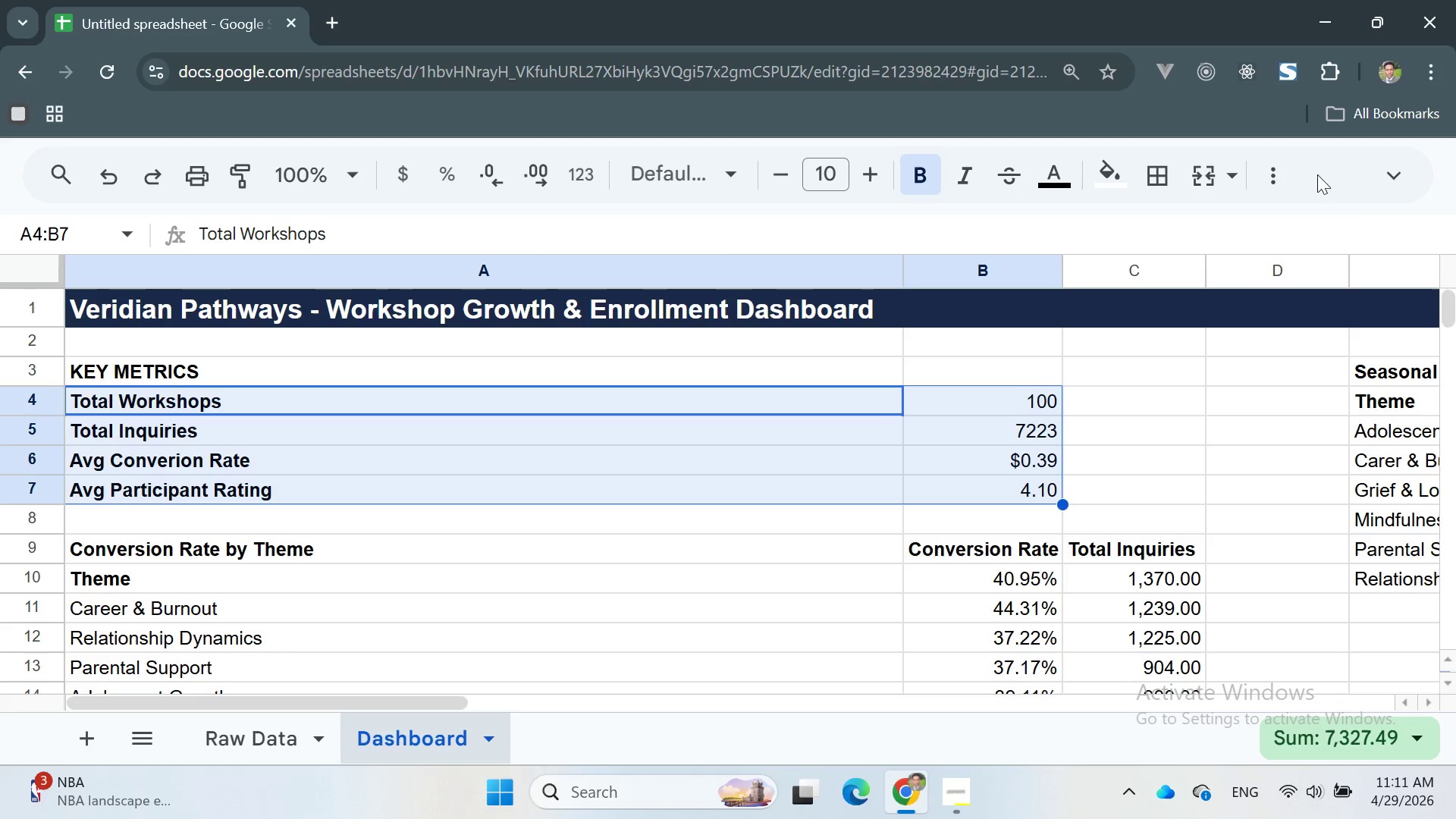 
left_click([1379, 166])
 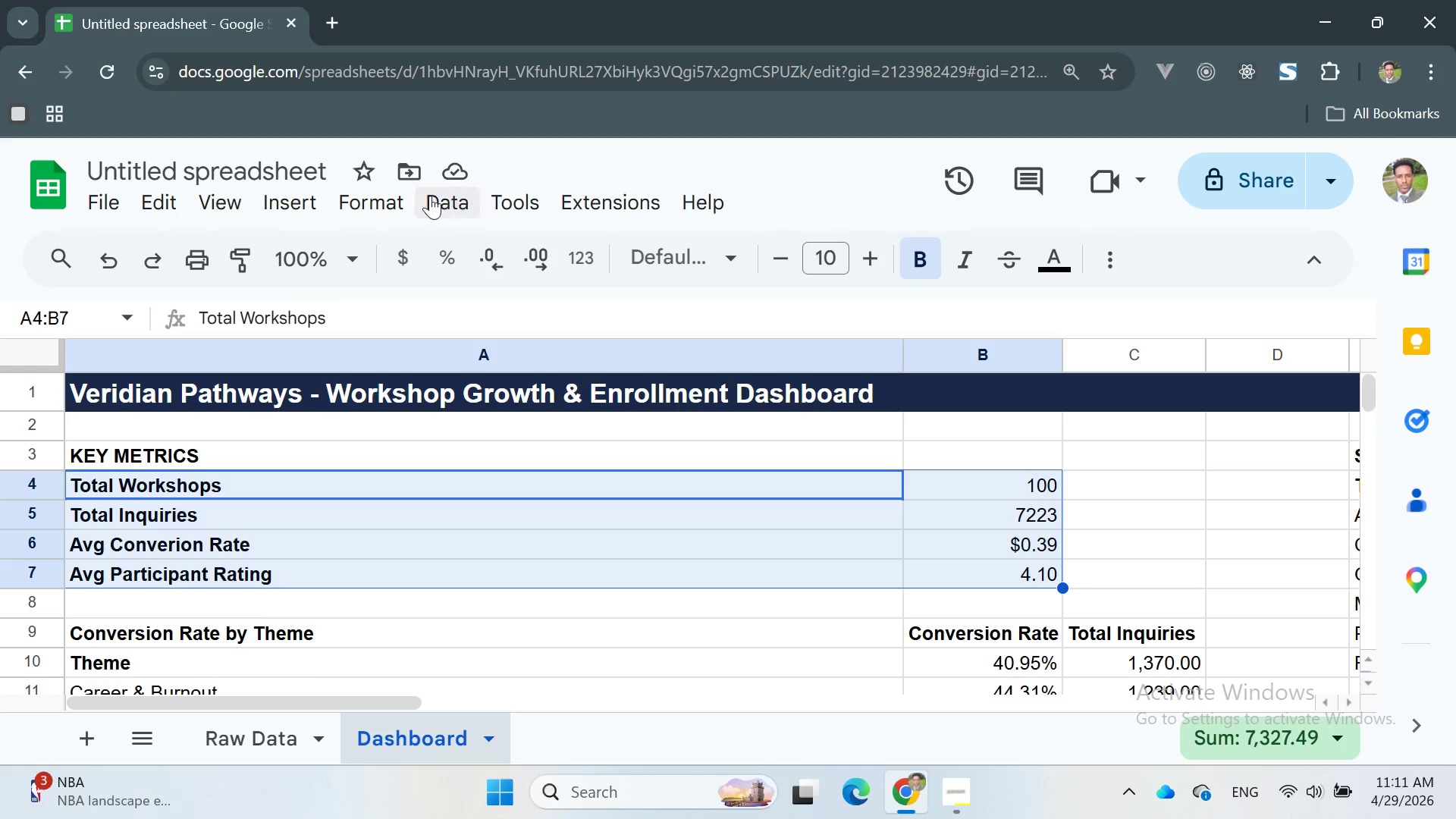 
left_click([368, 206])
 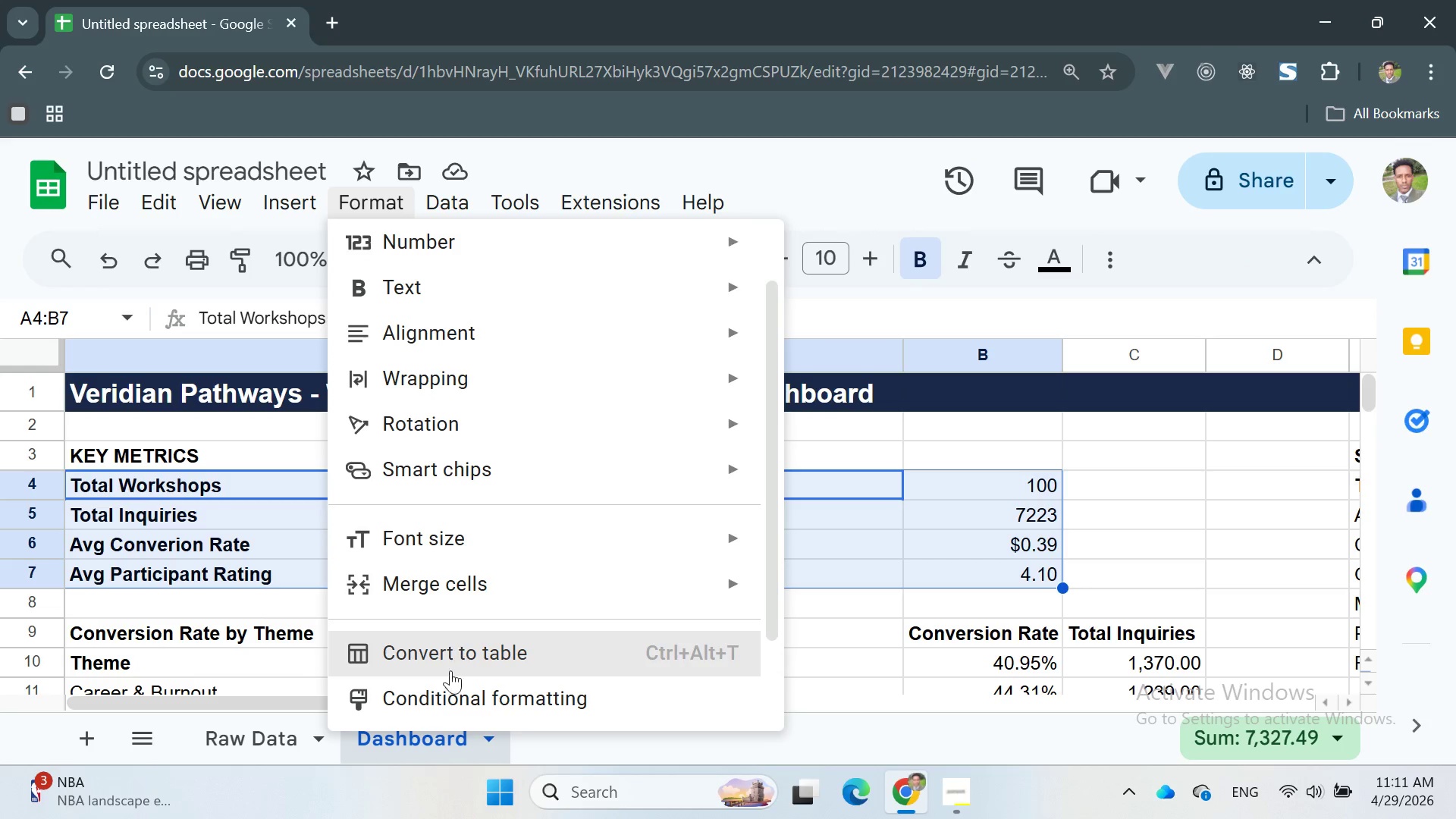 
scroll: coordinate [474, 586], scroll_direction: down, amount: 3.0
 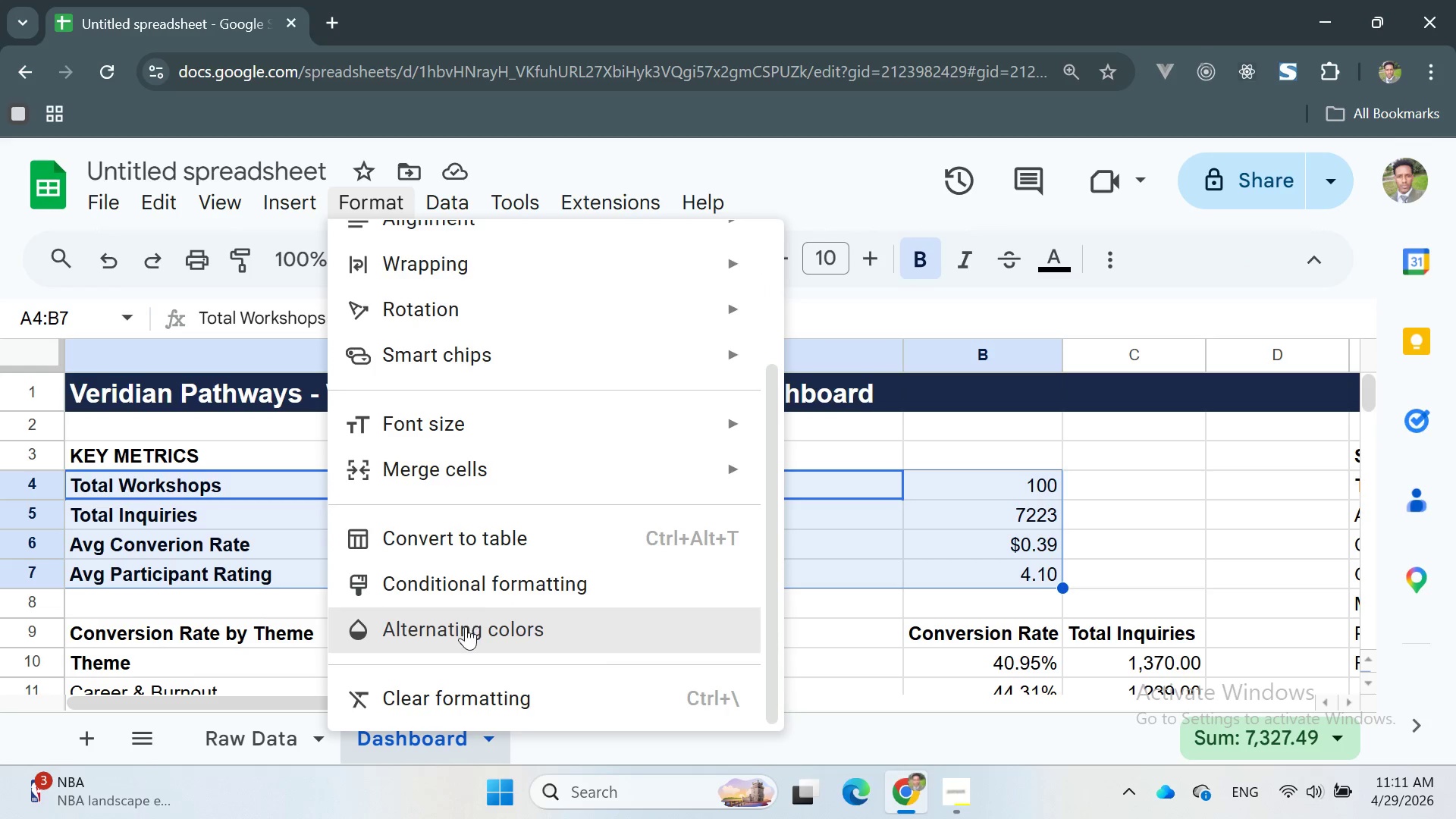 
left_click([461, 633])
 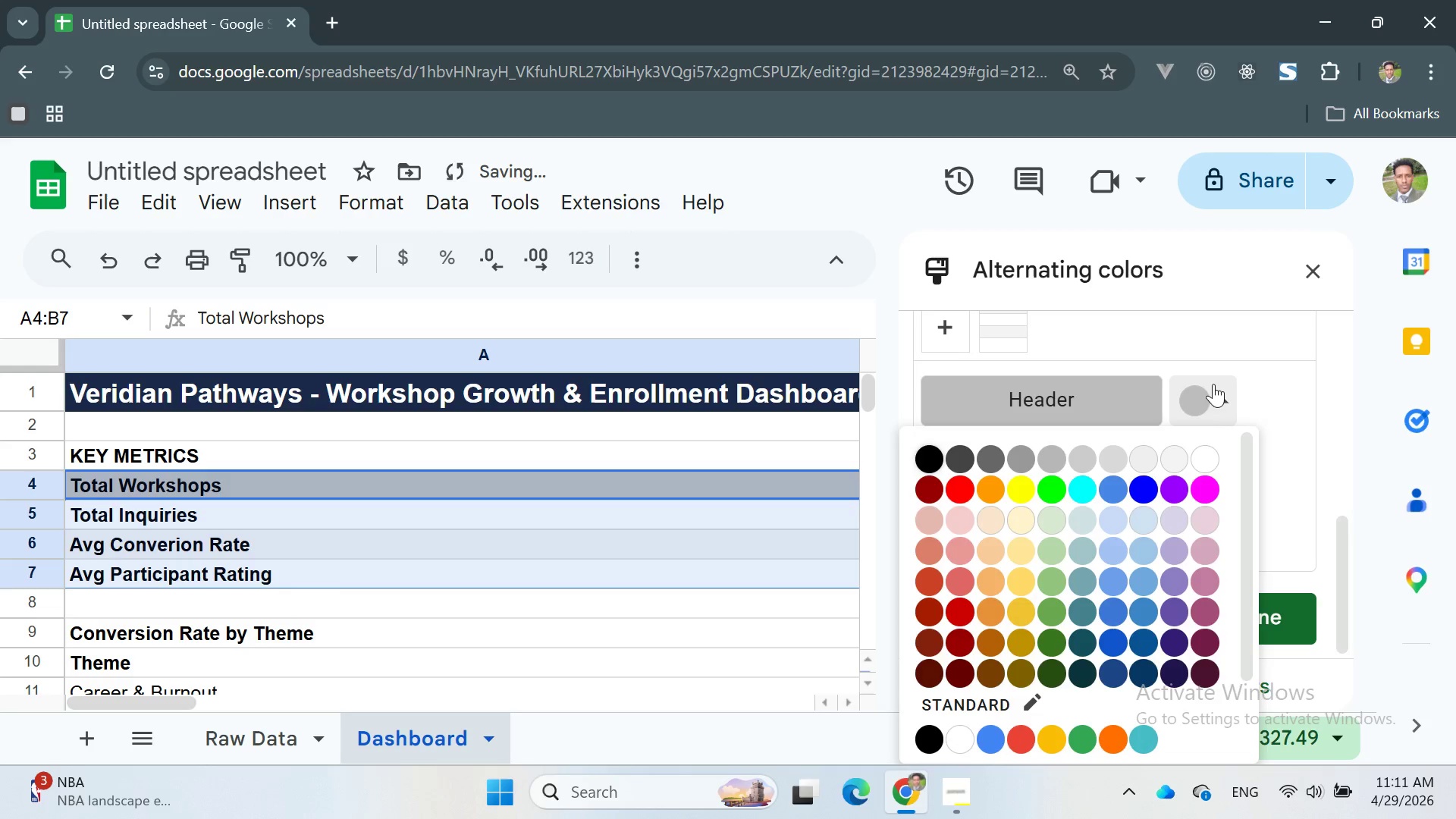 
left_click([1178, 453])
 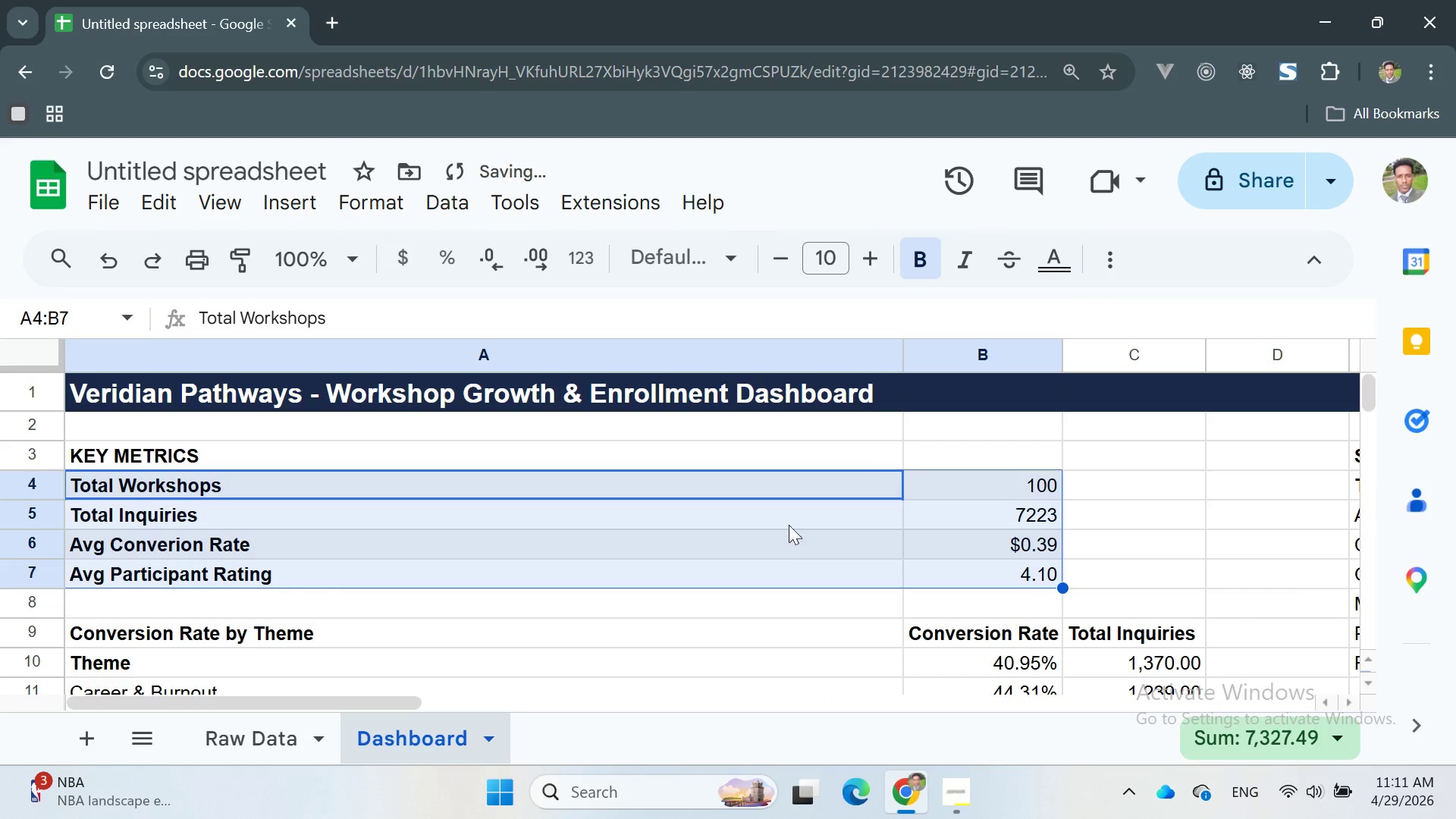 
left_click([1153, 519])
 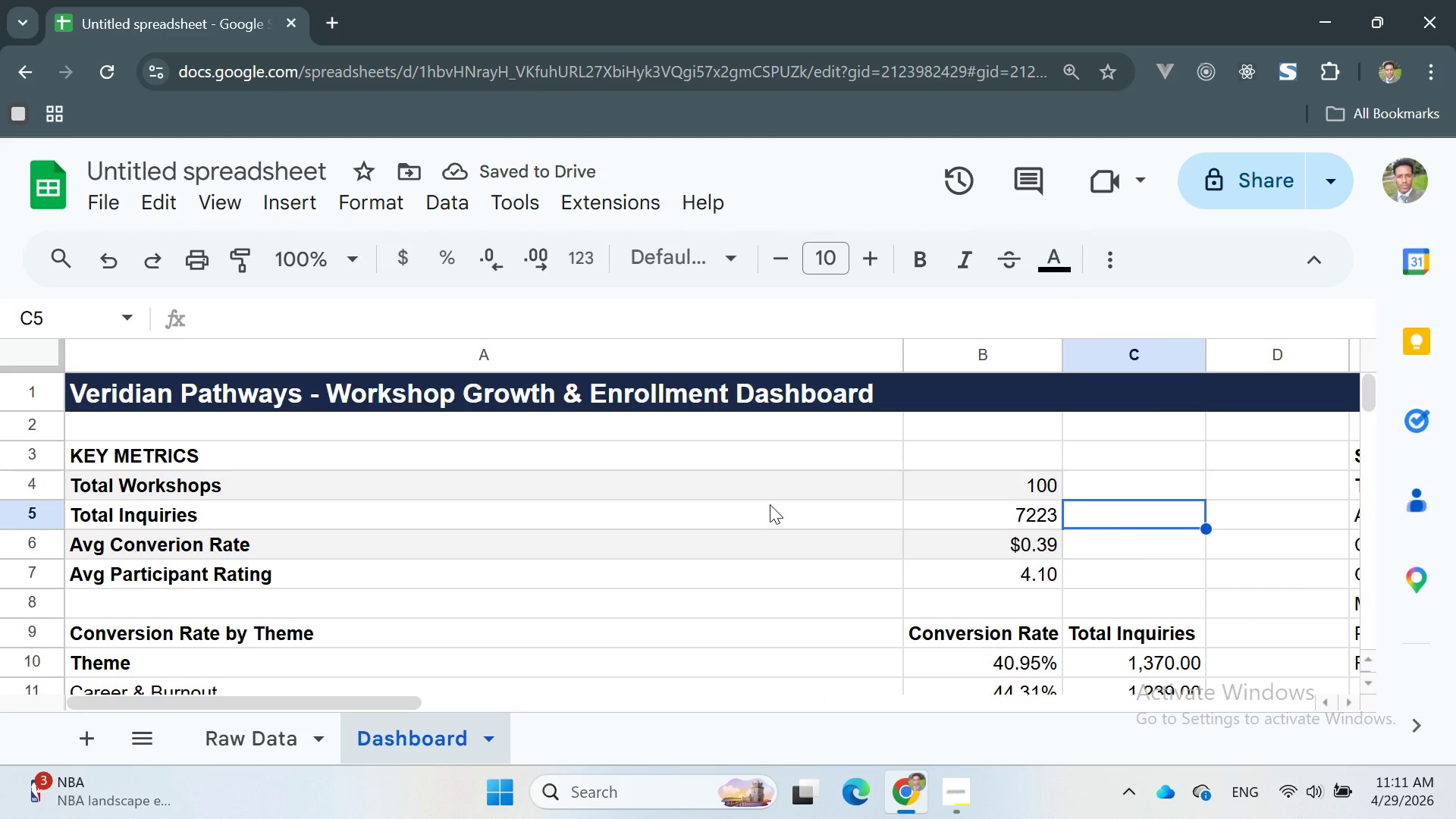 
scroll: coordinate [615, 444], scroll_direction: down, amount: 1.0
 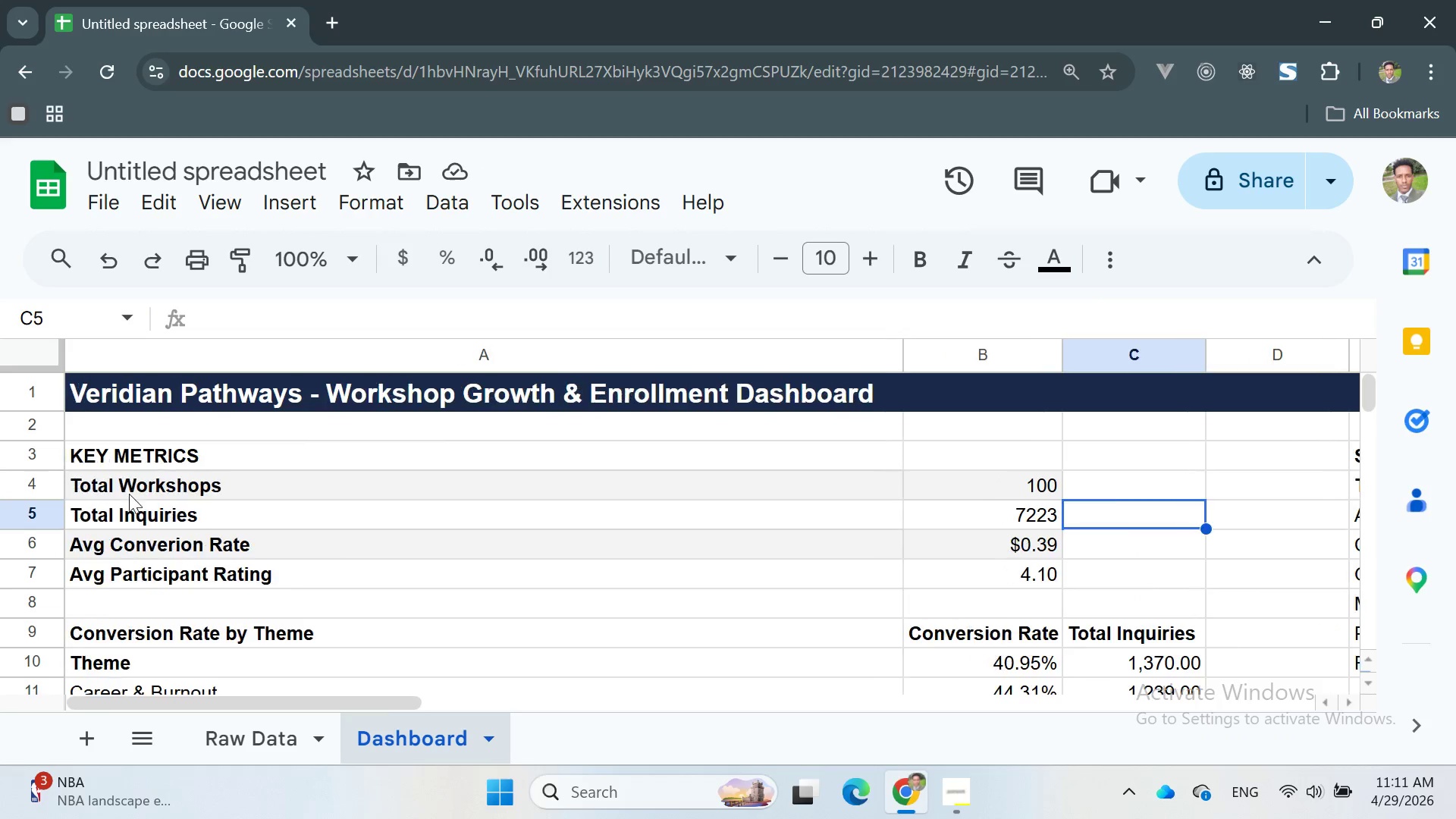 
left_click_drag(start_coordinate=[77, 485], to_coordinate=[1018, 583])
 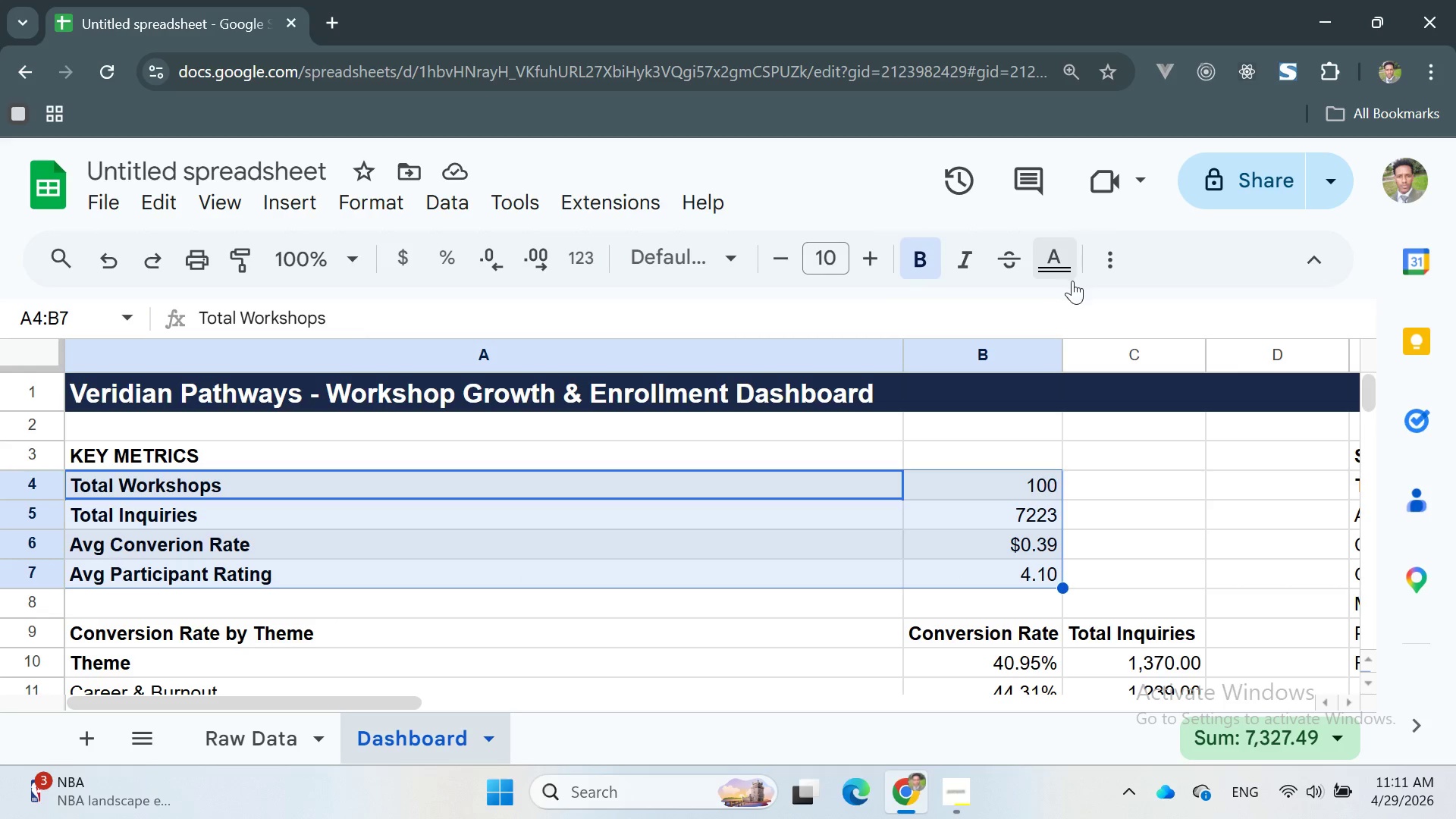 
left_click([333, 206])
 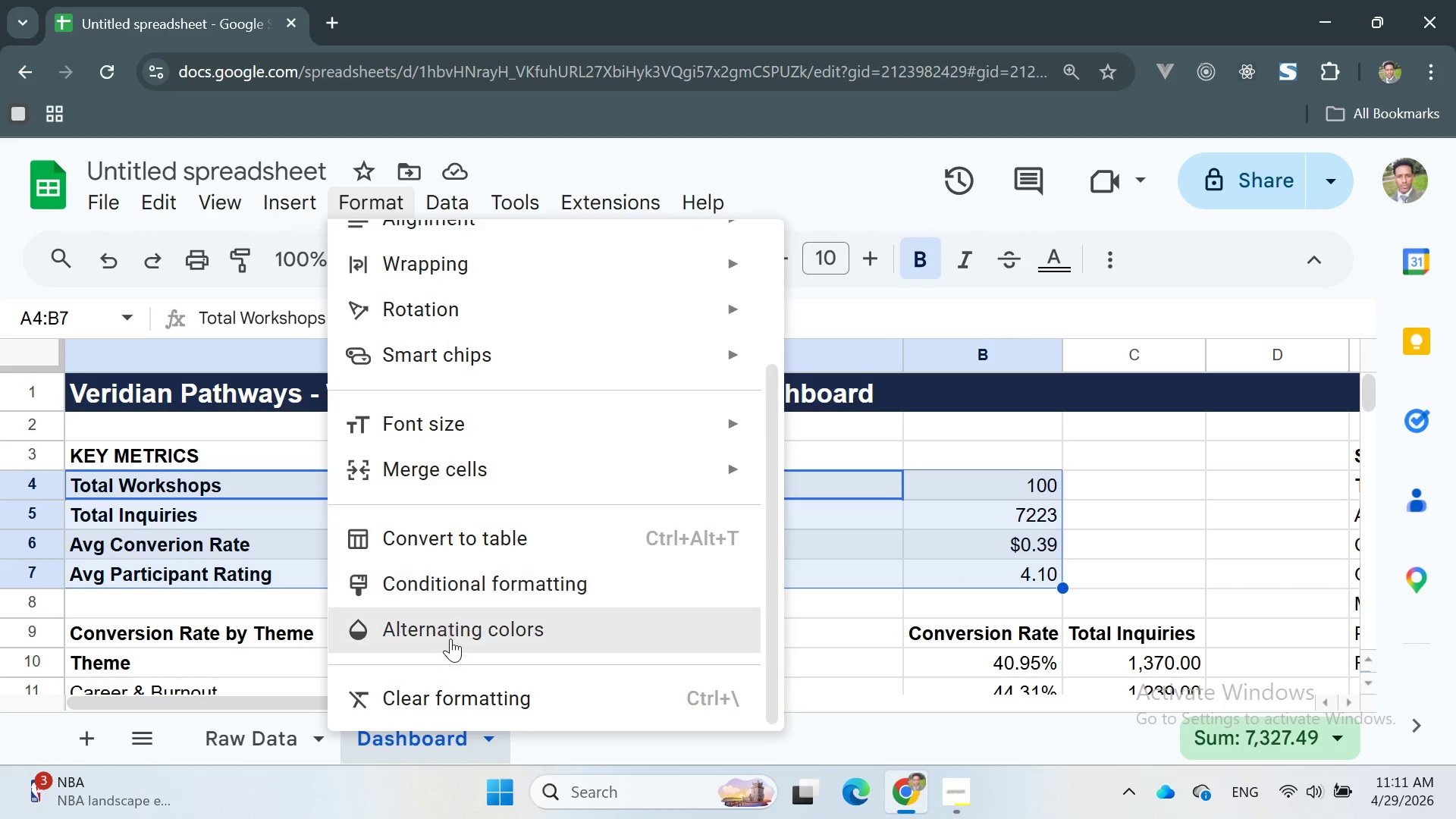 
left_click([450, 639])
 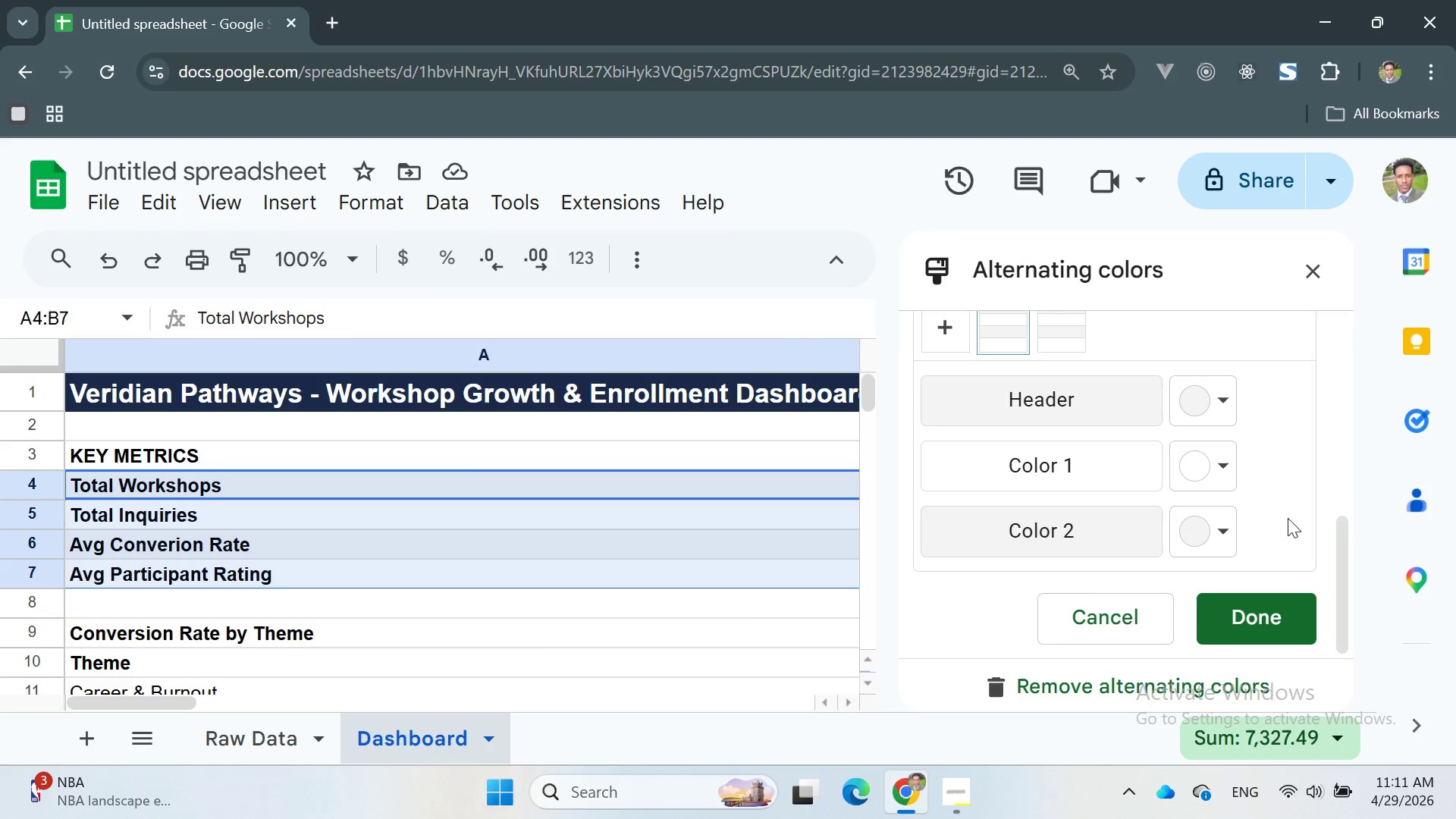 
mouse_move([1226, 401])
 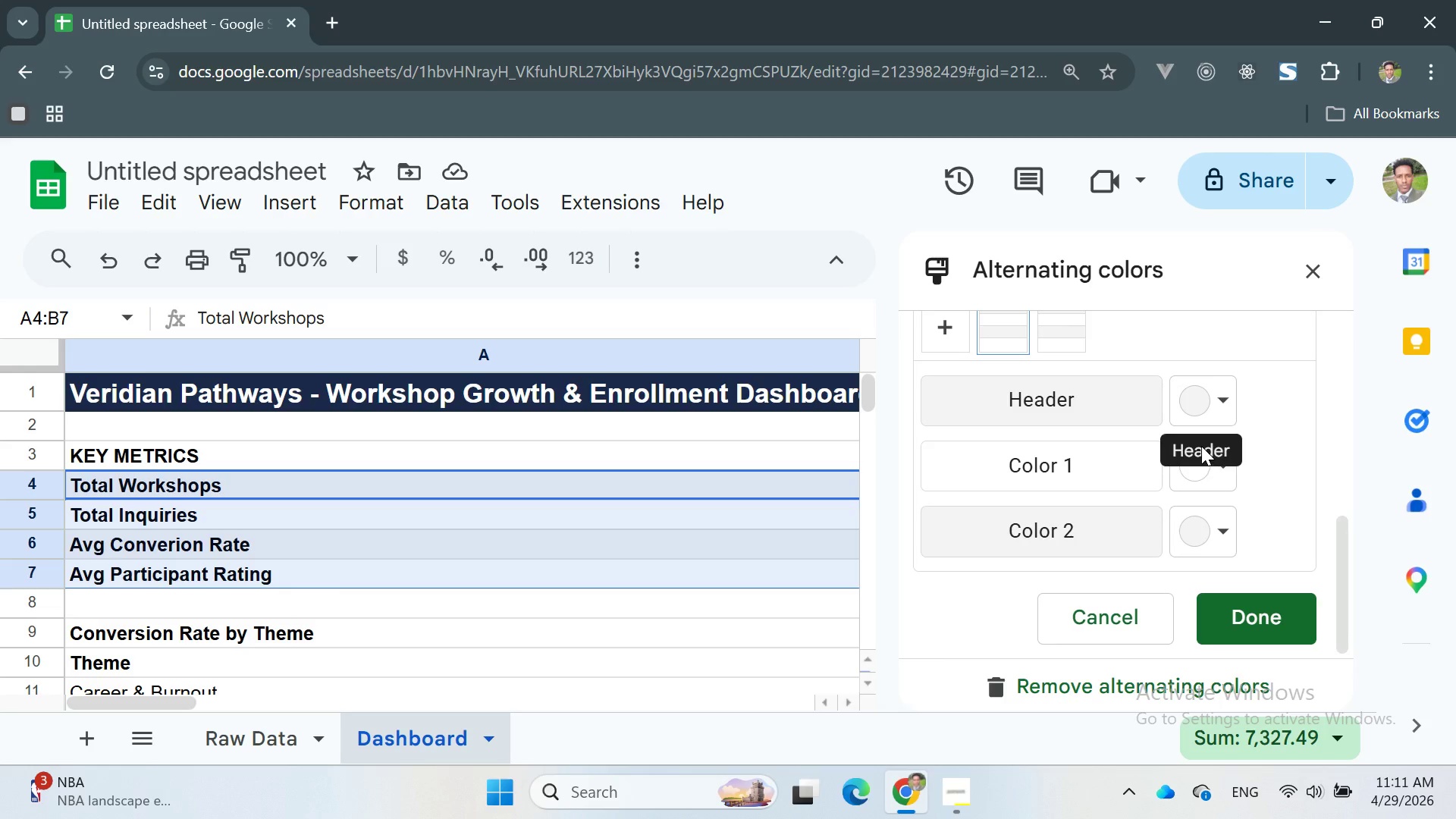 
scroll: coordinate [1205, 461], scroll_direction: up, amount: 11.0
 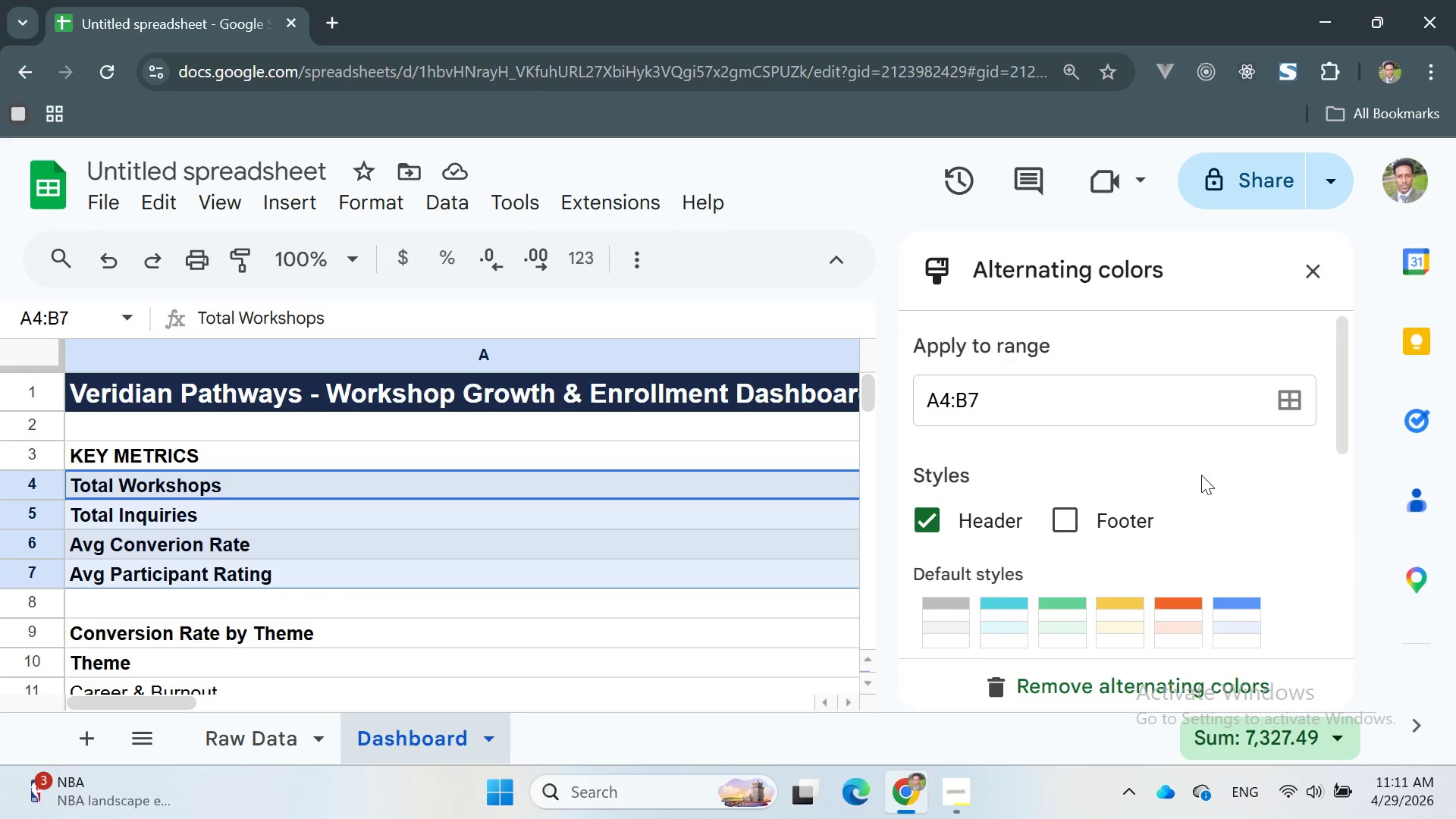 
scroll: coordinate [1210, 471], scroll_direction: down, amount: 1.0
 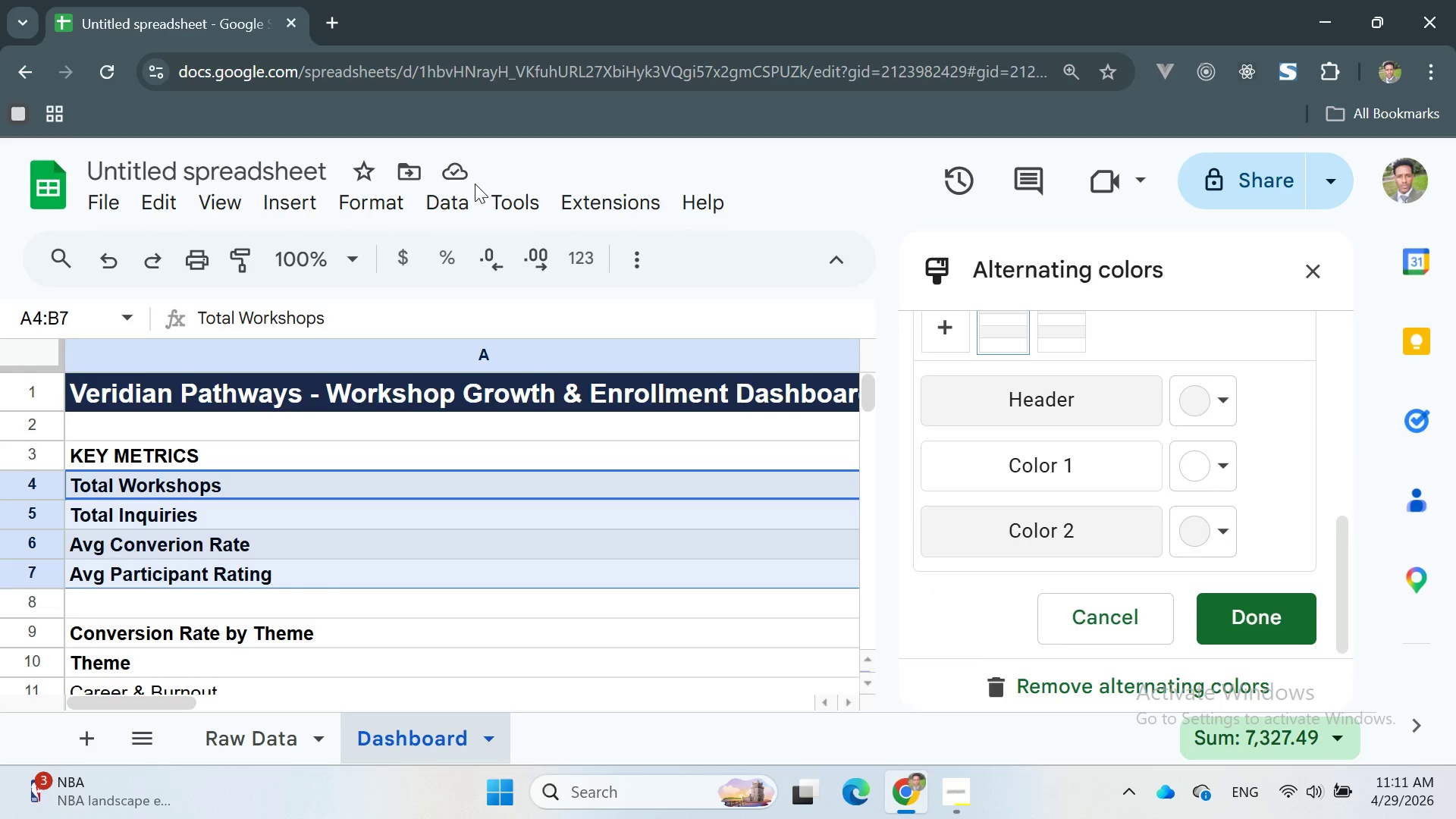 
wait(5.33)
 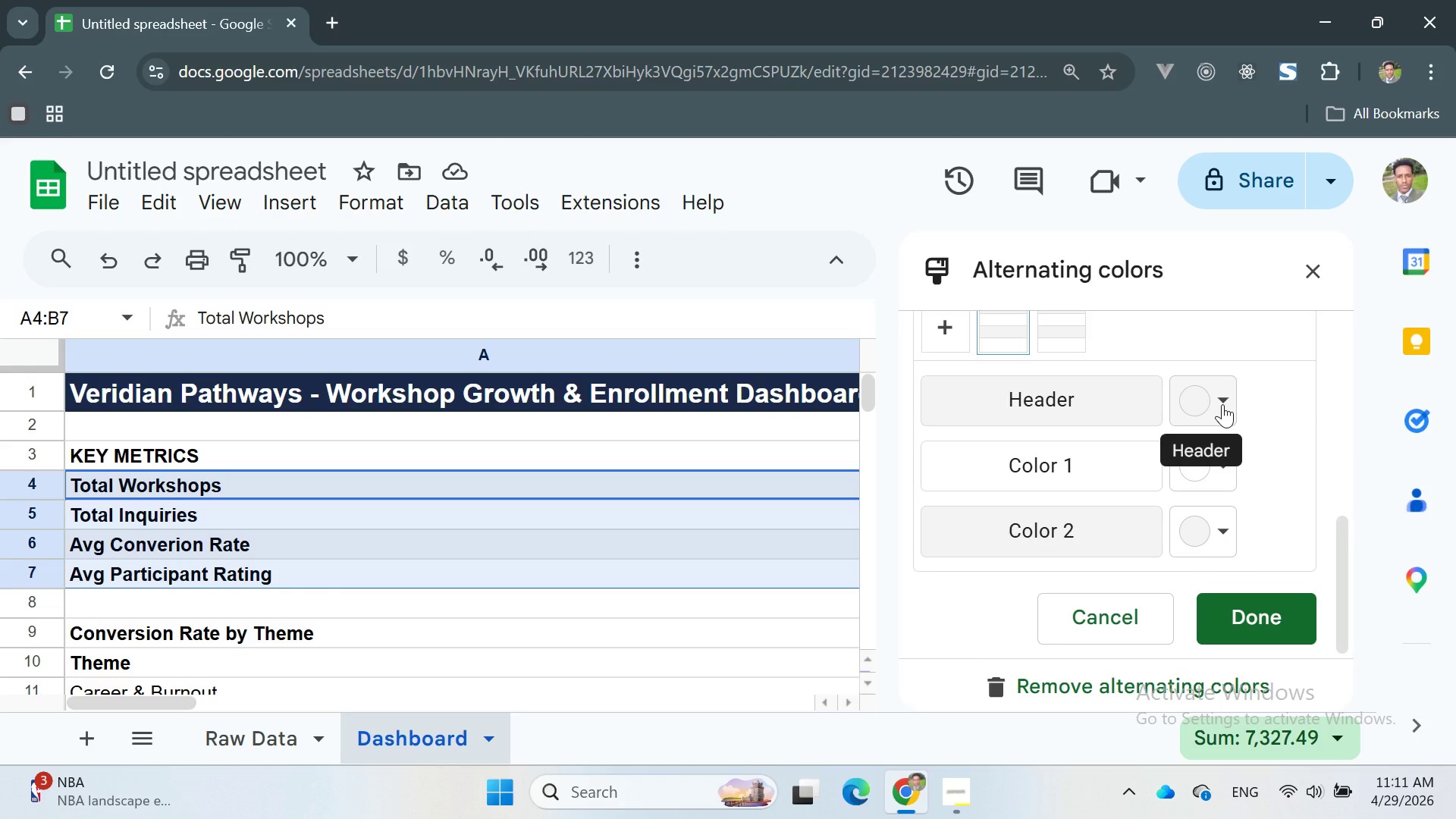 
left_click([1326, 272])
 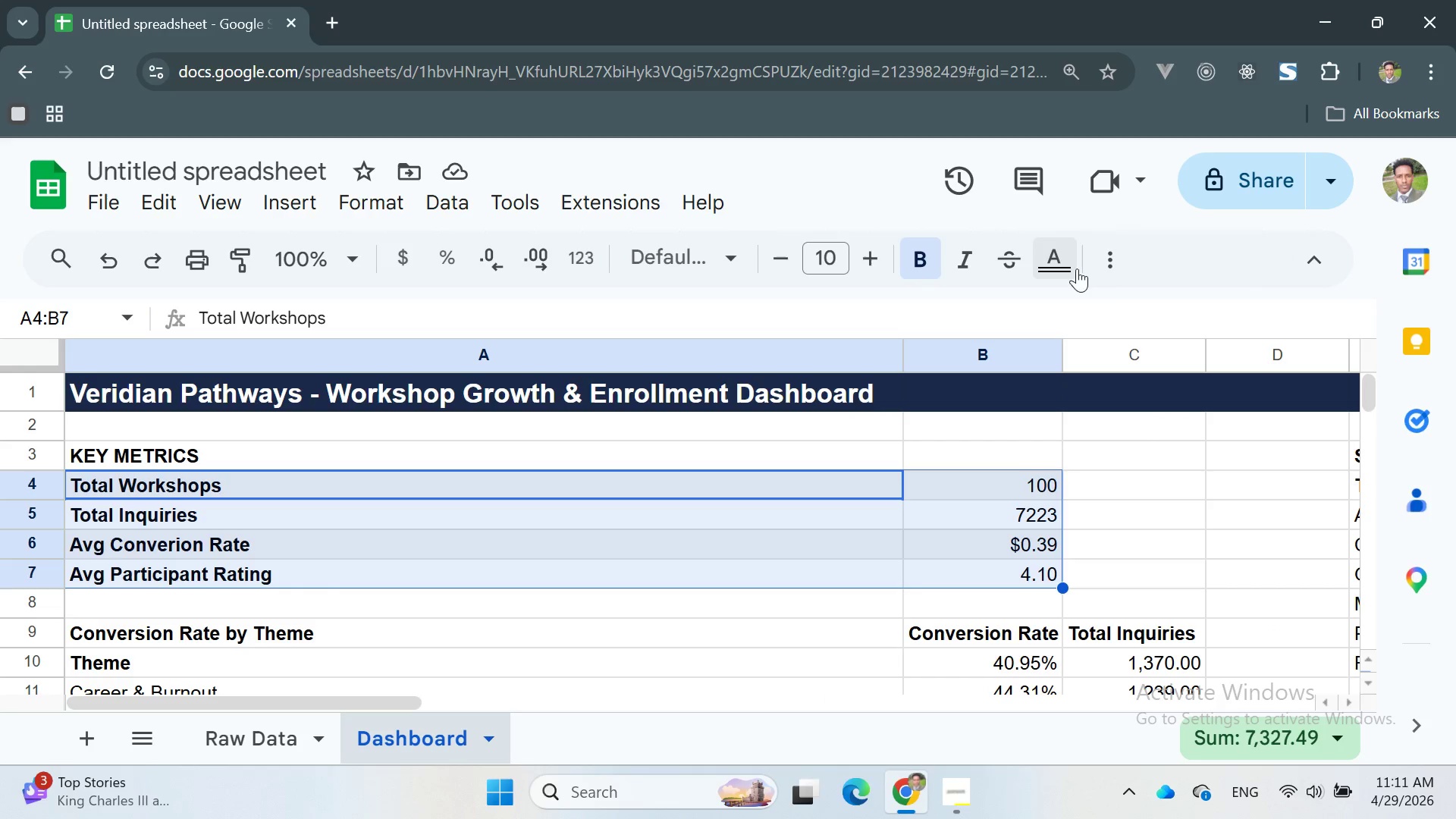 
left_click([1298, 260])
 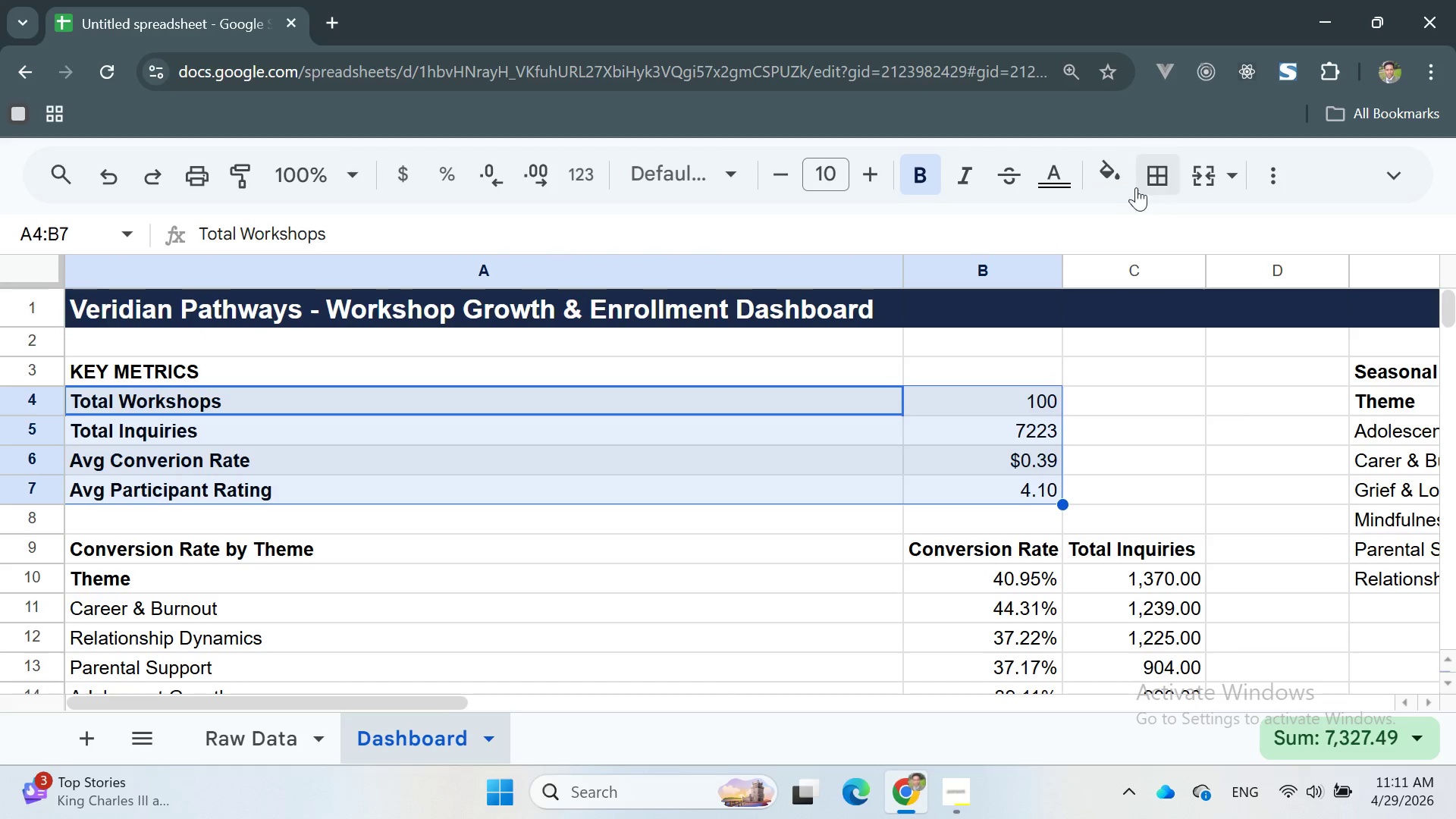 
left_click([1109, 188])
 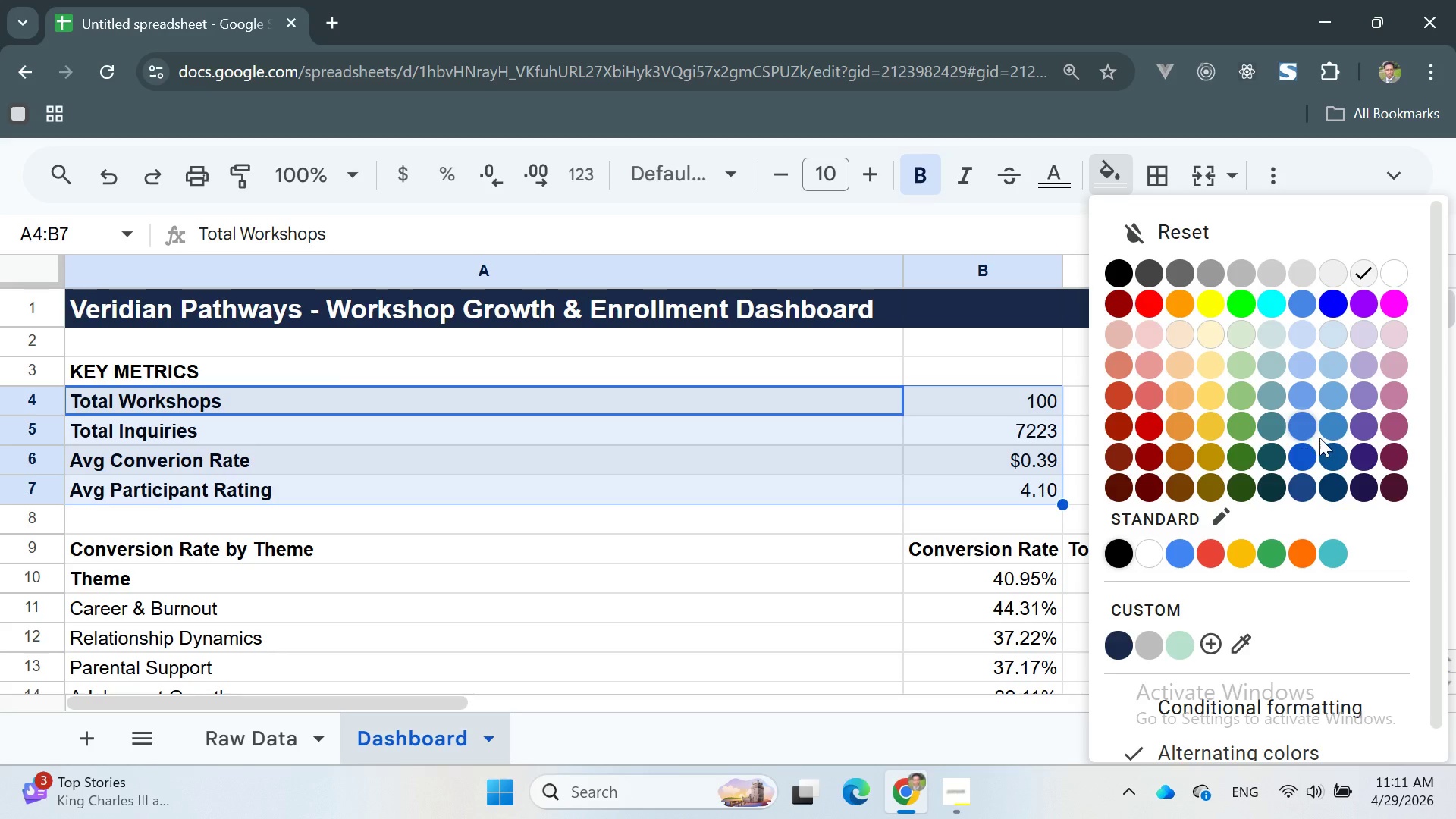 
wait(6.36)
 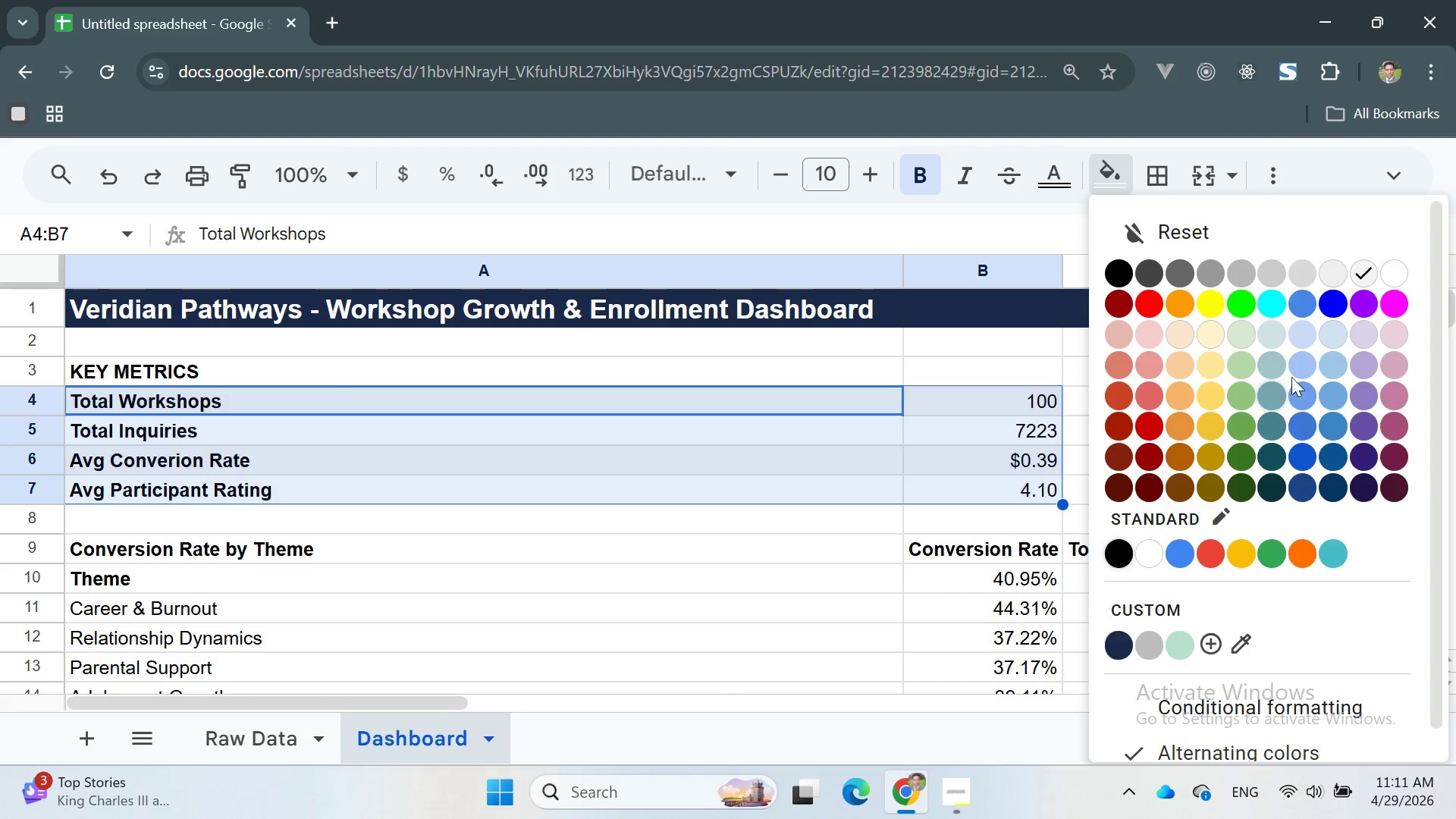 
left_click([1328, 325])
 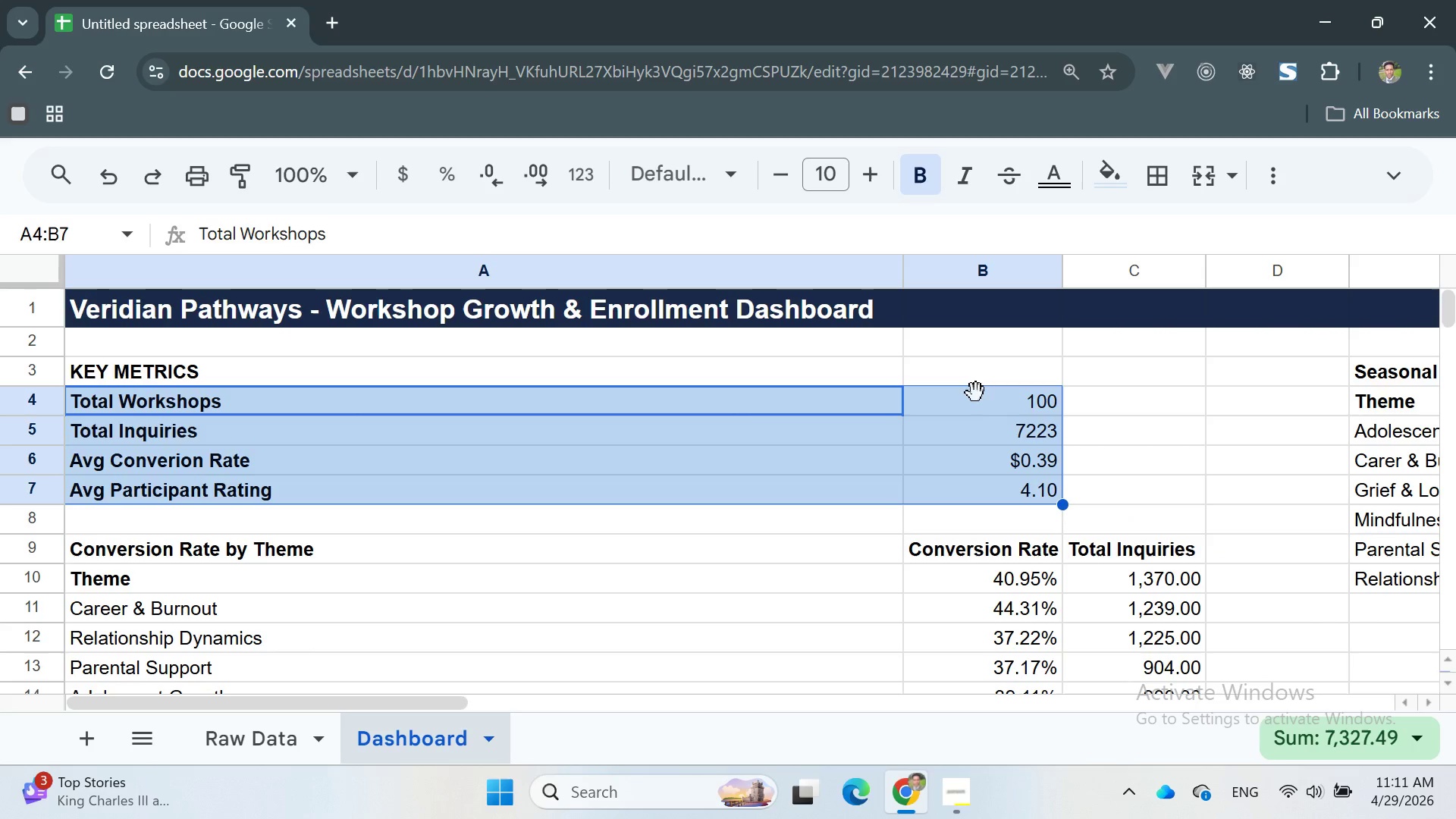 
left_click([968, 410])
 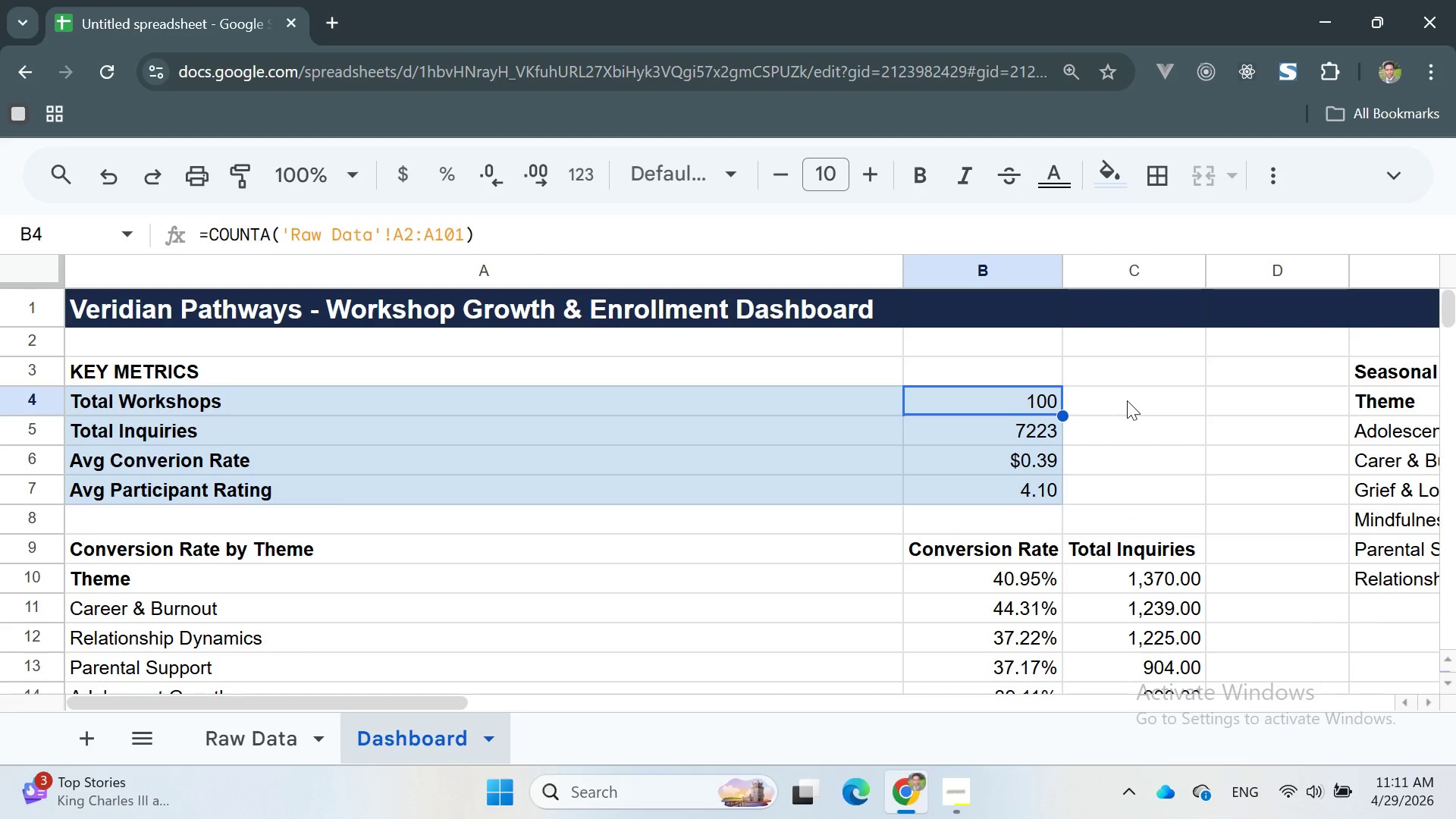 
left_click([1127, 400])
 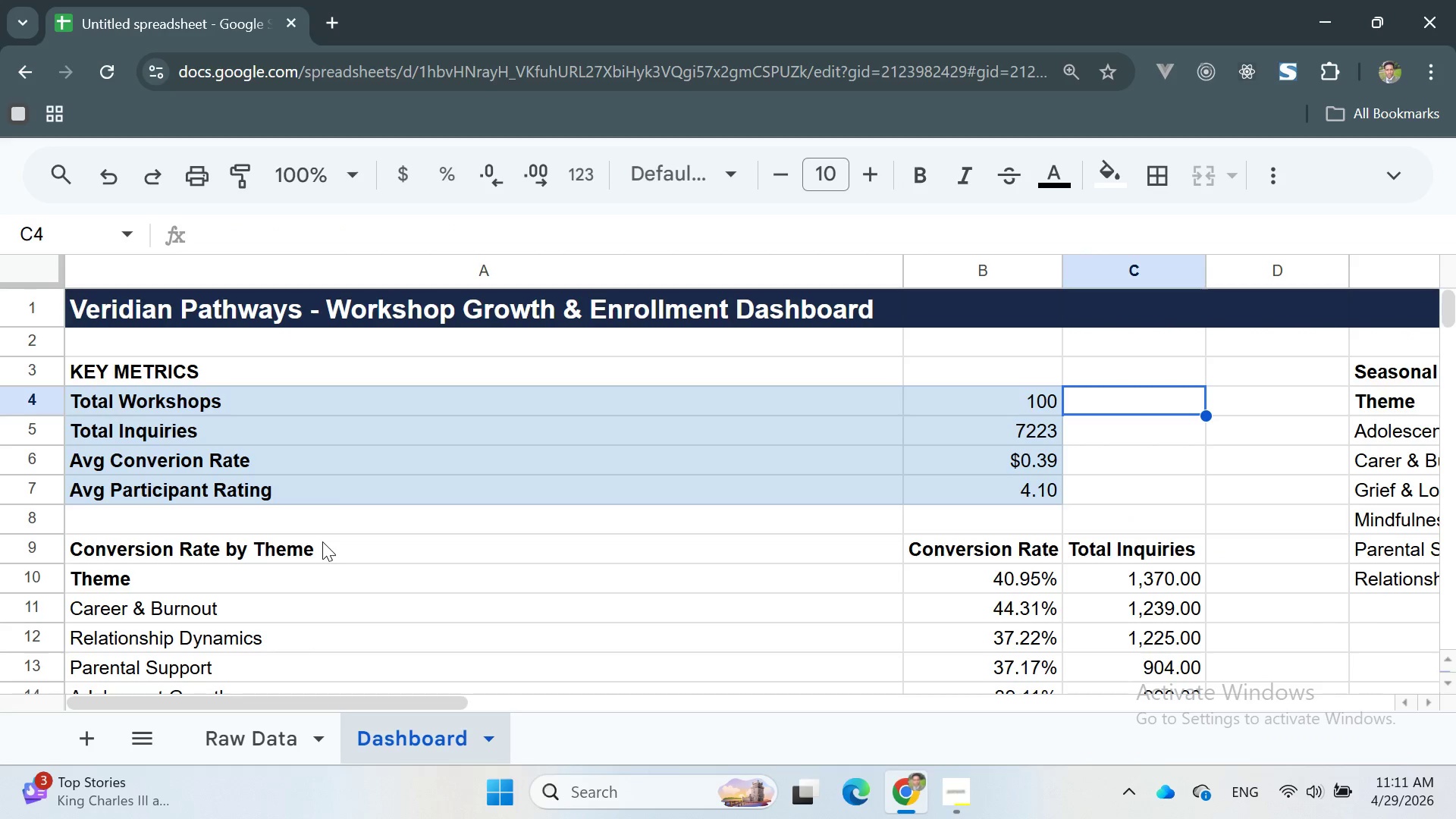 
left_click([365, 563])
 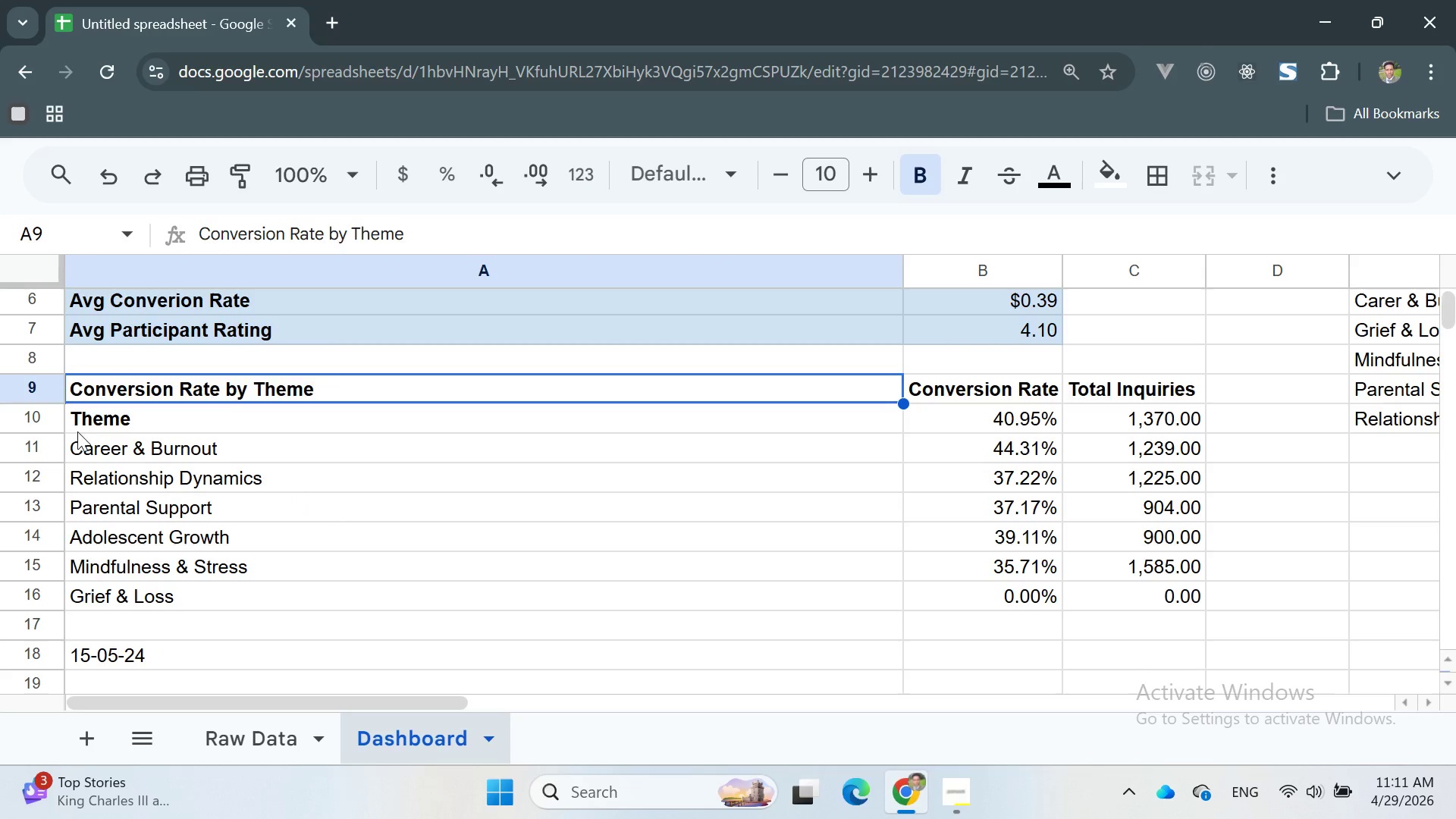 
wait(5.59)
 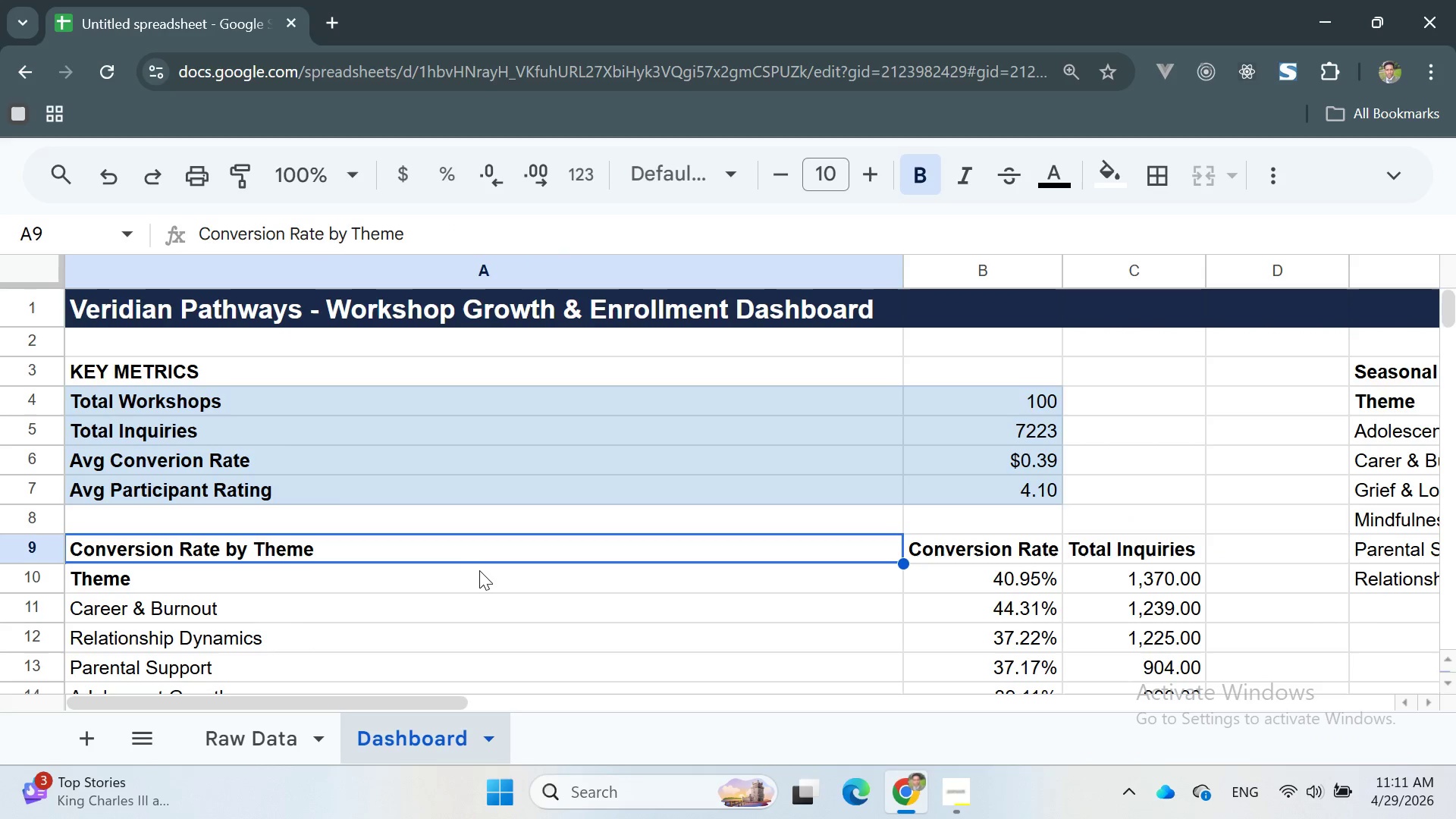 
left_click_drag(start_coordinate=[79, 410], to_coordinate=[208, 435])
 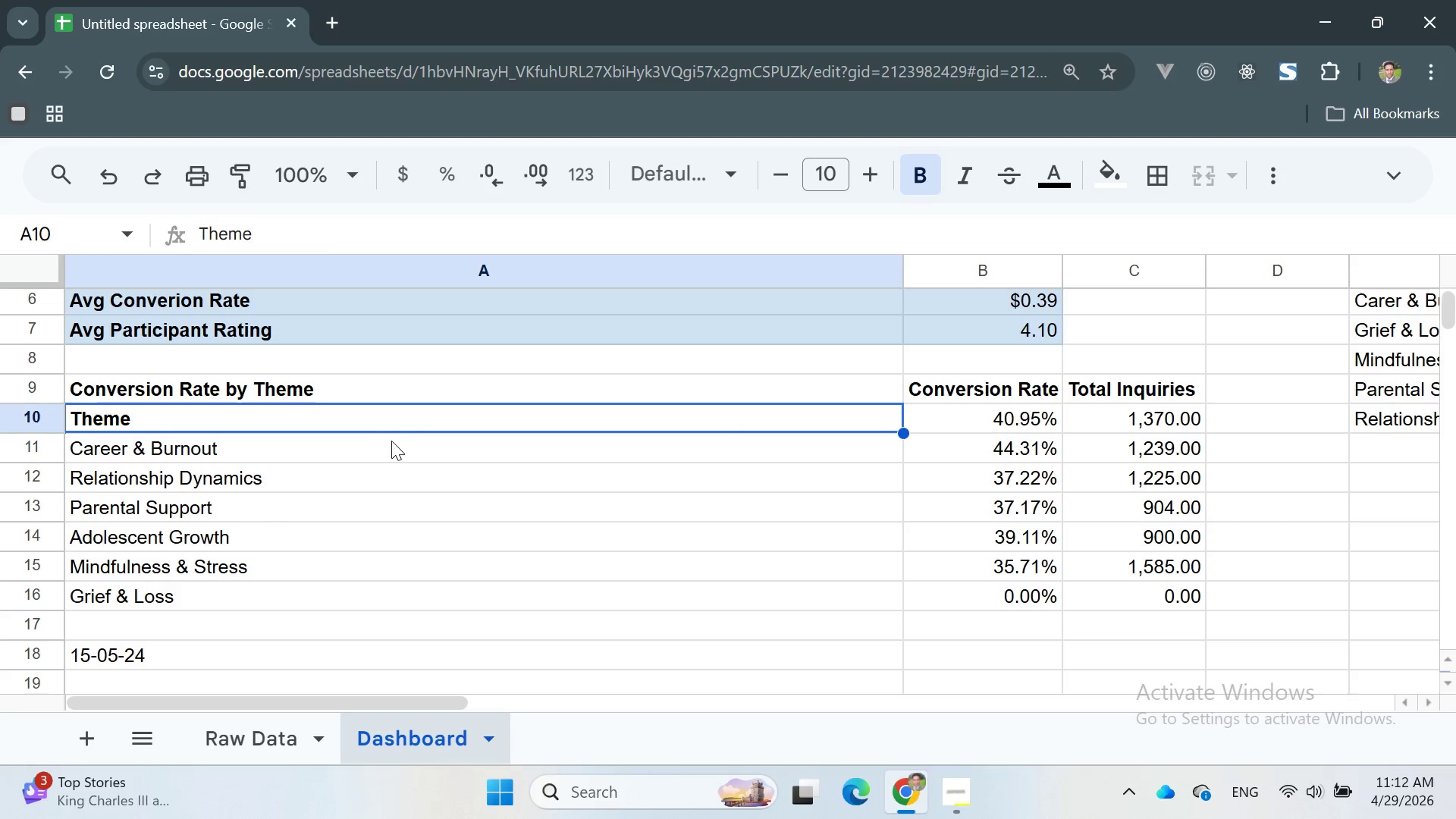 
left_click([387, 457])
 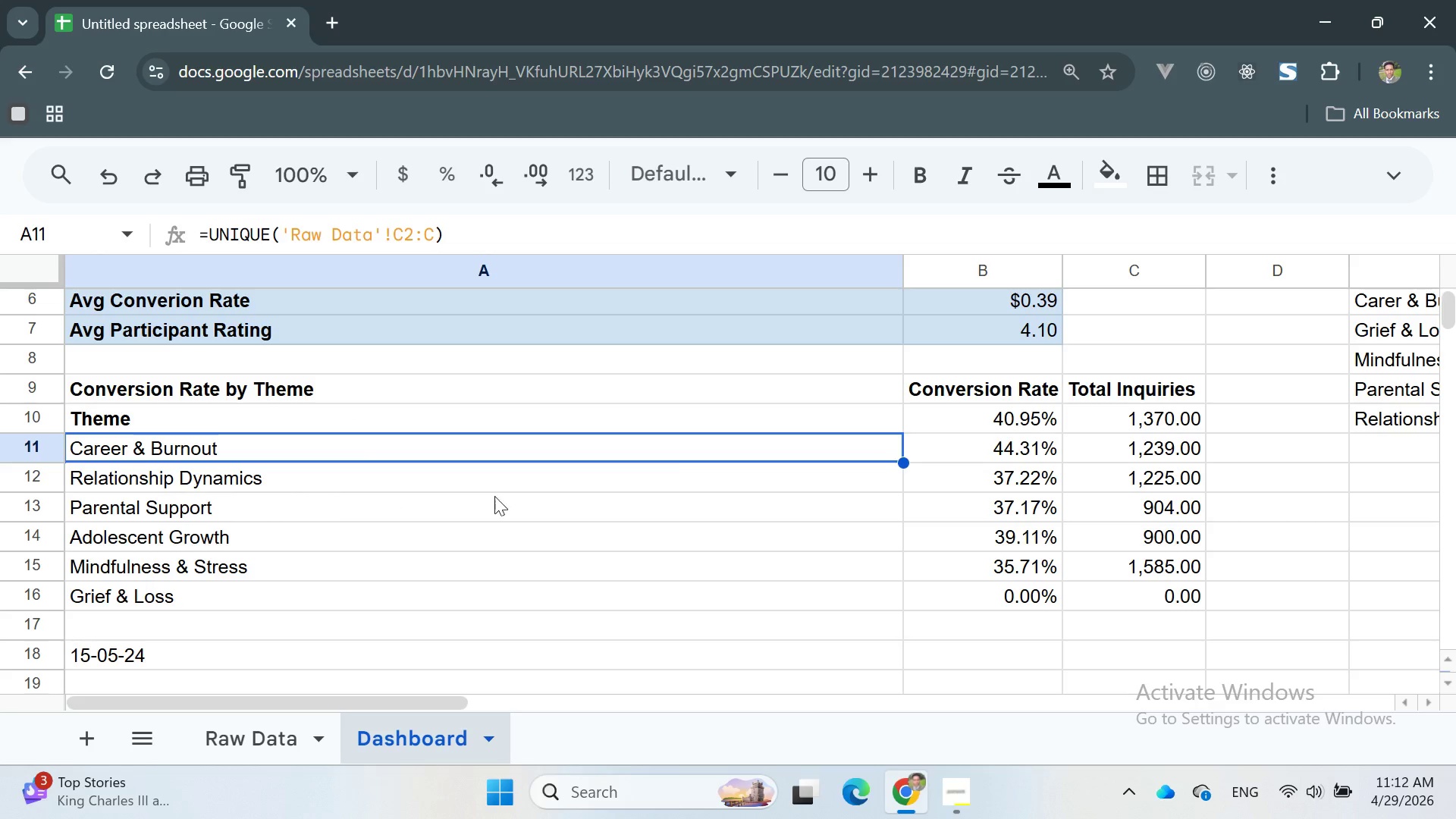 
wait(12.56)
 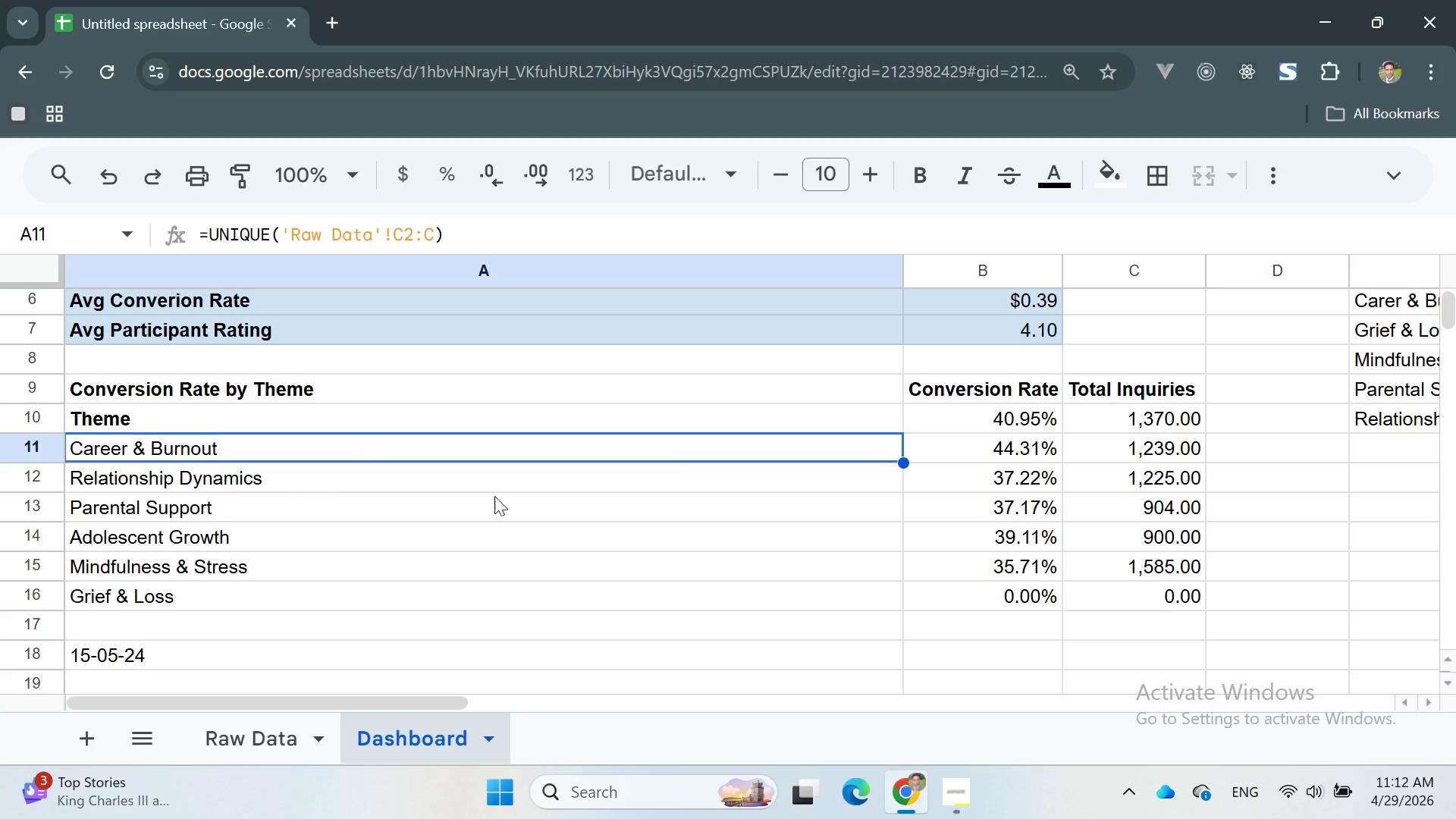 
double_click([162, 391])
 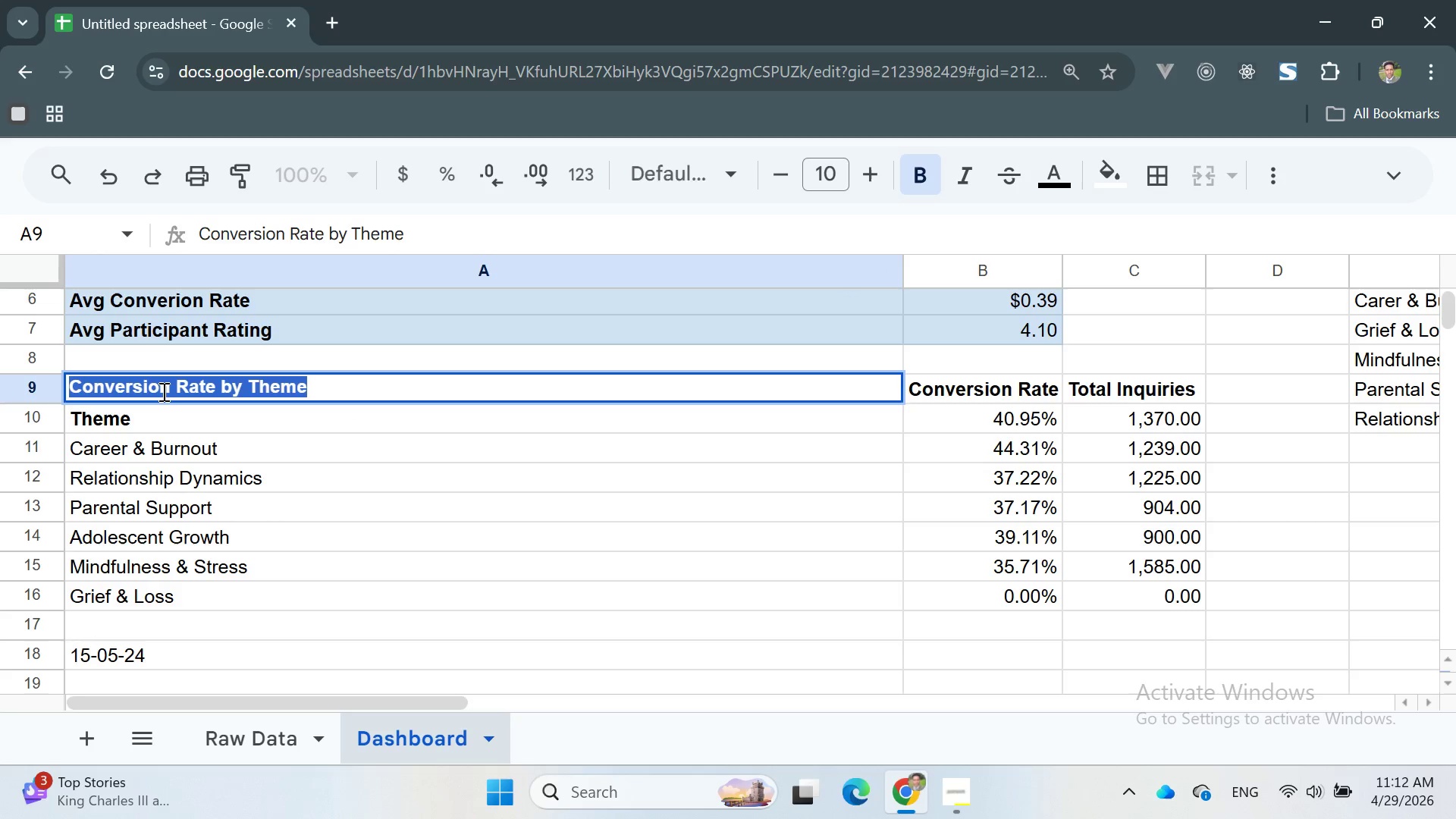 
triple_click([162, 391])
 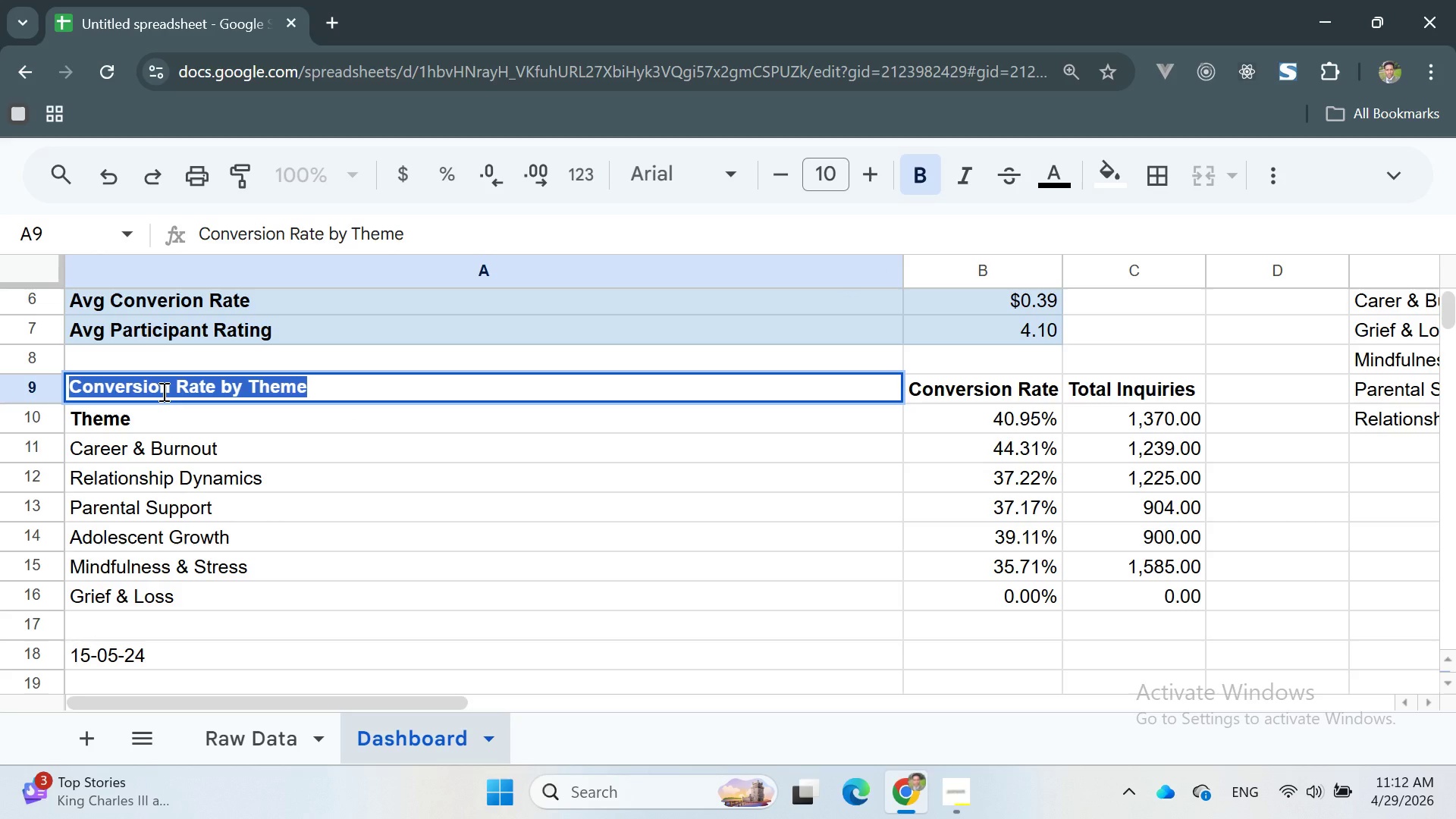 
key(Control+X)
 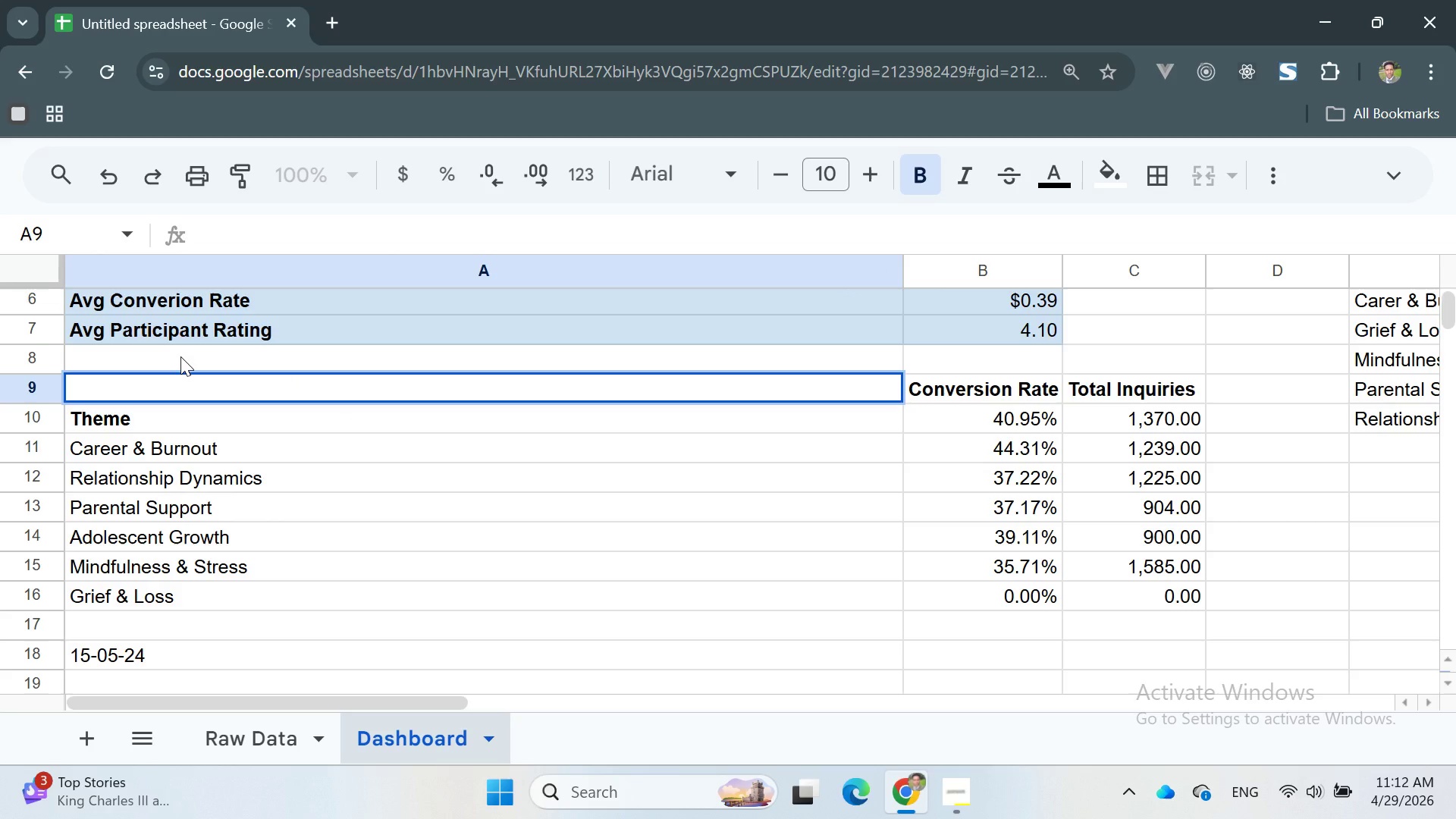 
left_click([180, 356])
 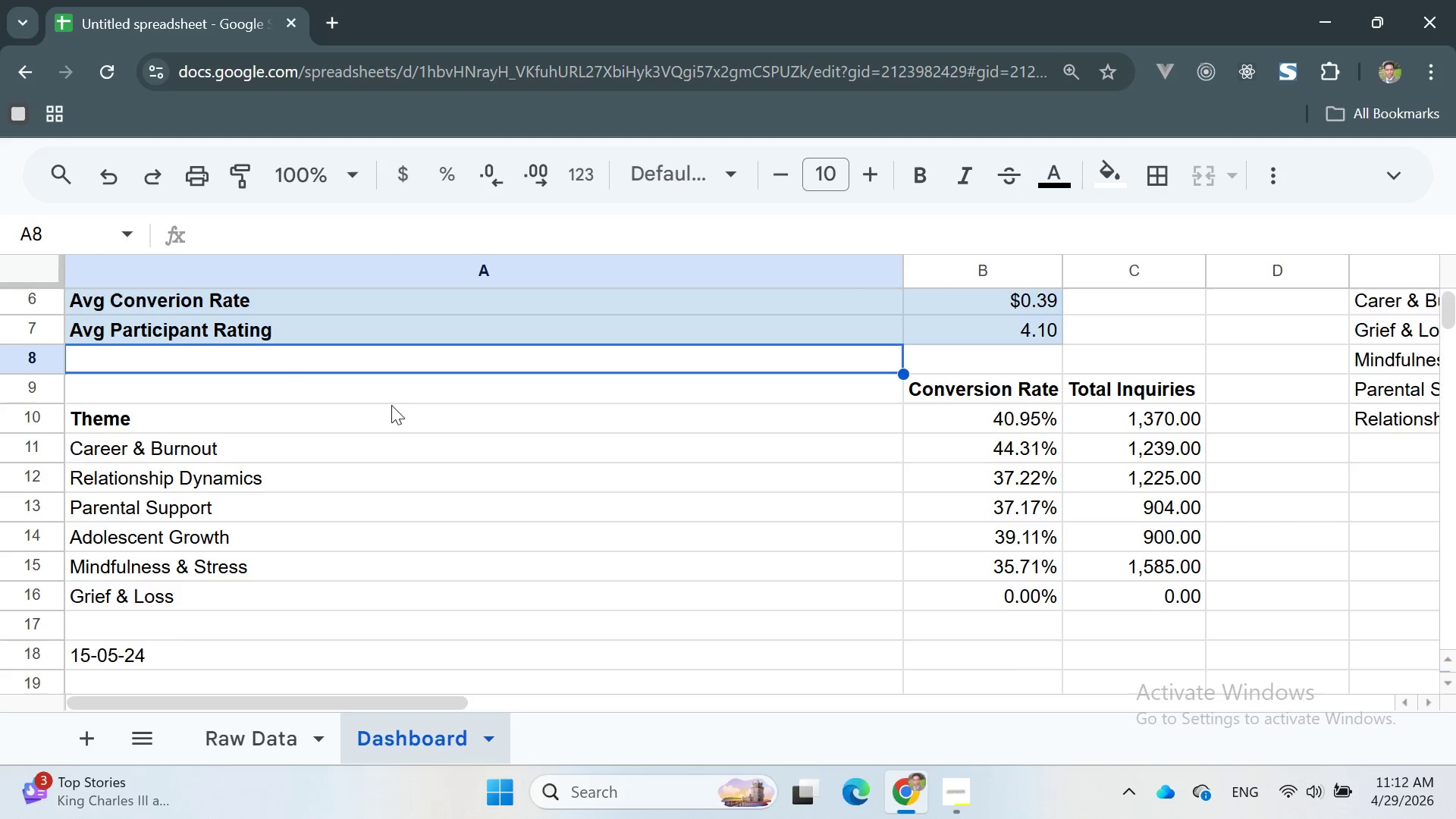 
scroll: coordinate [396, 431], scroll_direction: none, amount: 0.0
 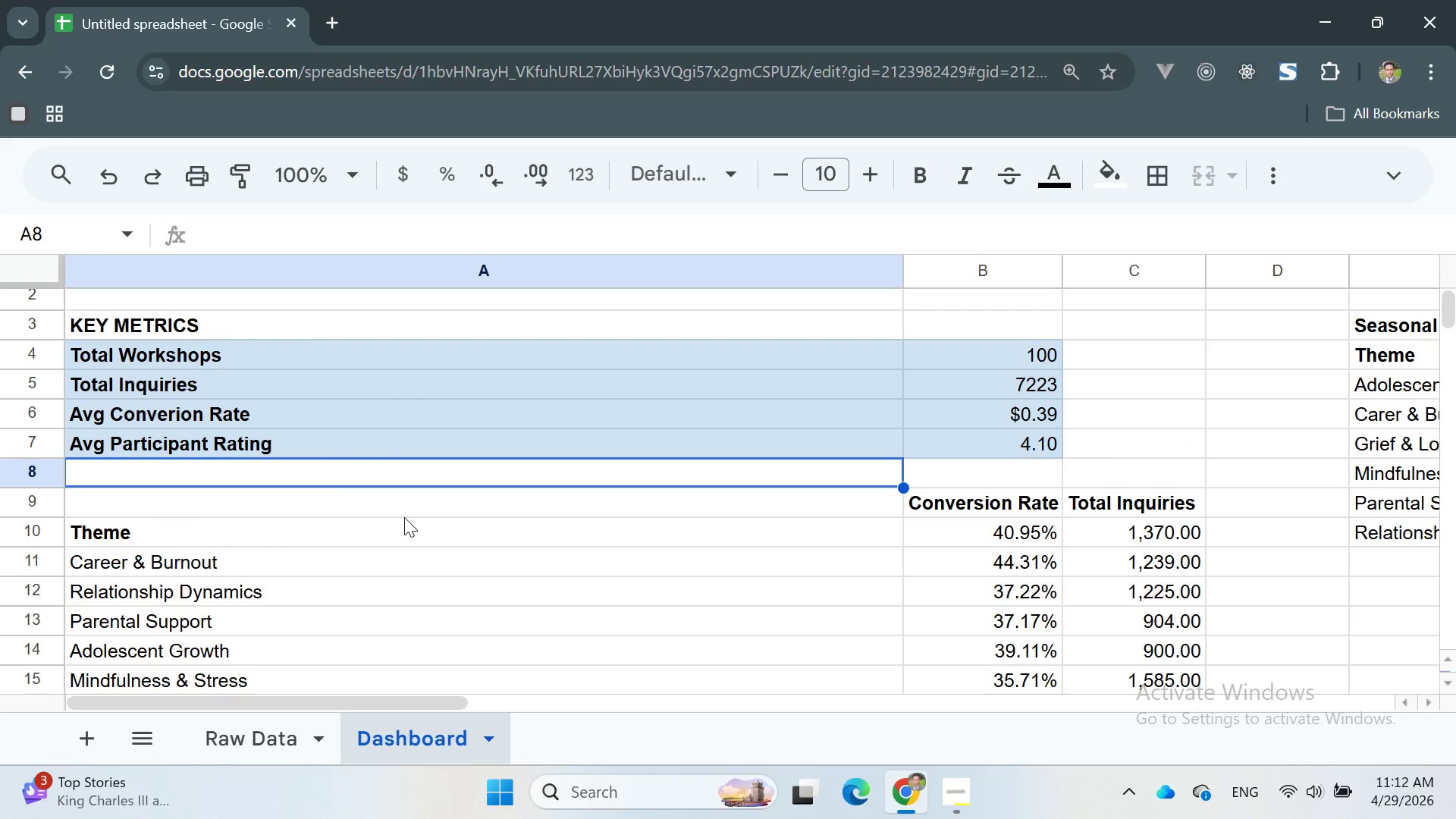 
key(Control+ControlLeft)
 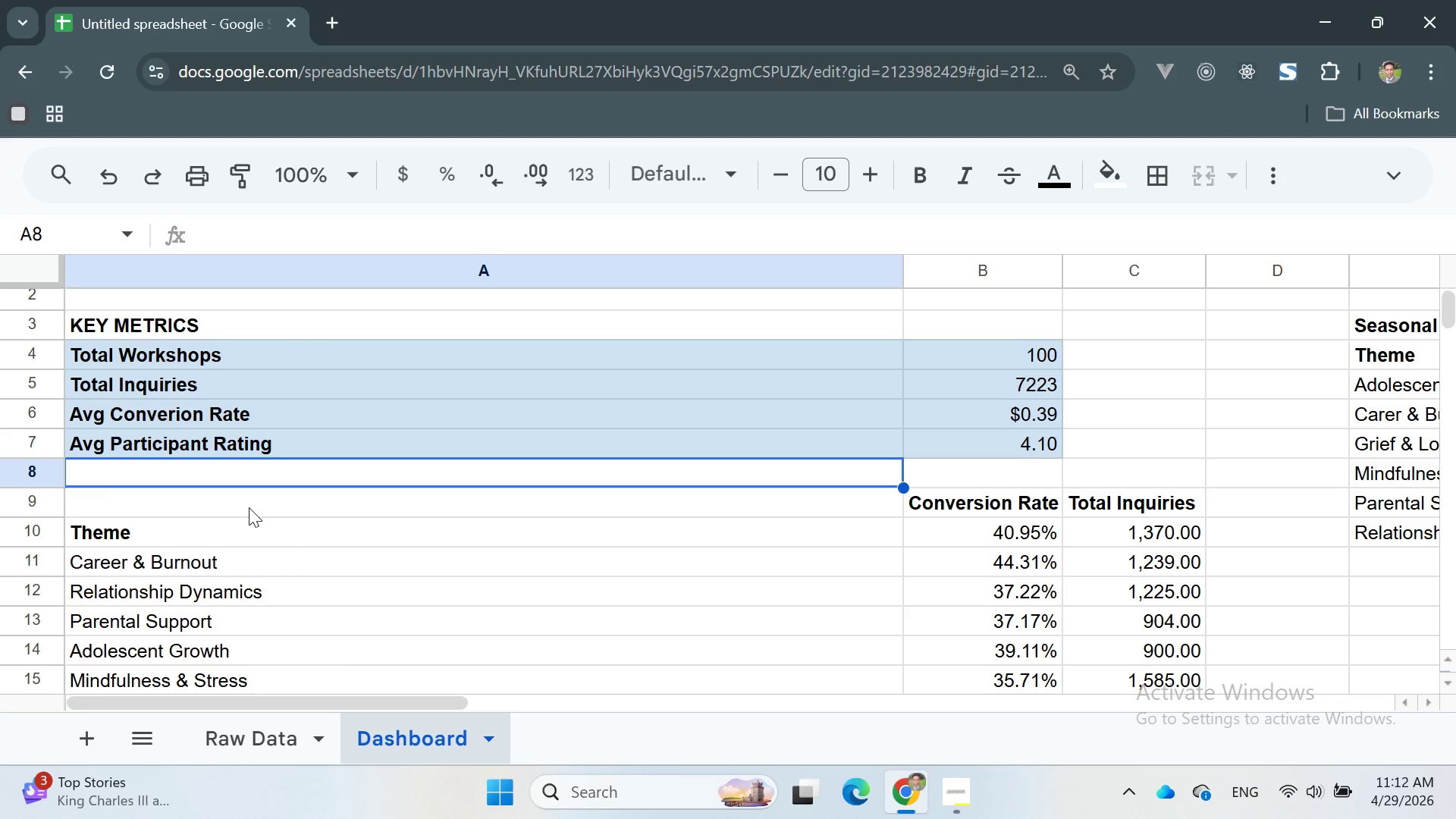 
left_click([249, 507])
 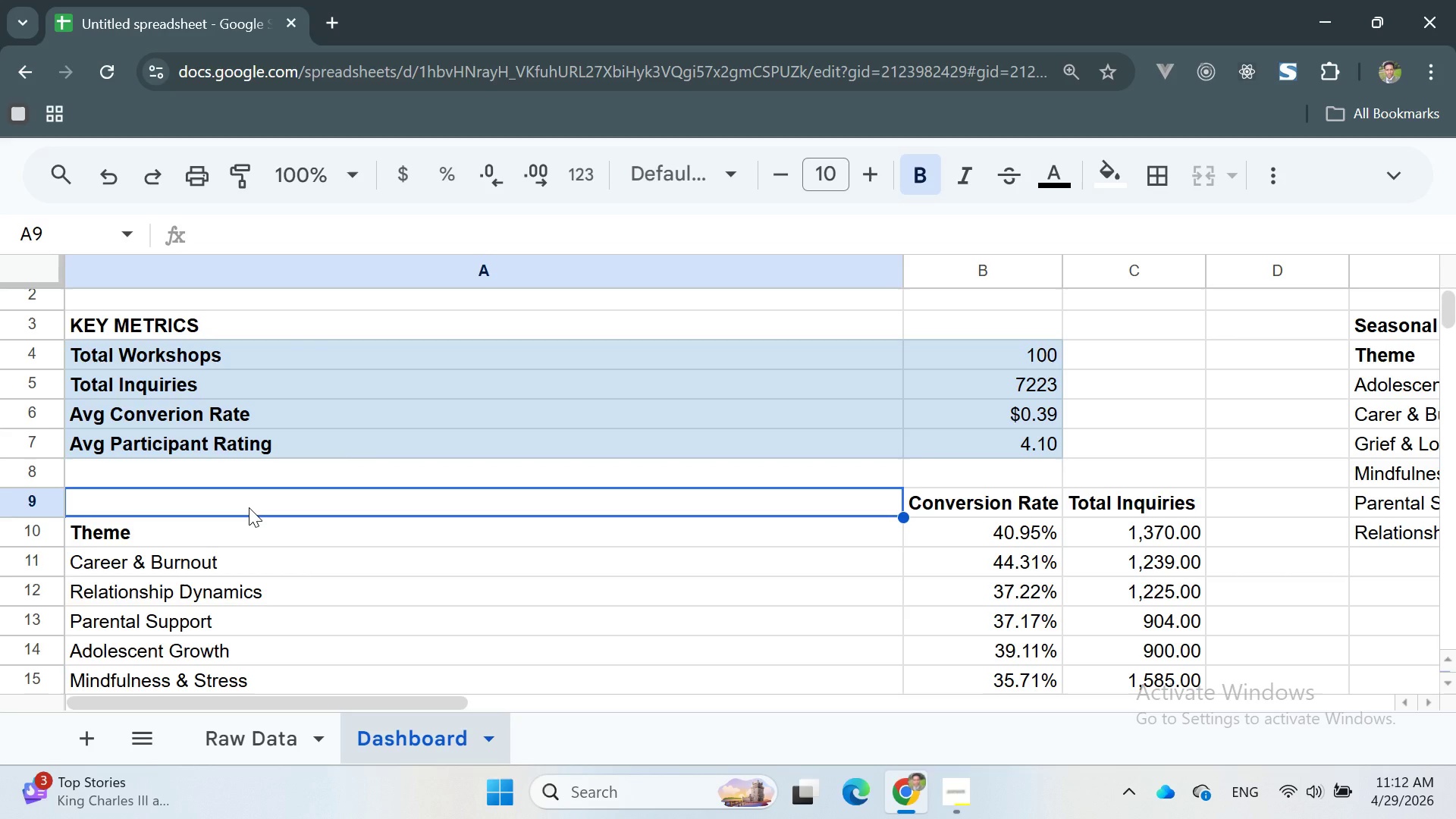 
key(Control+Z)
 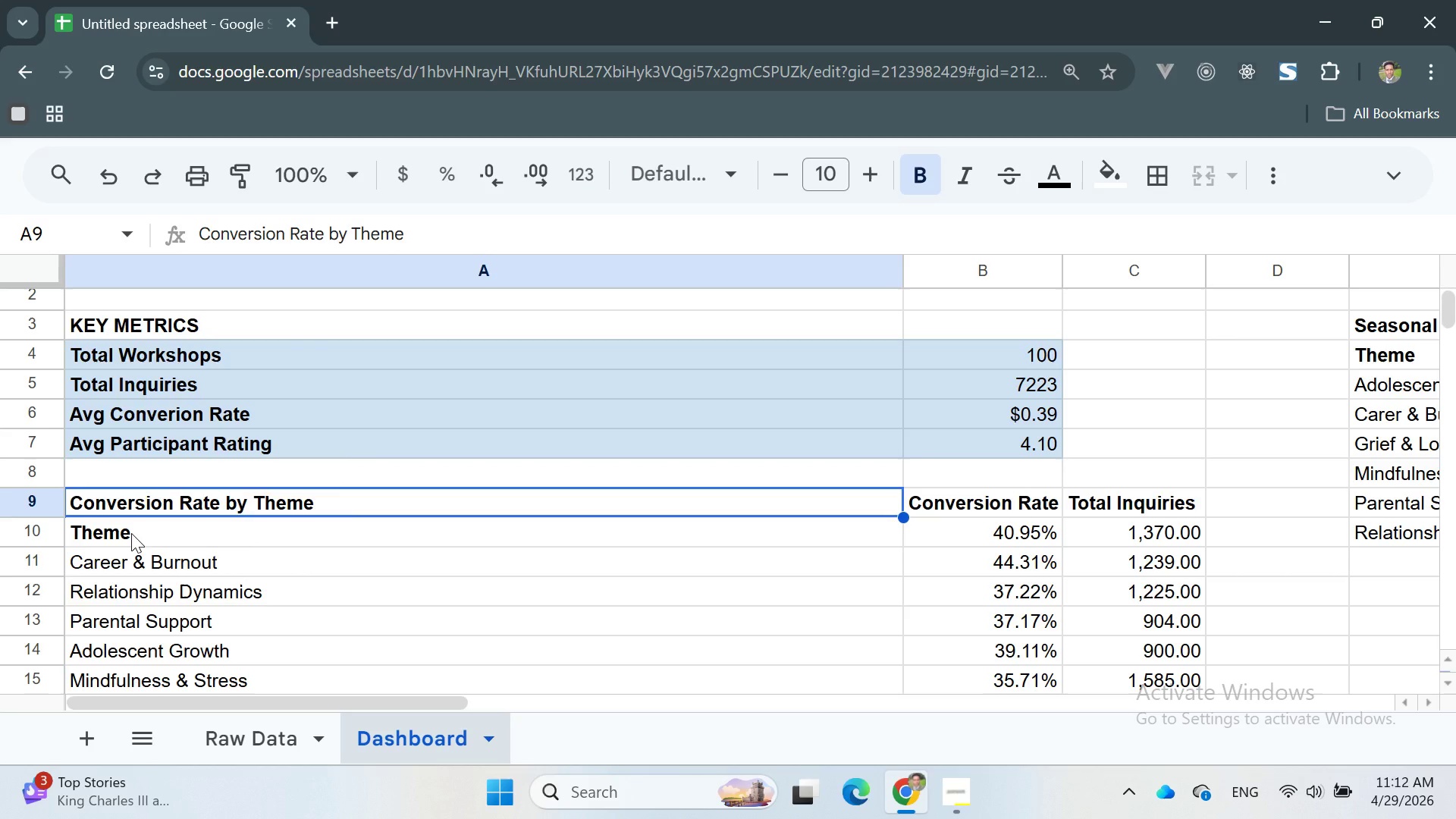 
wait(5.23)
 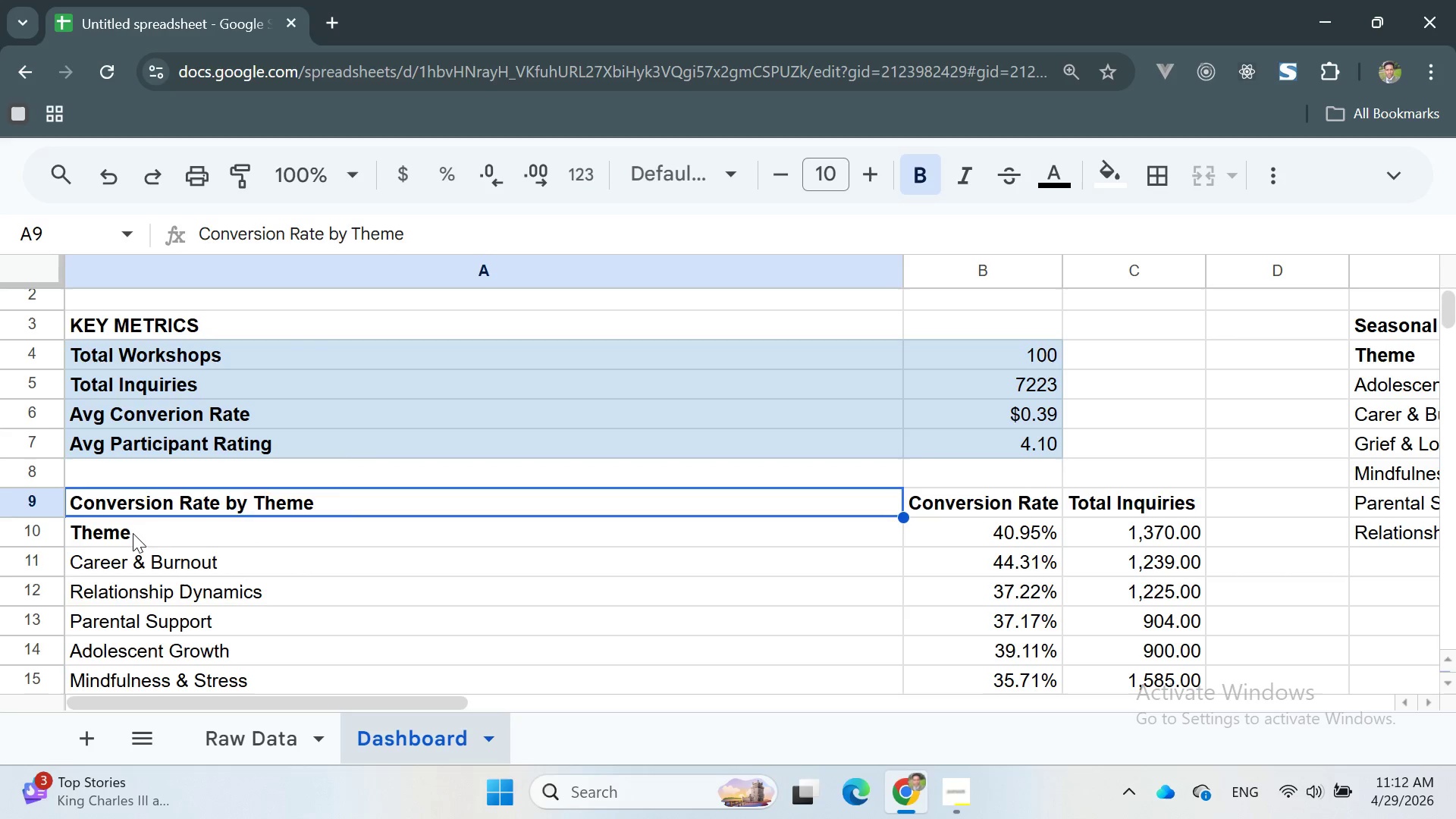 
right_click([130, 529])
 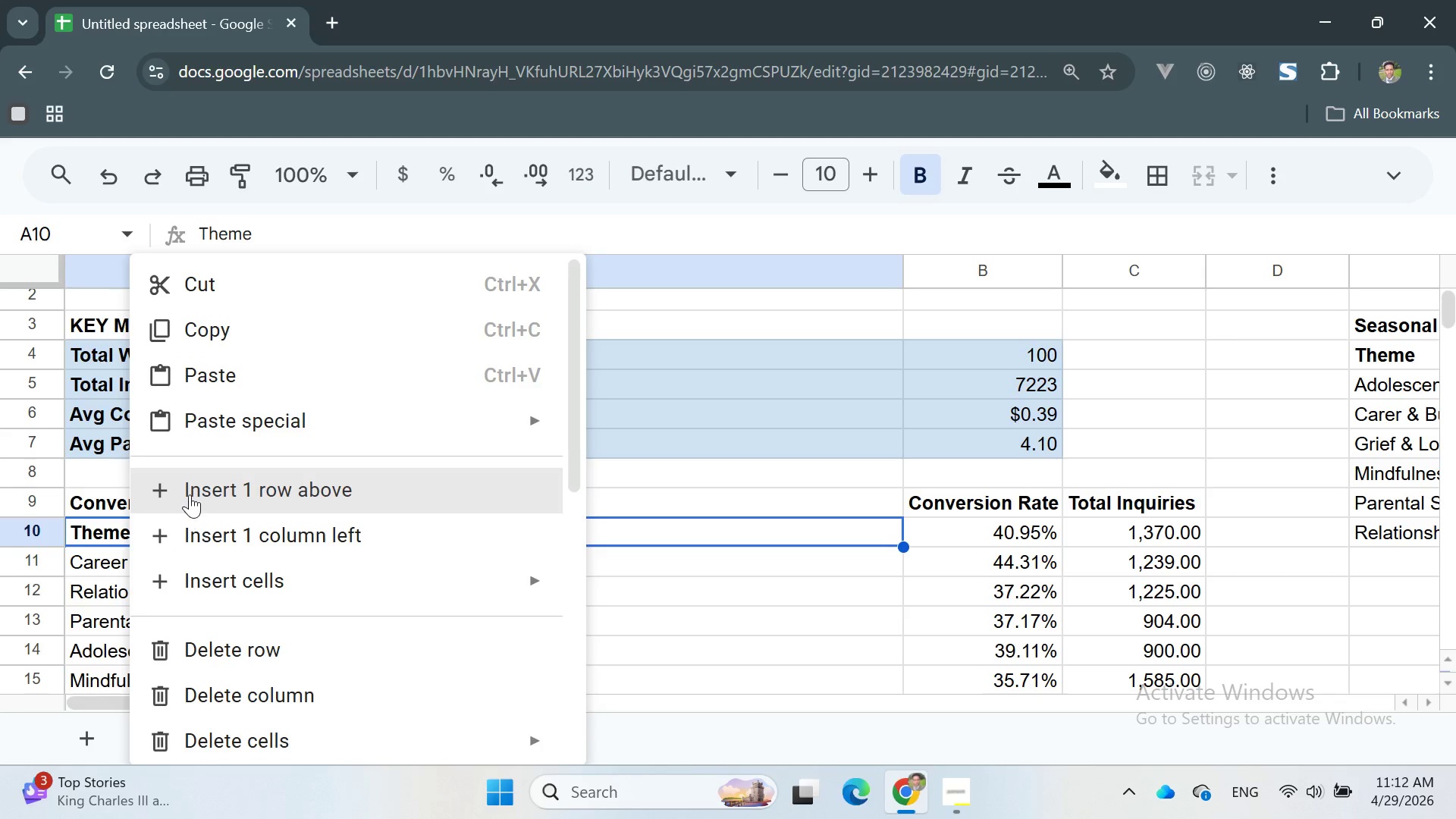 
left_click([190, 493])
 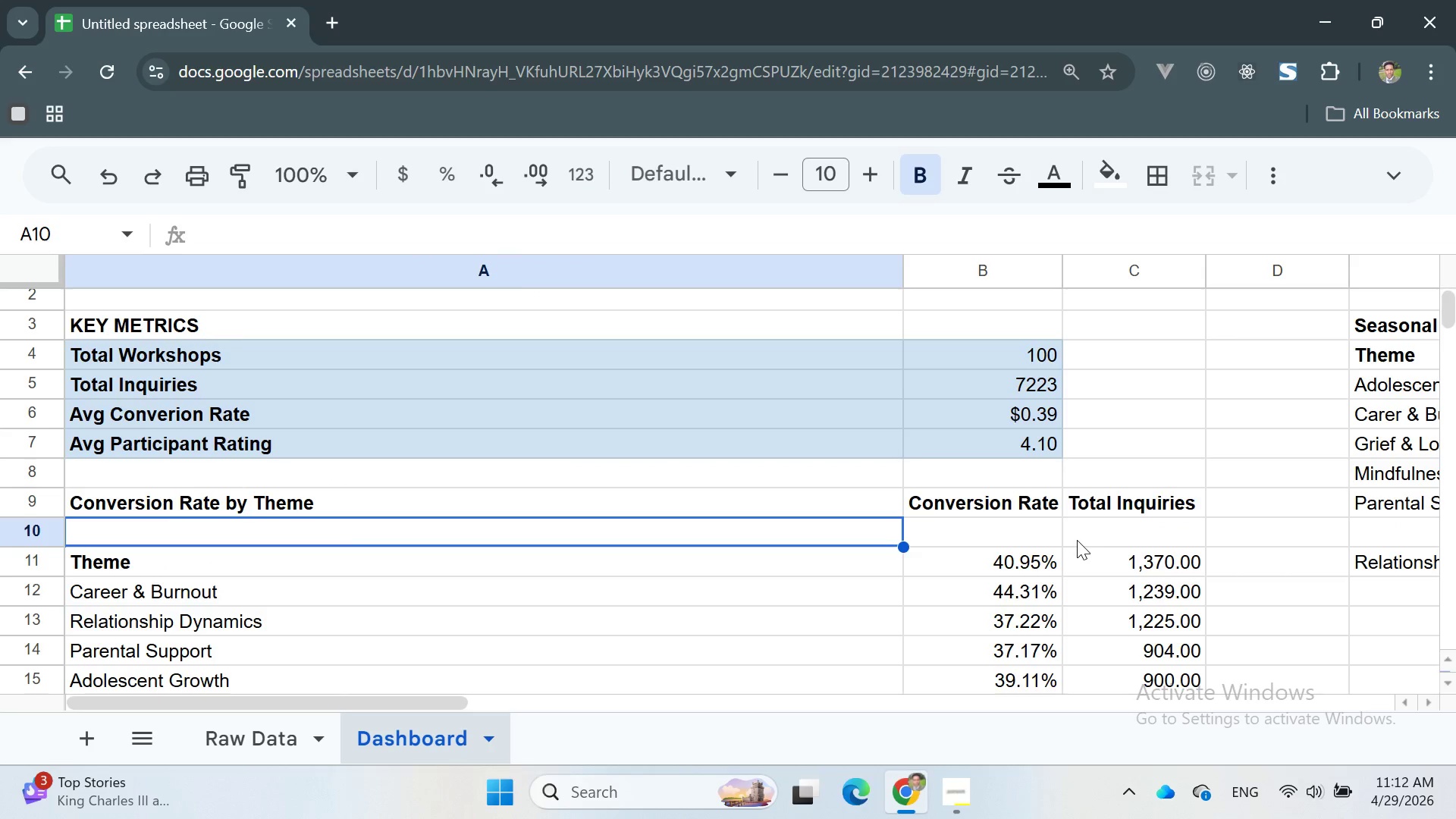 
left_click([1050, 531])
 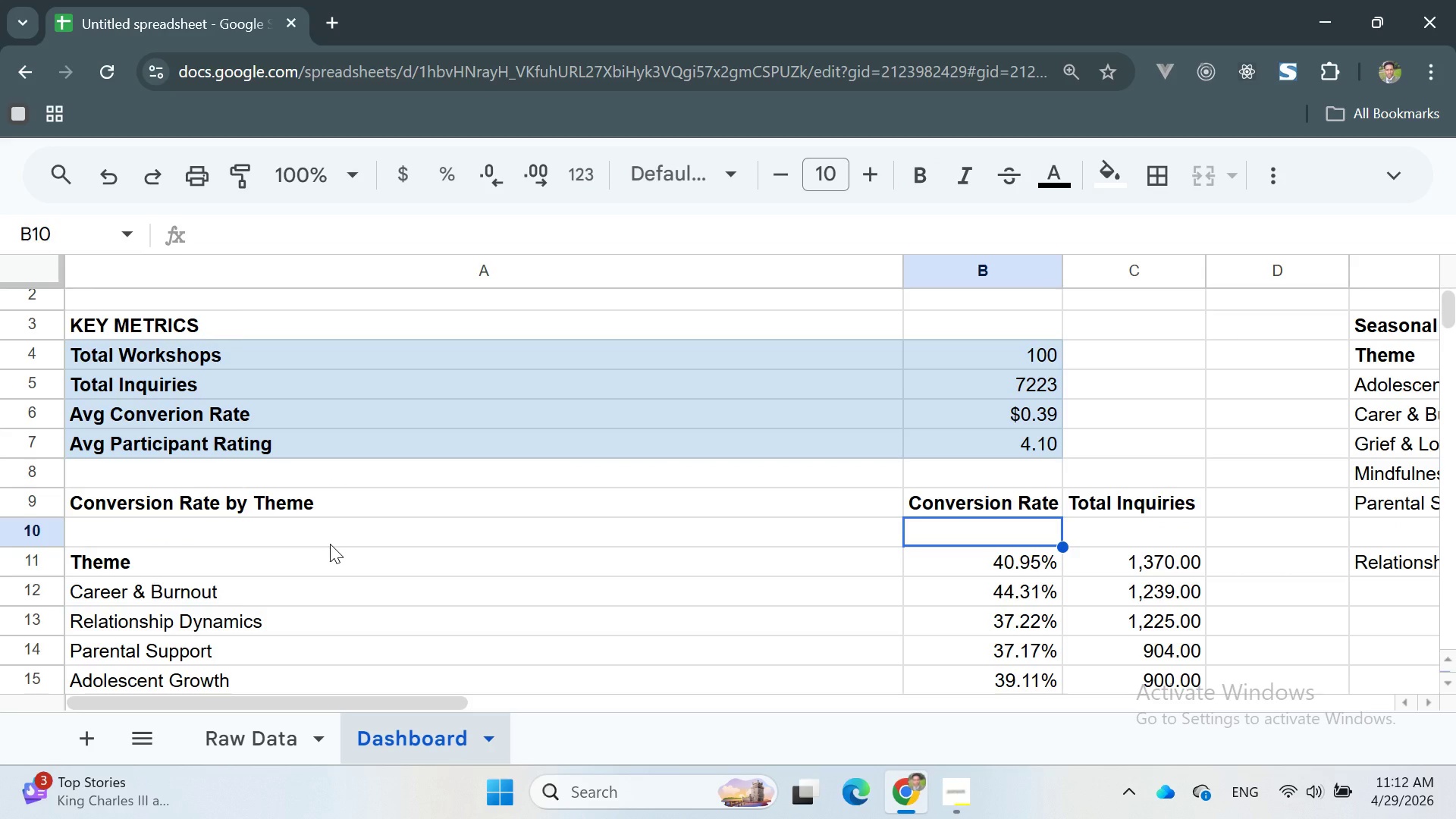 
key(Control+Z)
 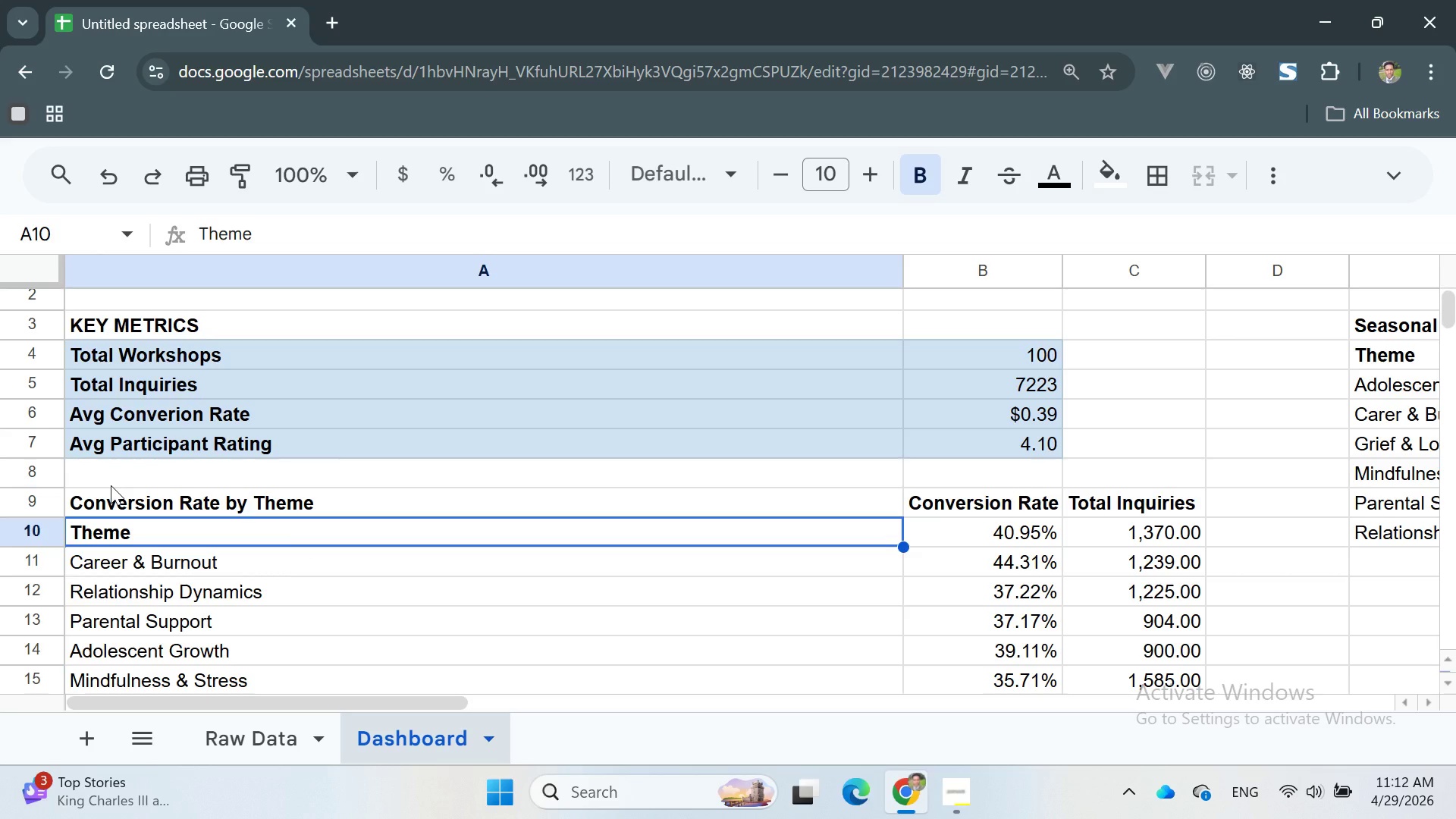 
right_click([121, 521])
 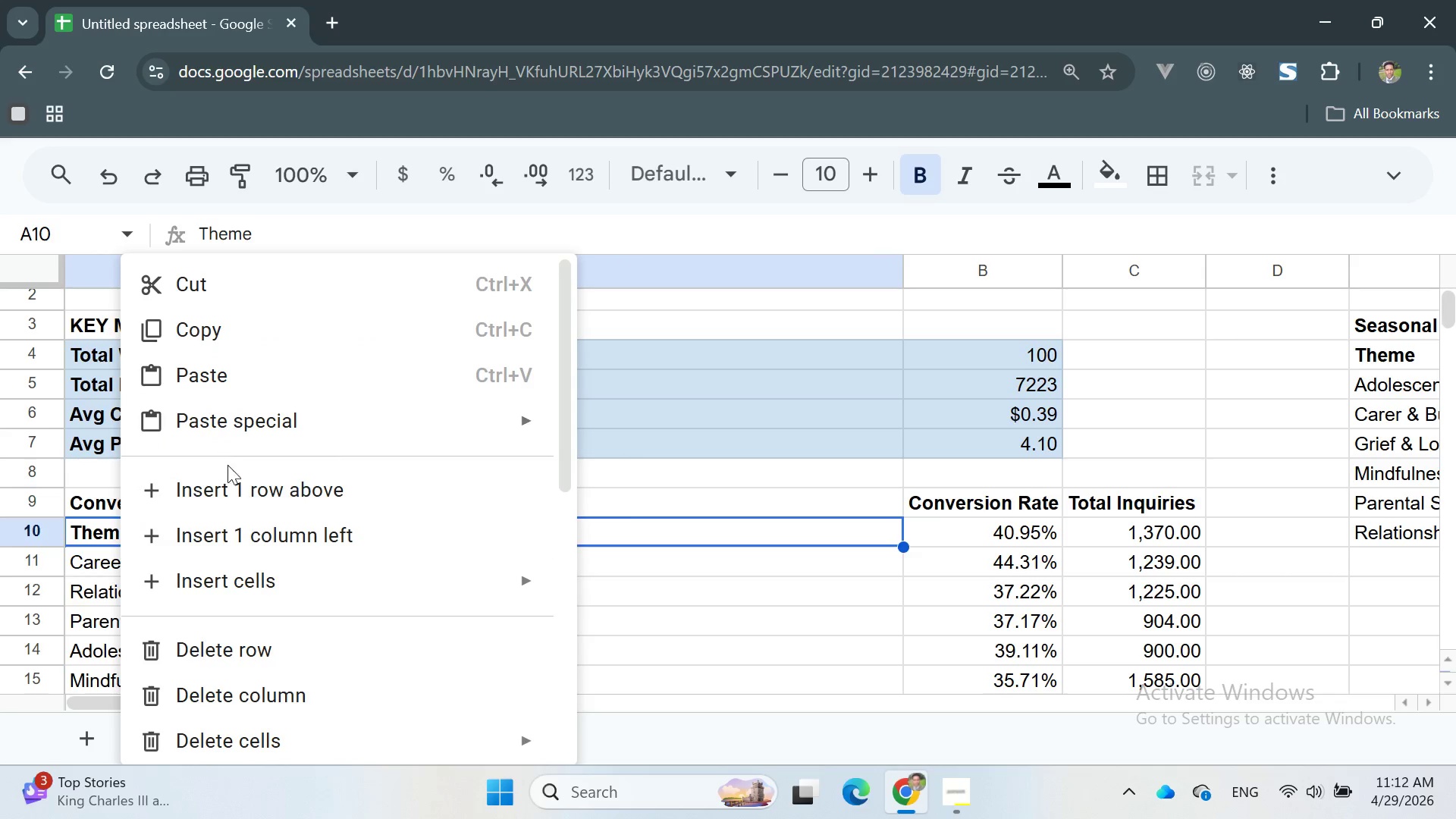 
left_click([238, 488])
 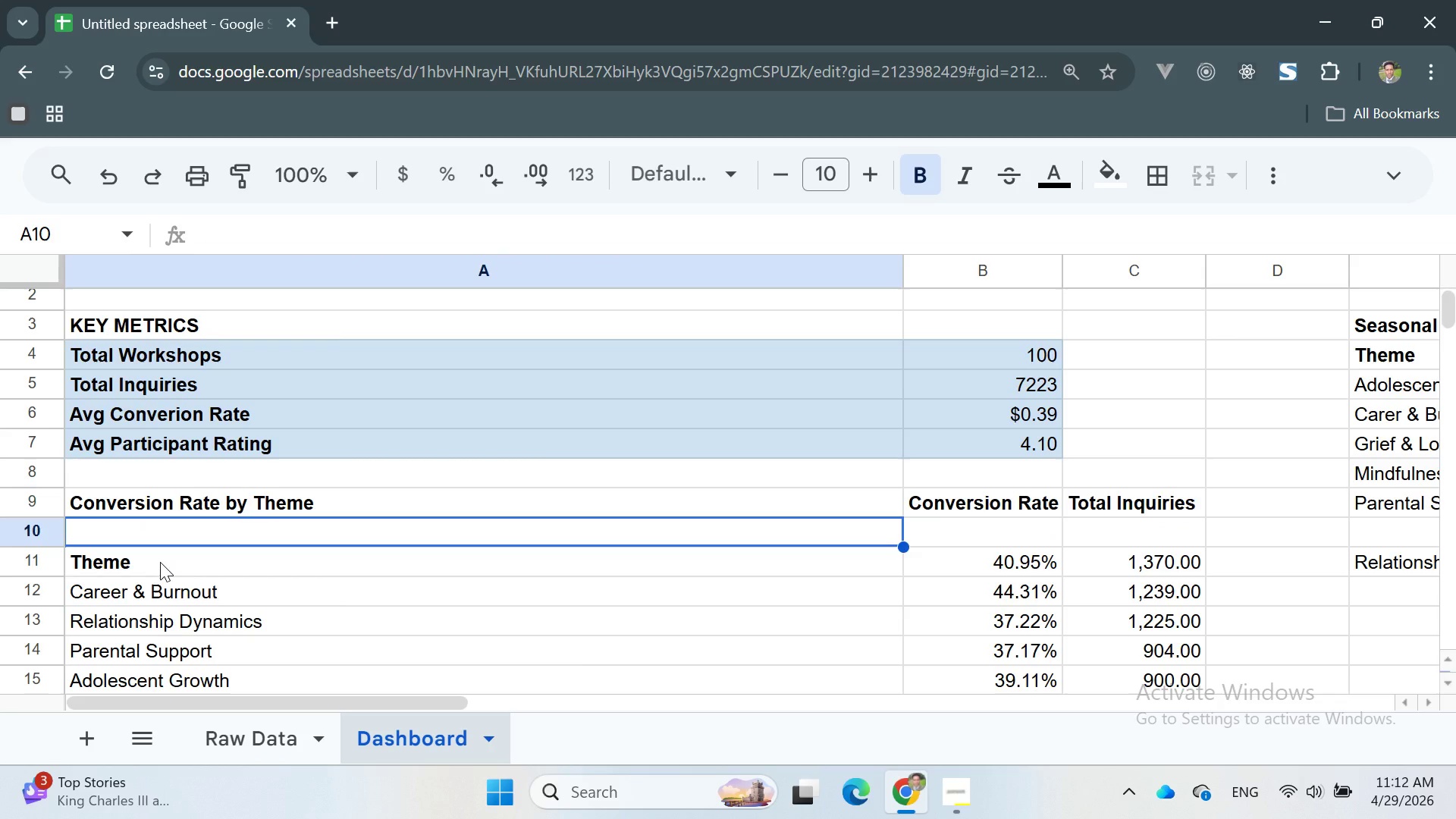 
key(Control+Z)
 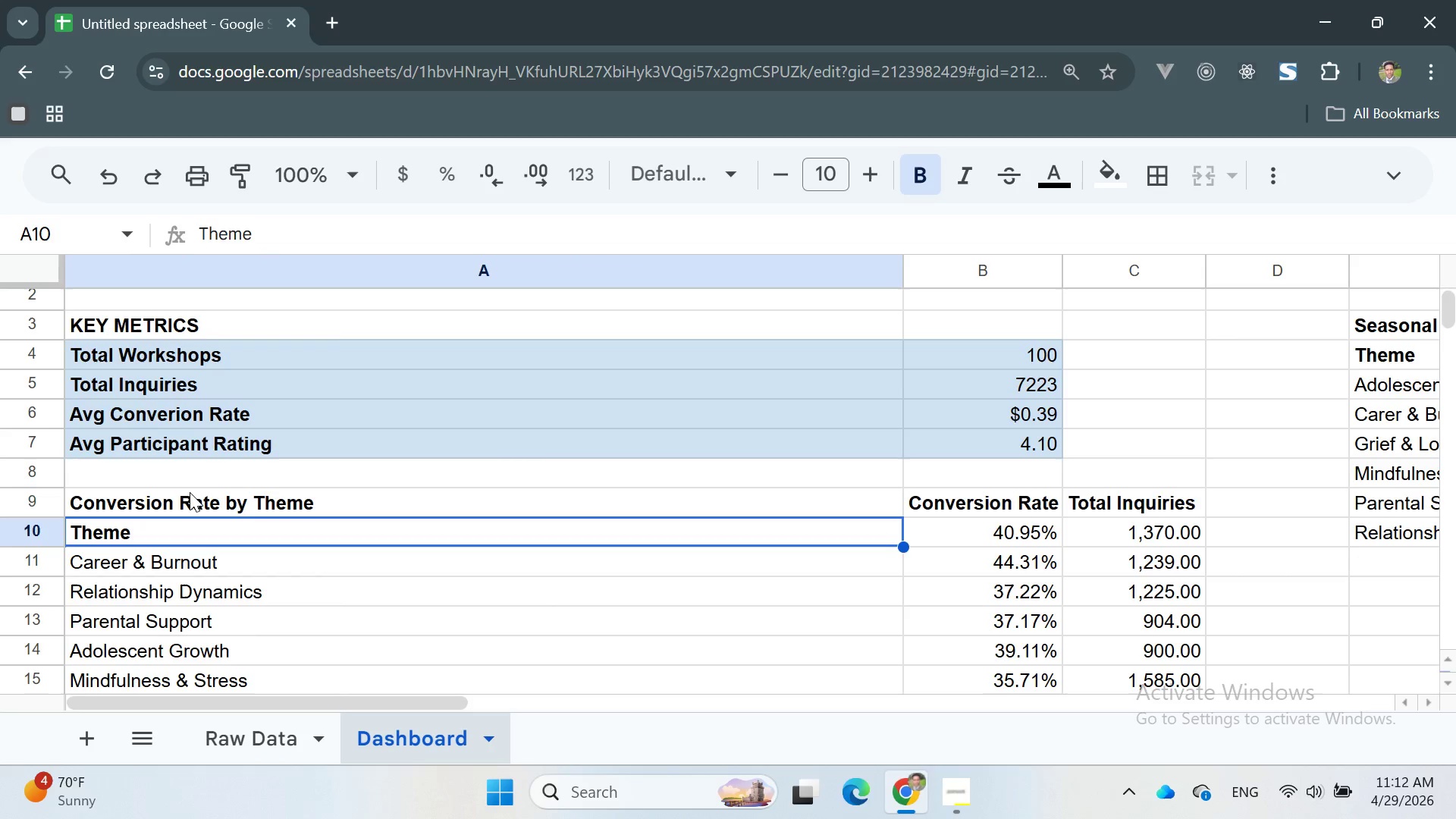 
left_click([199, 487])
 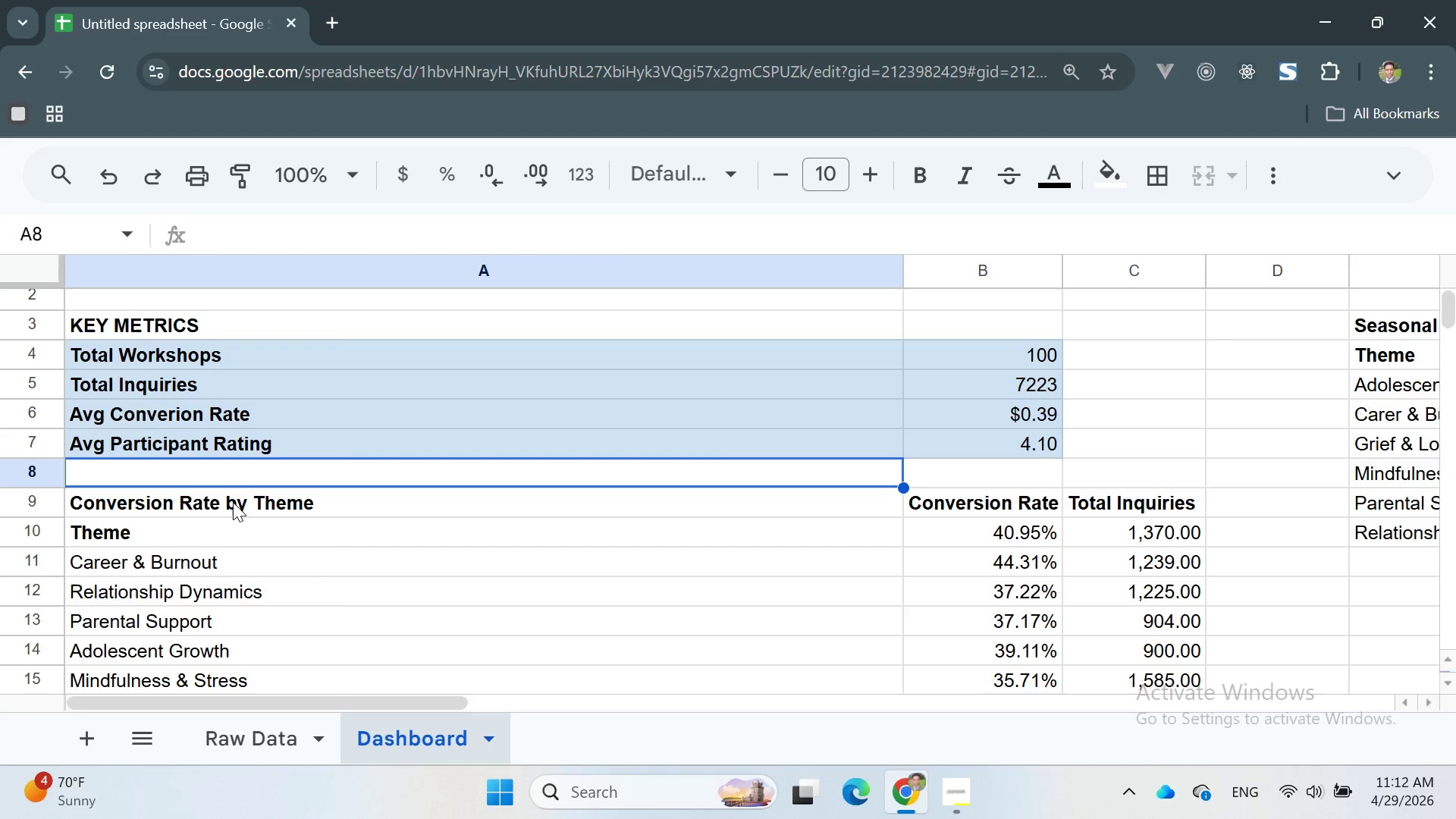 
right_click([233, 505])
 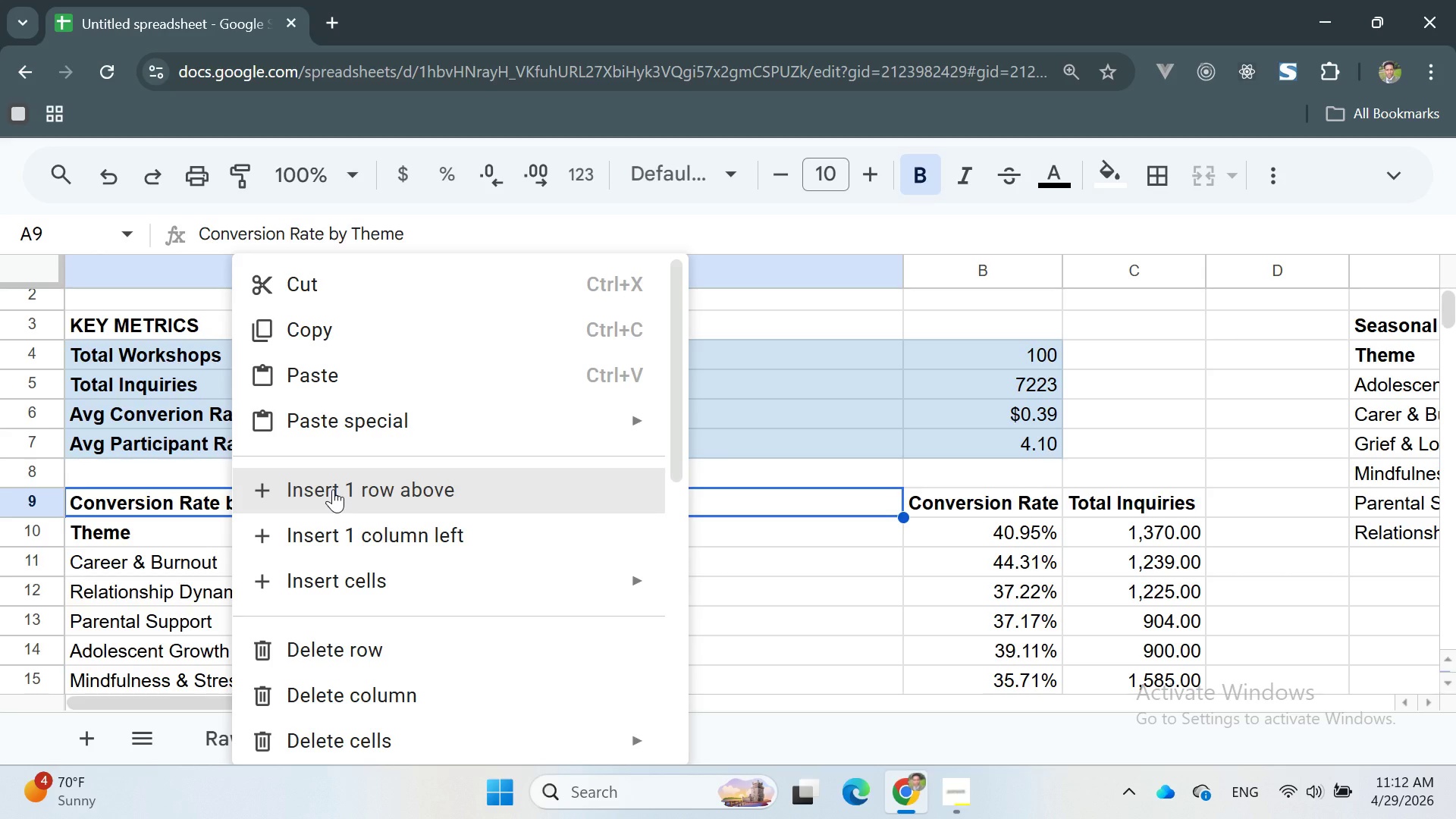 
left_click([333, 489])
 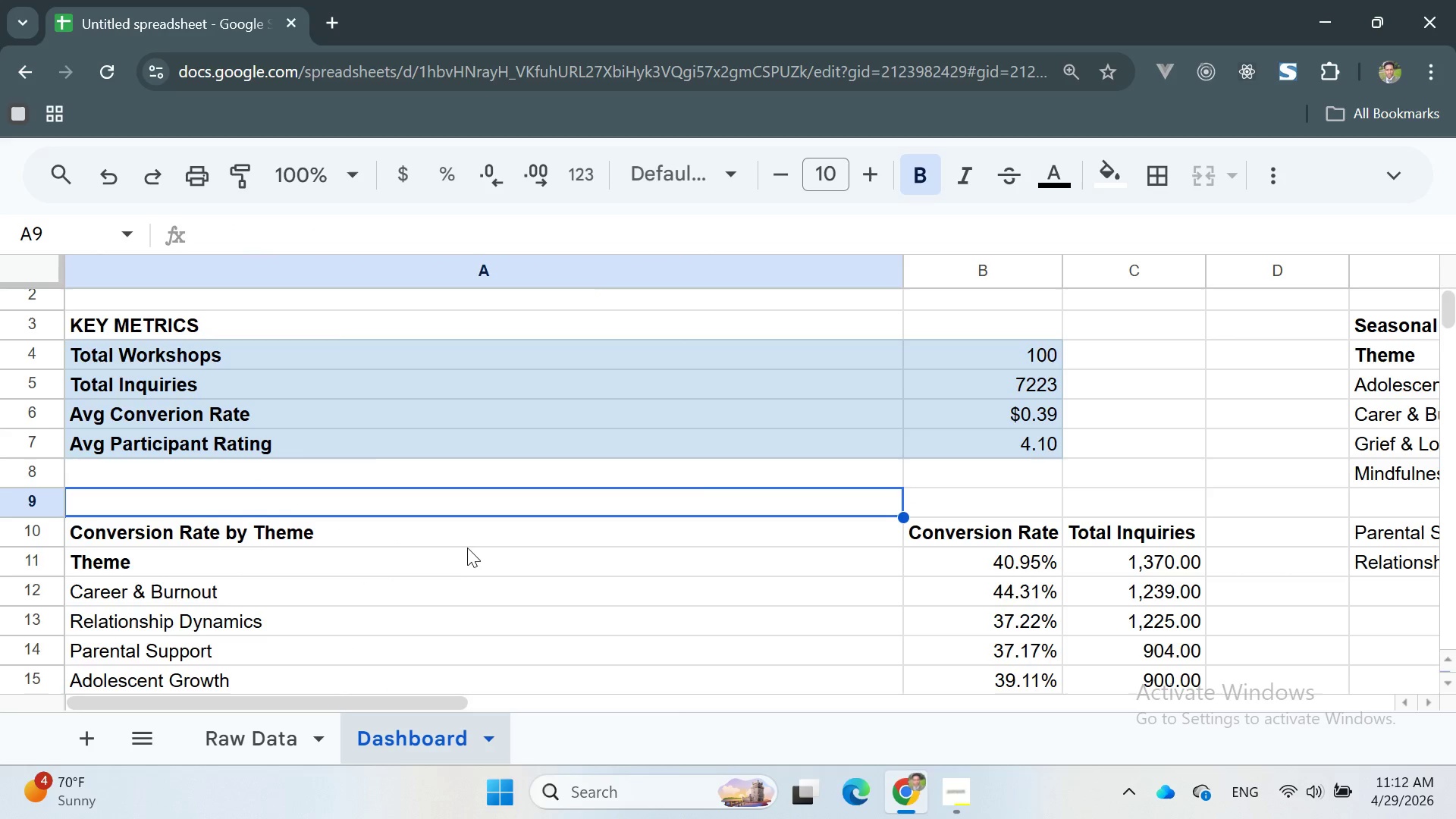 
left_click([451, 538])
 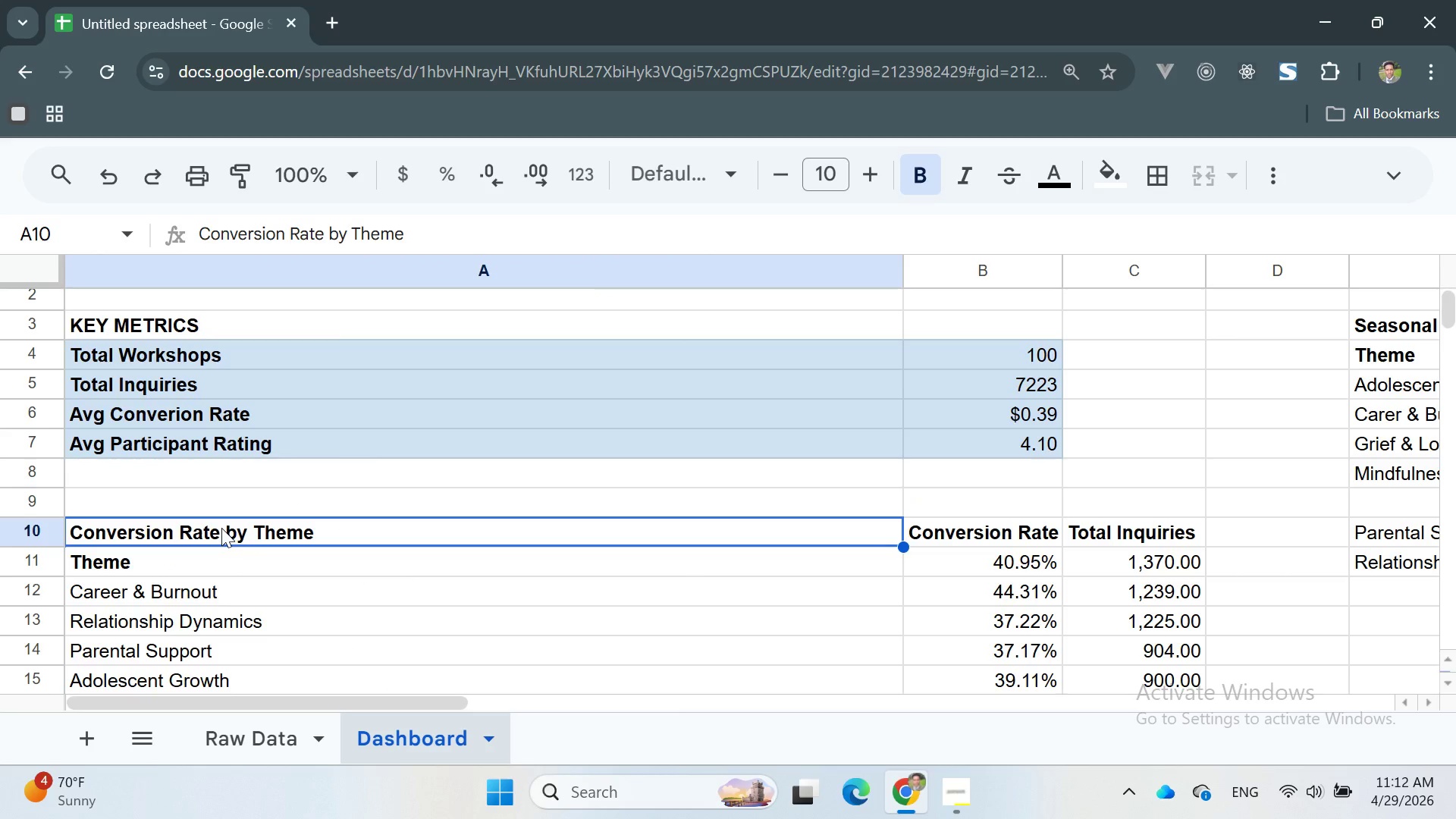 
double_click([221, 528])
 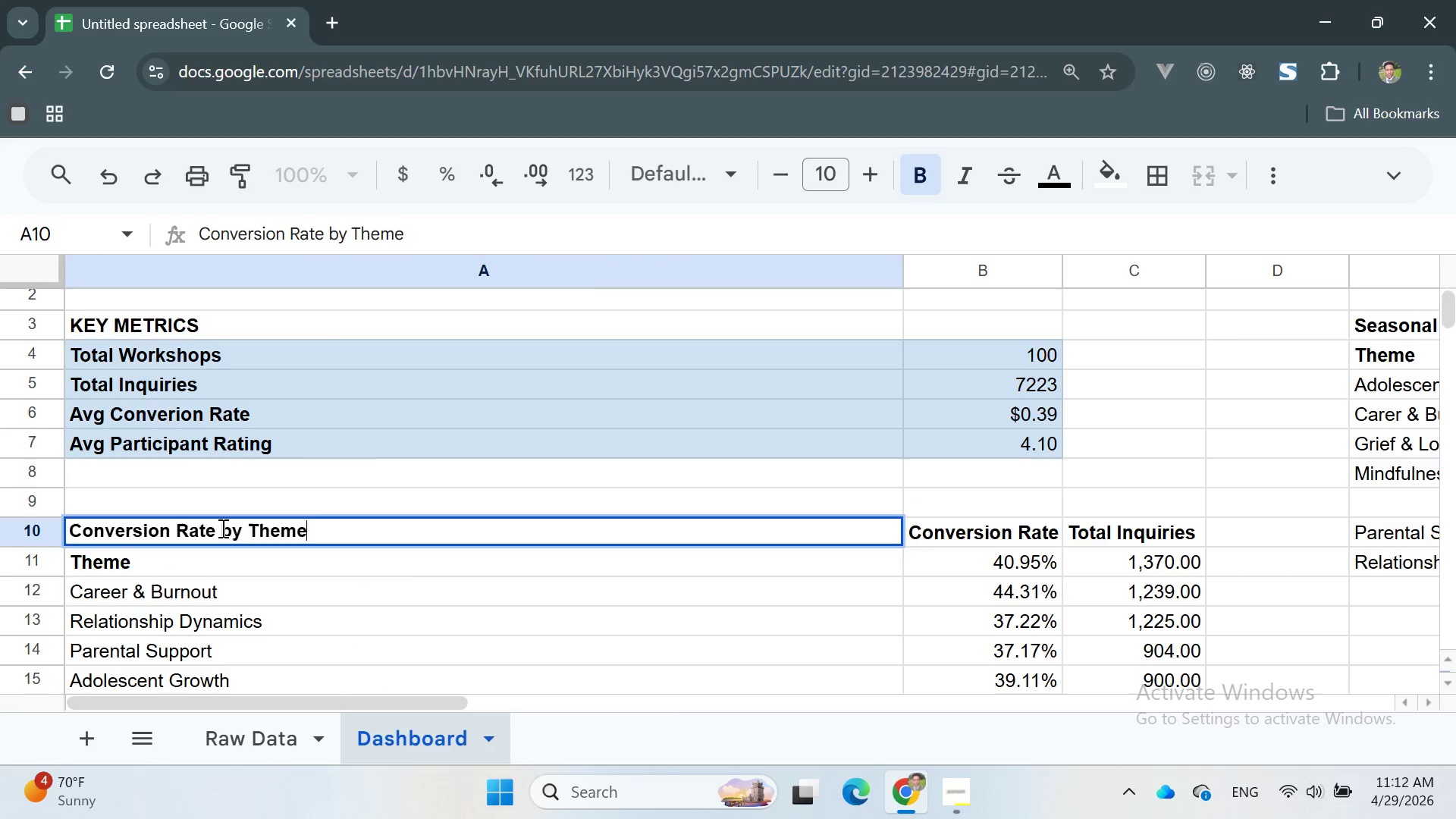 
triple_click([221, 528])
 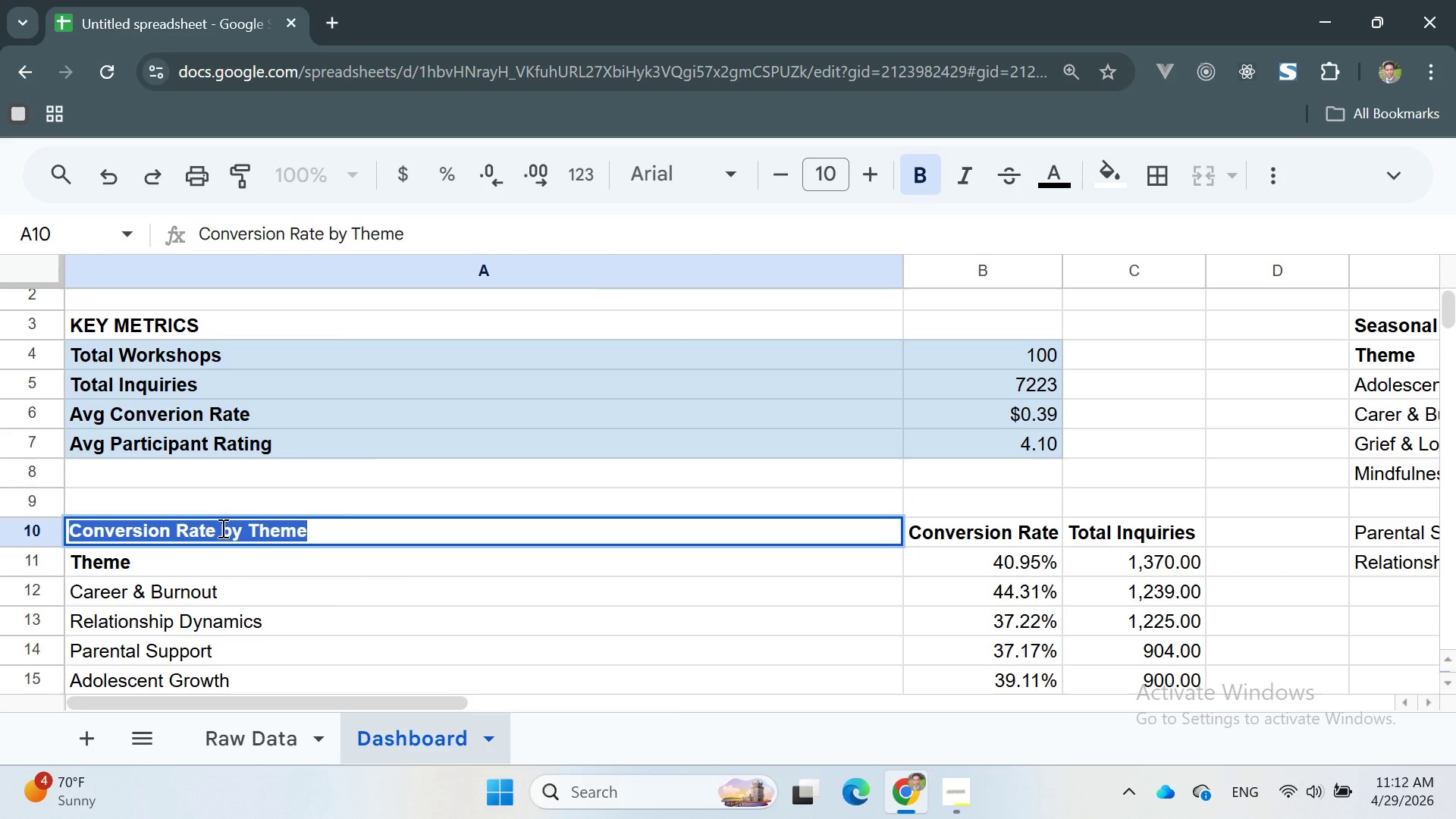 
key(Control+X)
 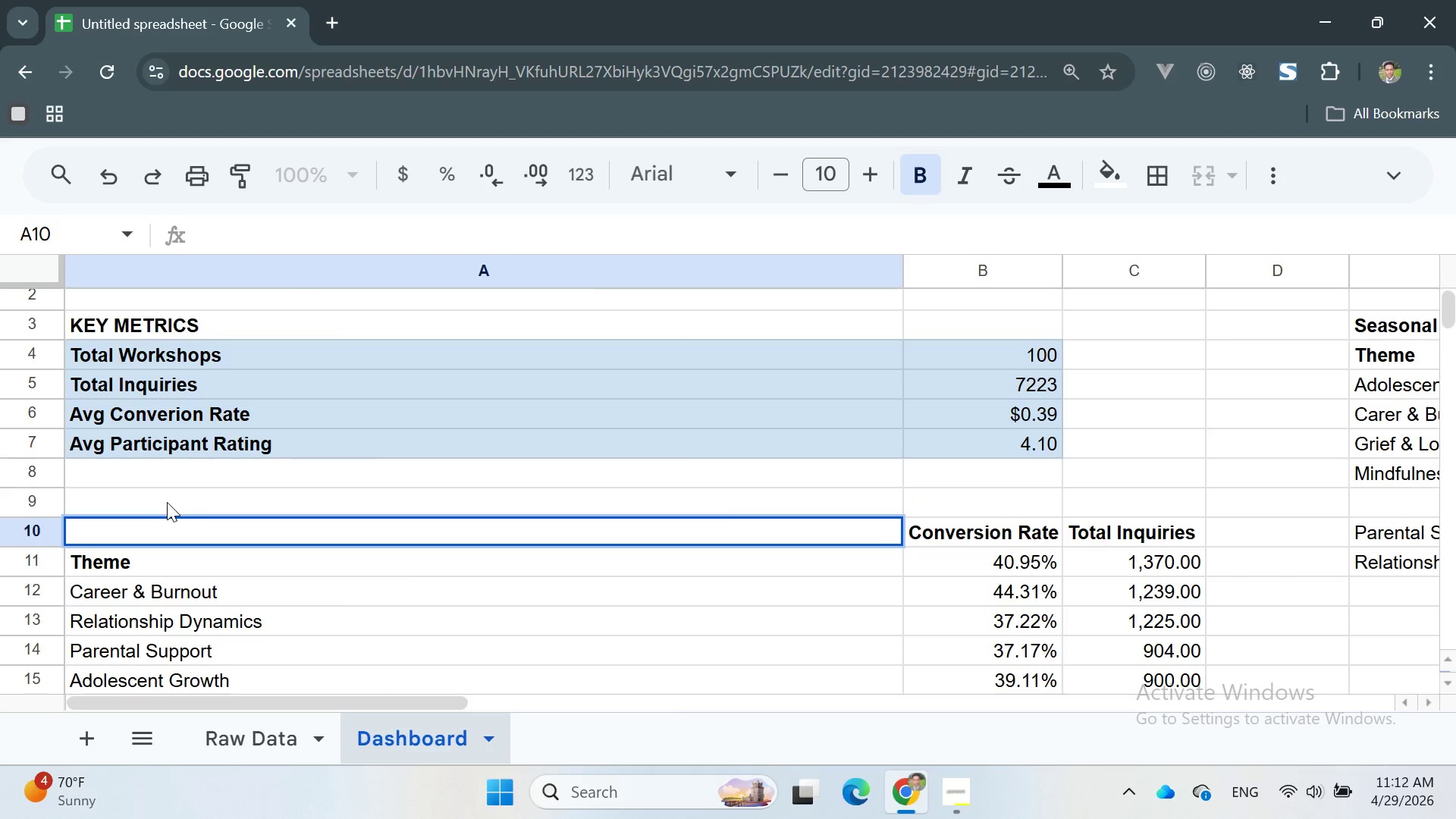 
double_click([167, 502])
 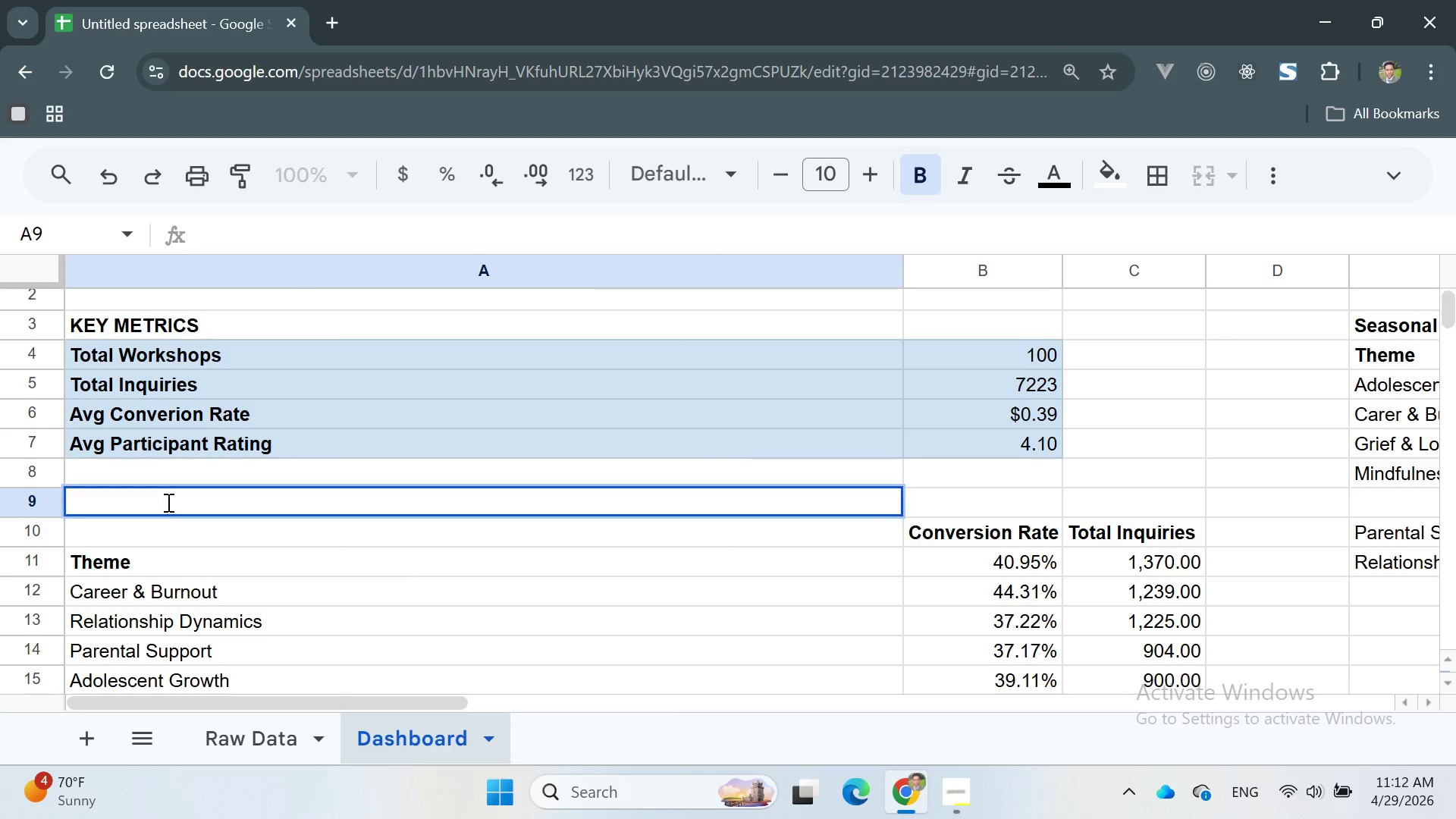 
triple_click([167, 502])
 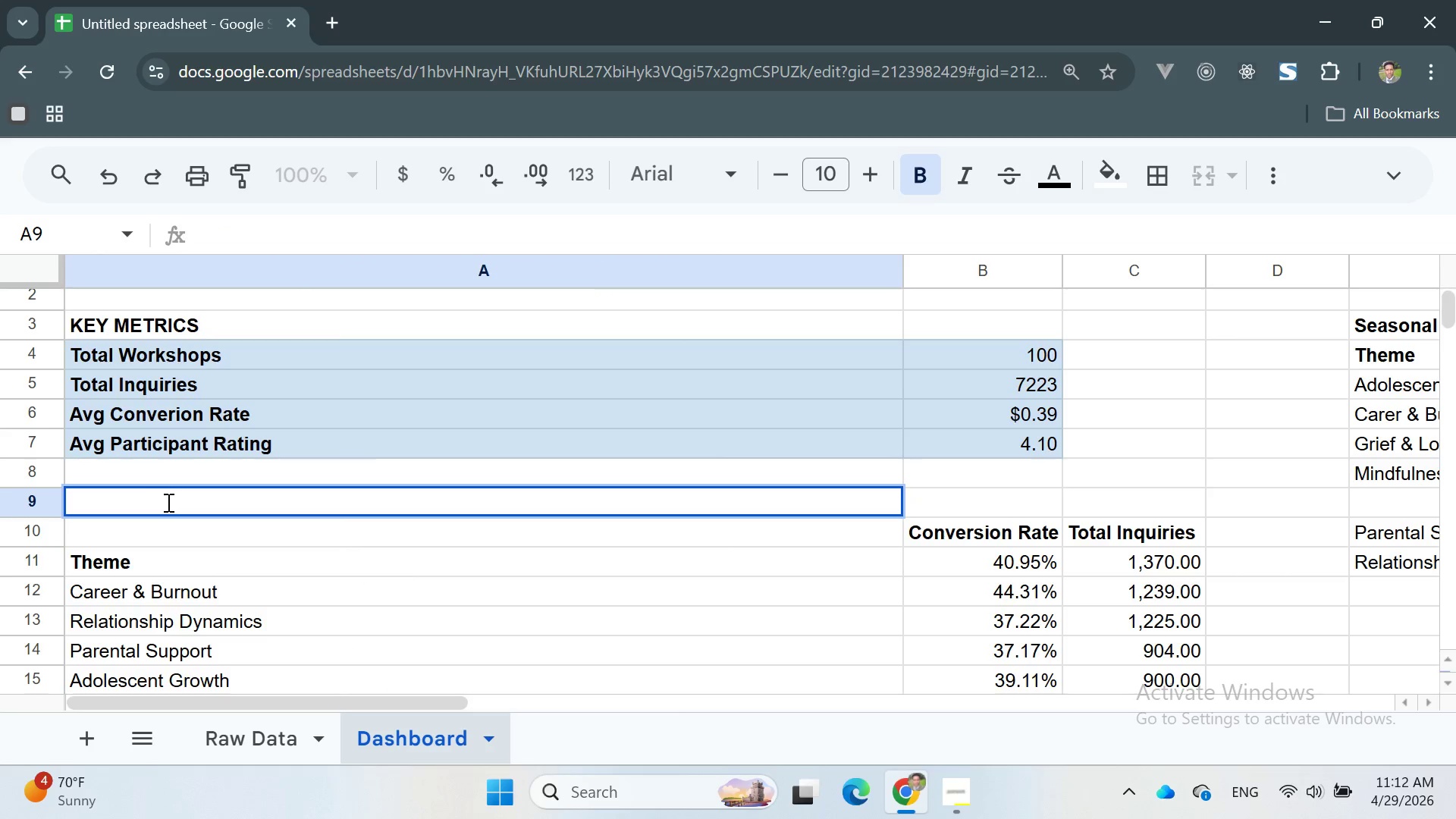 
key(Control+V)
 